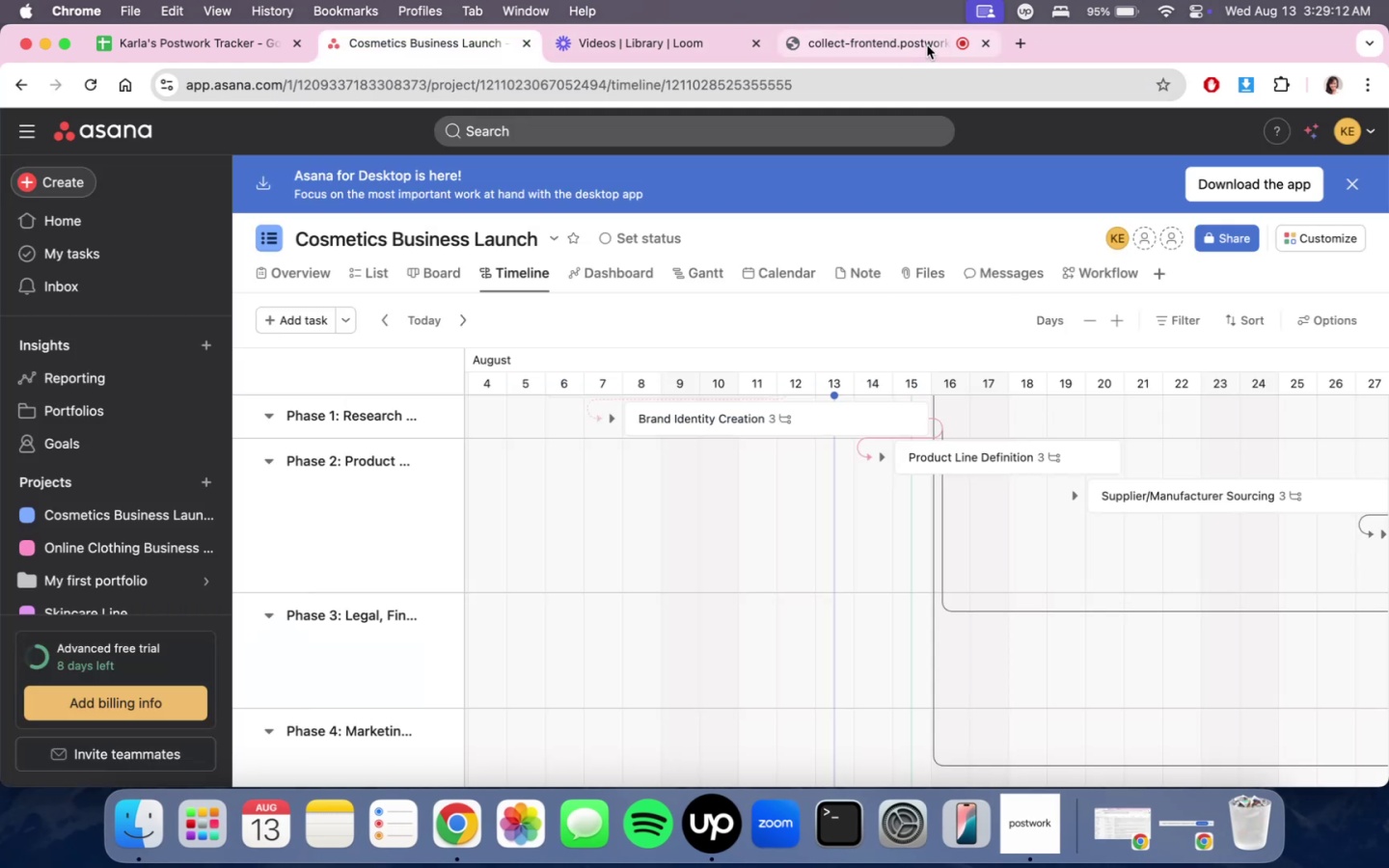 
left_click([927, 45])
 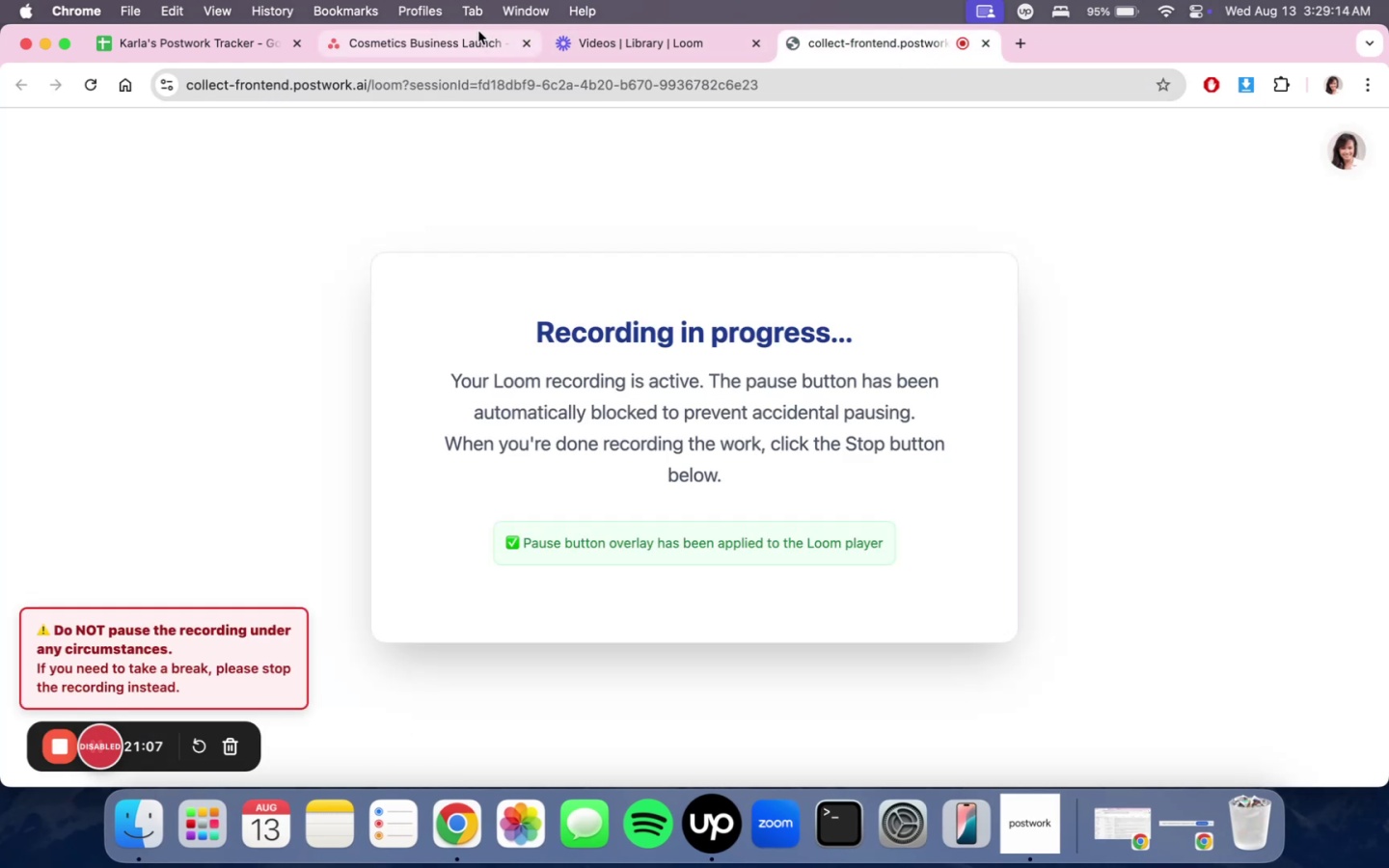 
left_click([474, 44])
 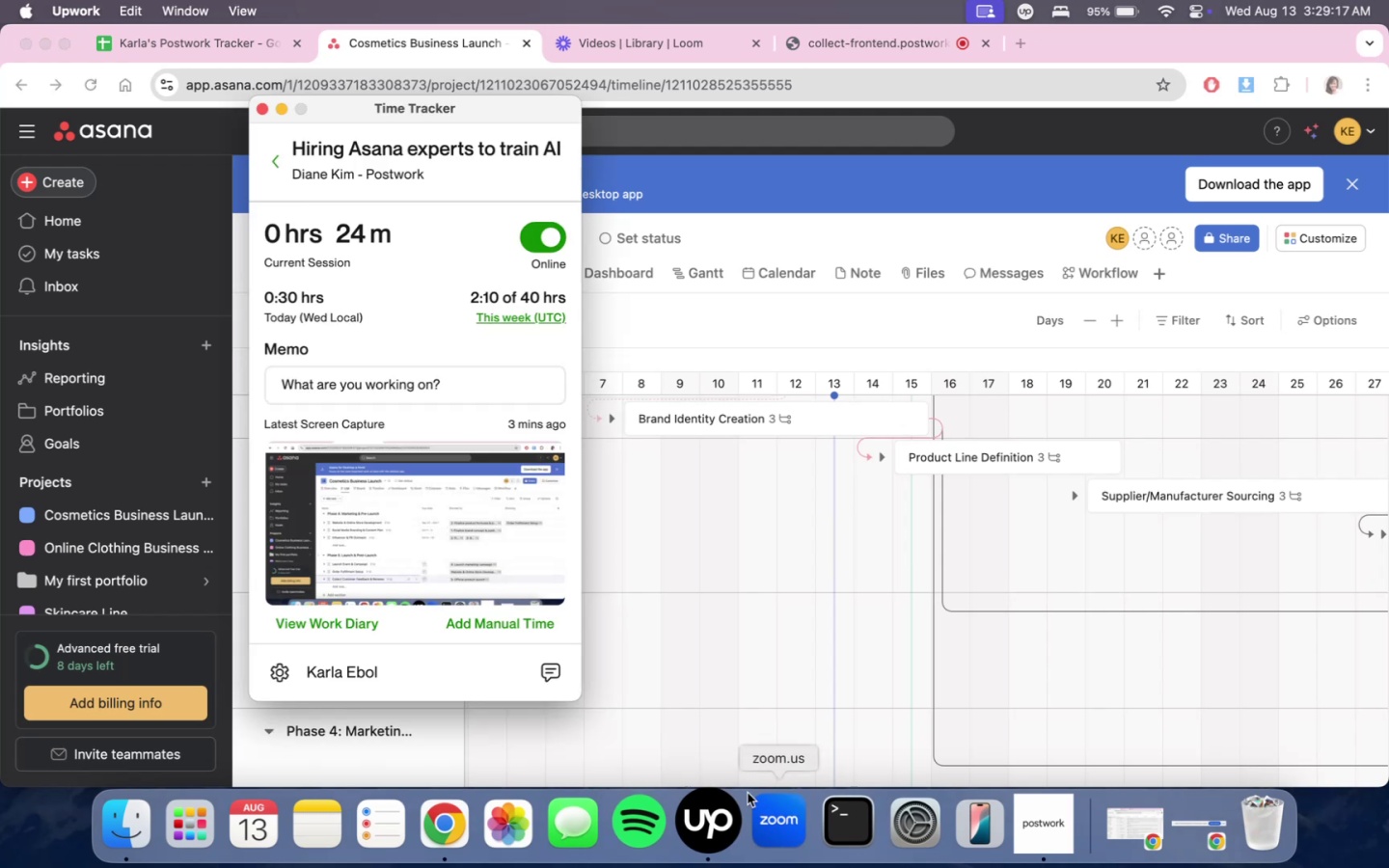 
double_click([871, 612])
 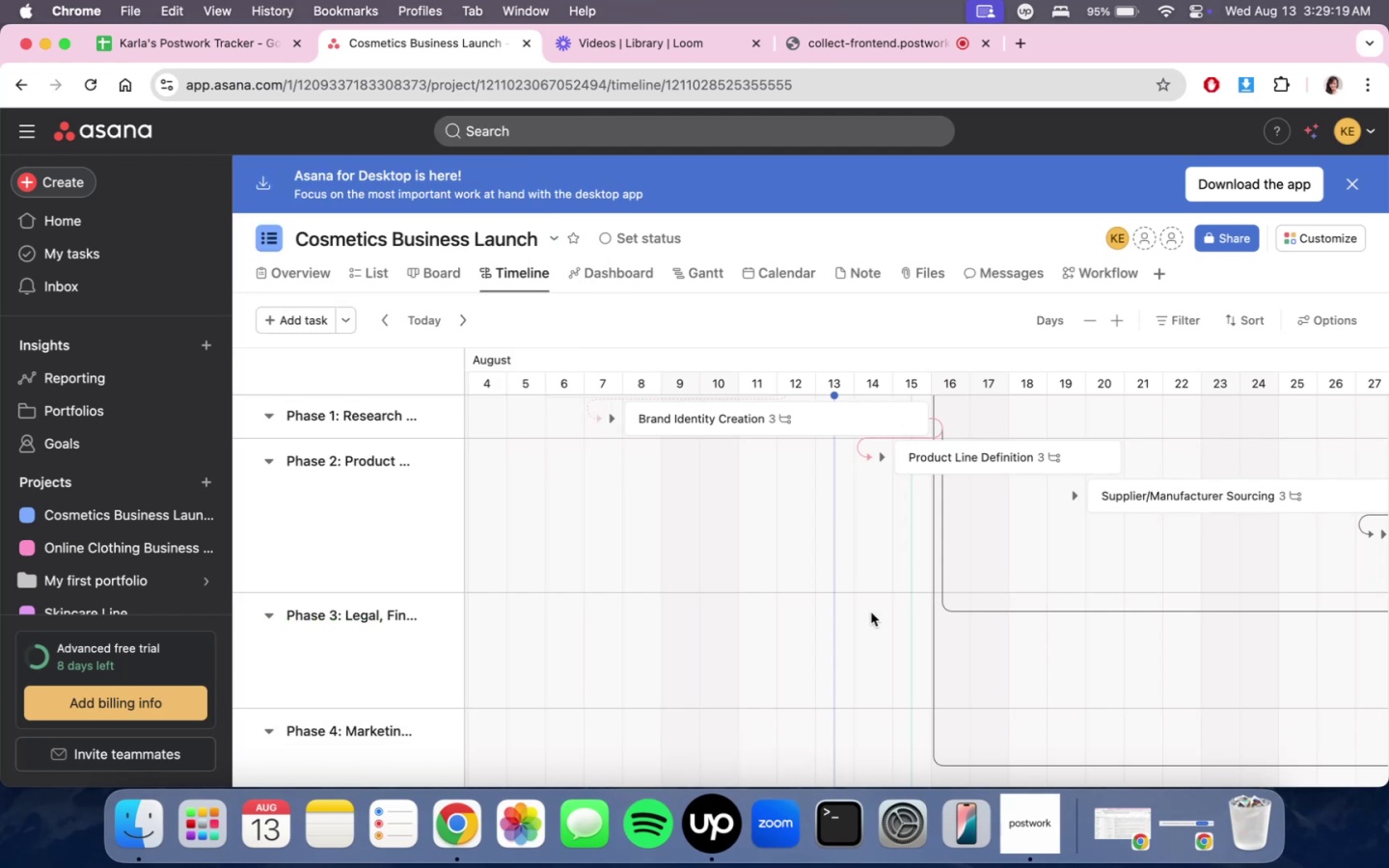 
scroll: coordinate [875, 611], scroll_direction: up, amount: 8.0
 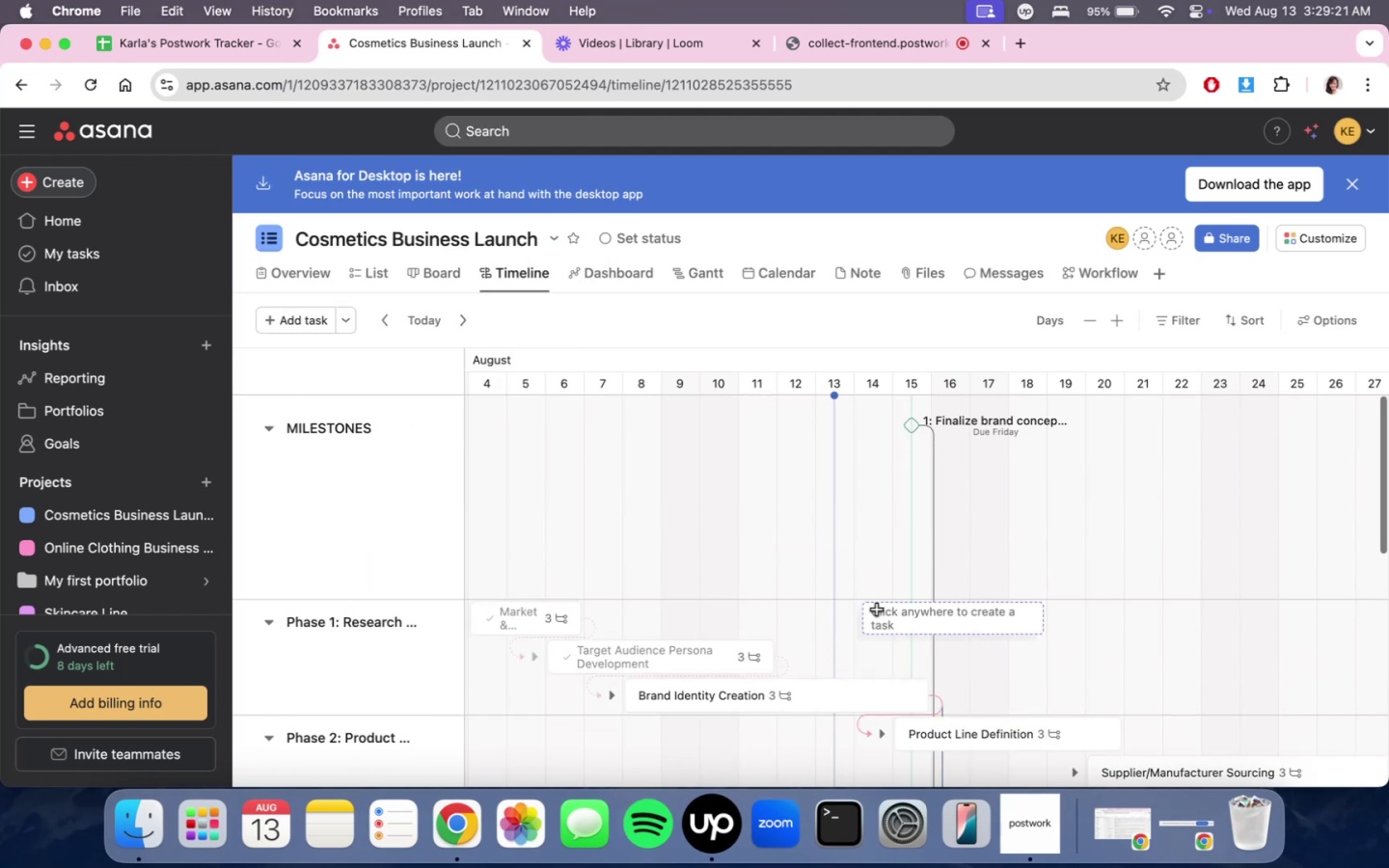 
scroll: coordinate [880, 608], scroll_direction: down, amount: 10.0
 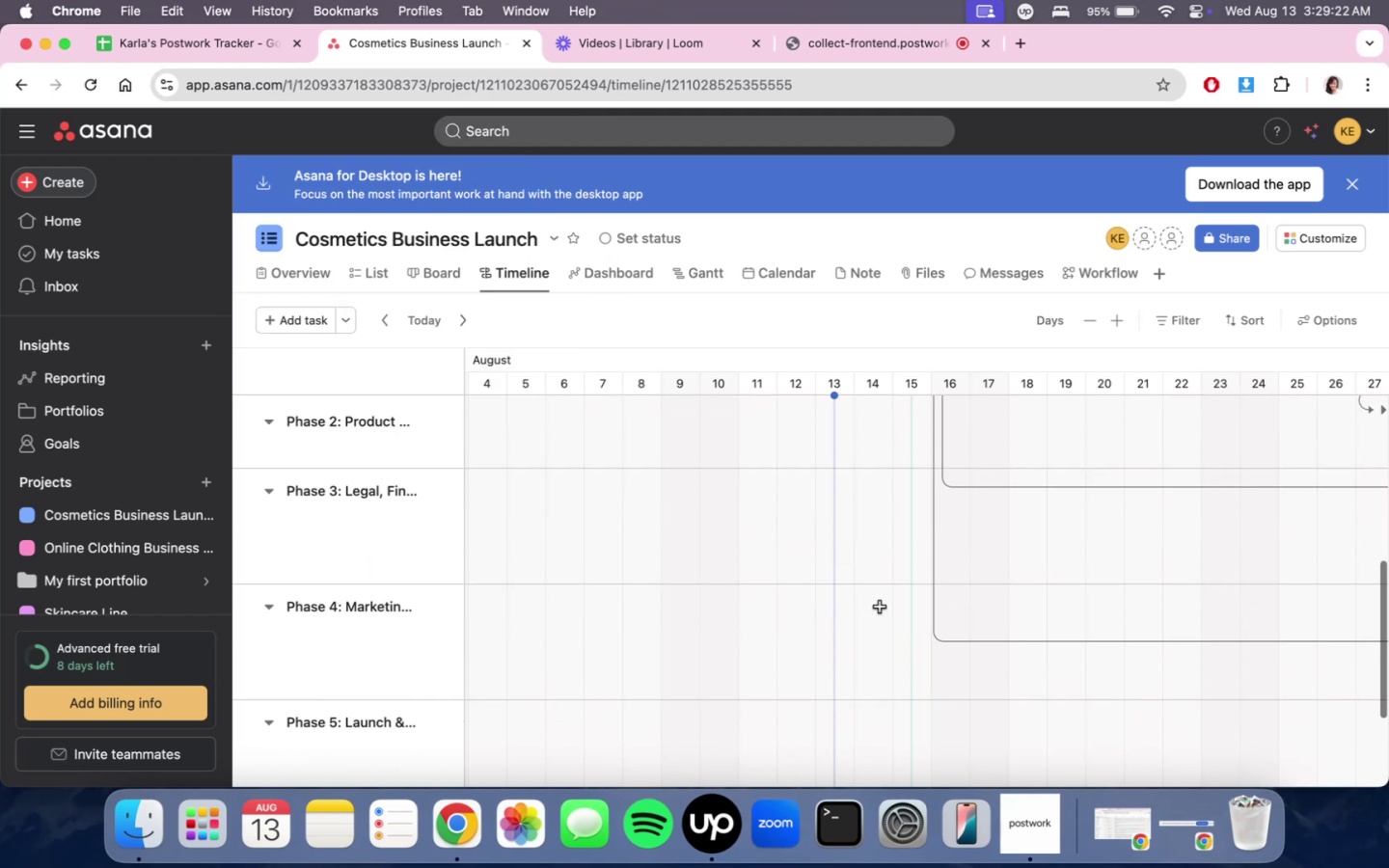 
scroll: coordinate [915, 649], scroll_direction: up, amount: 8.0
 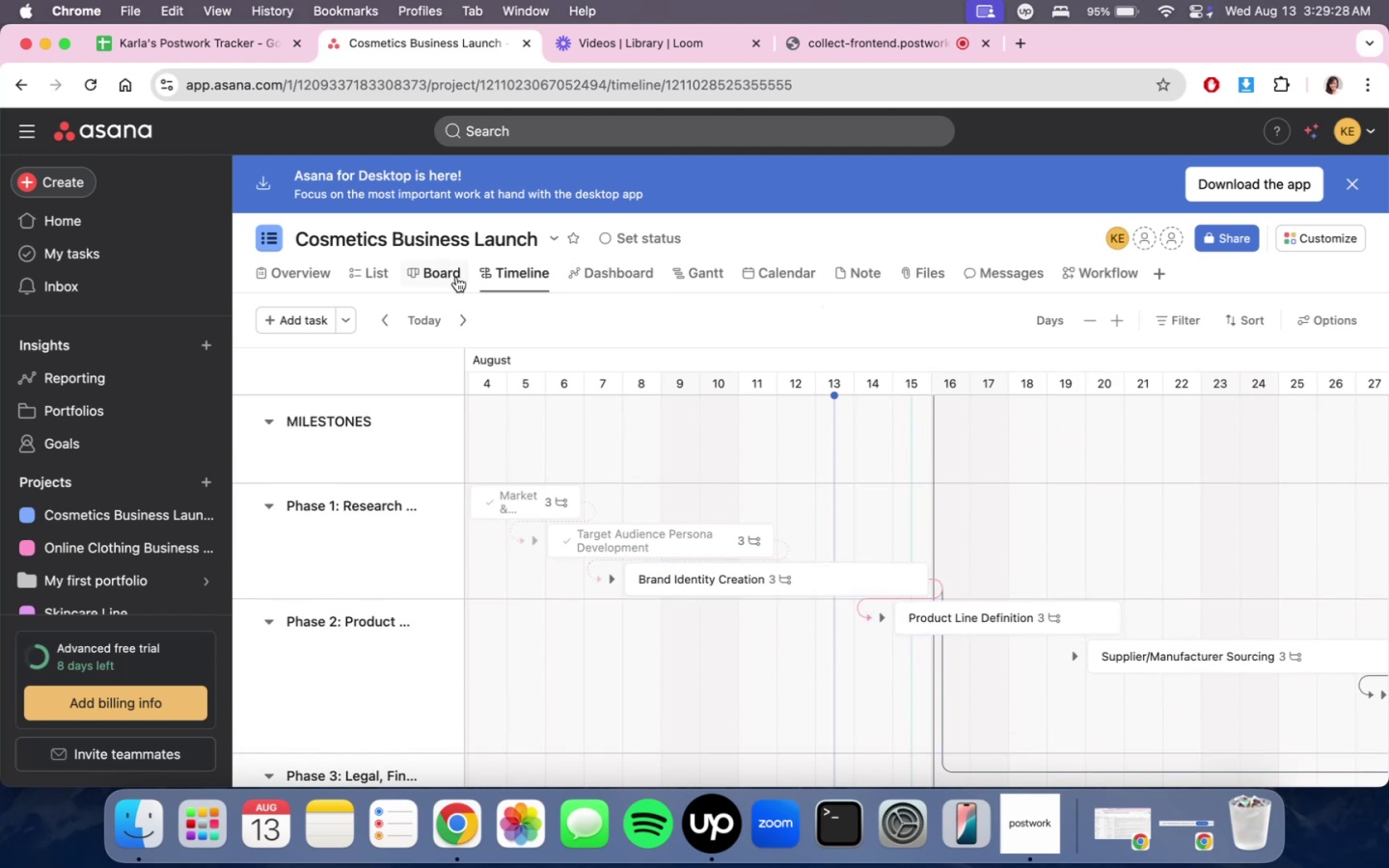 
left_click([449, 276])
 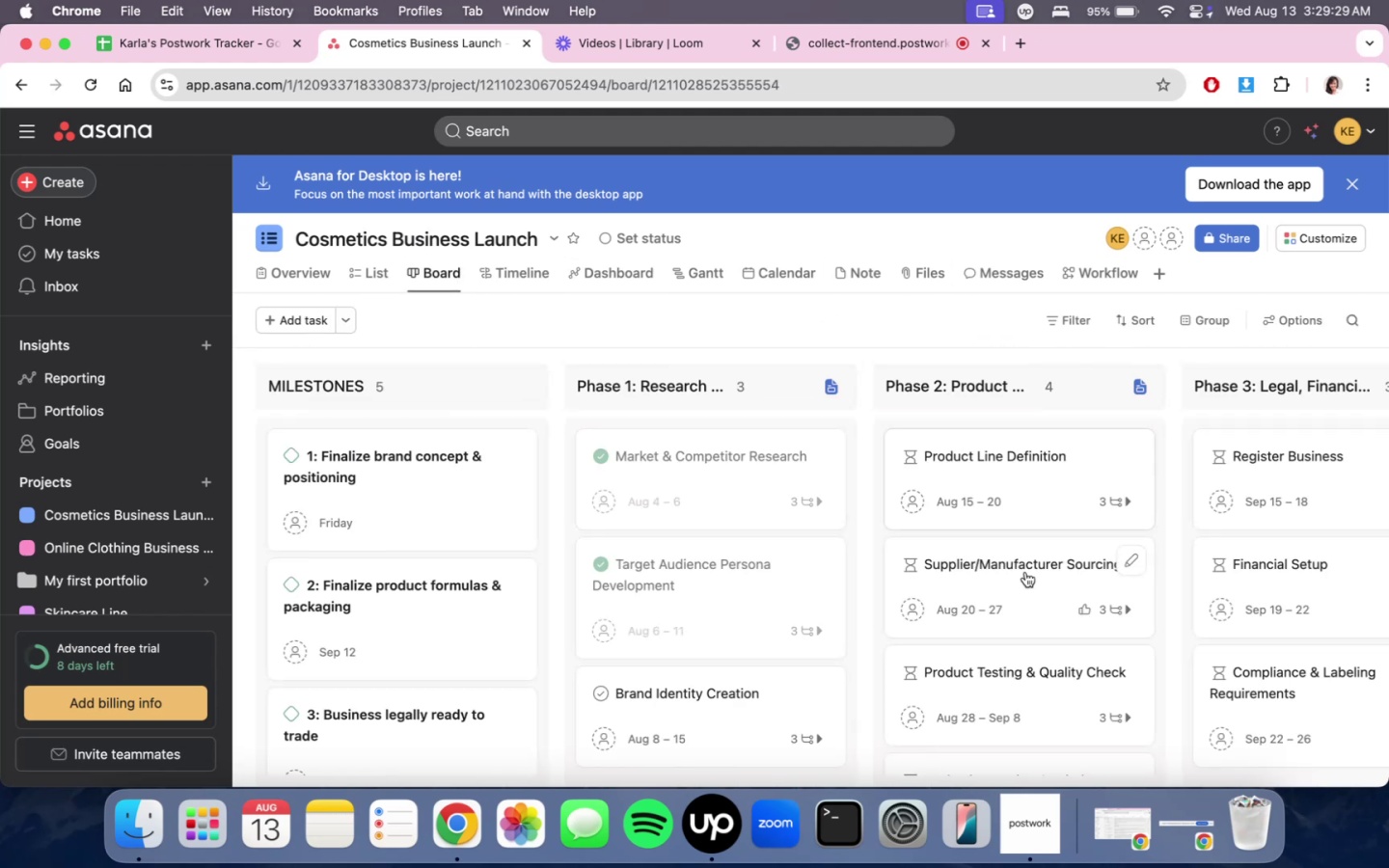 
scroll: coordinate [970, 625], scroll_direction: up, amount: 5.0
 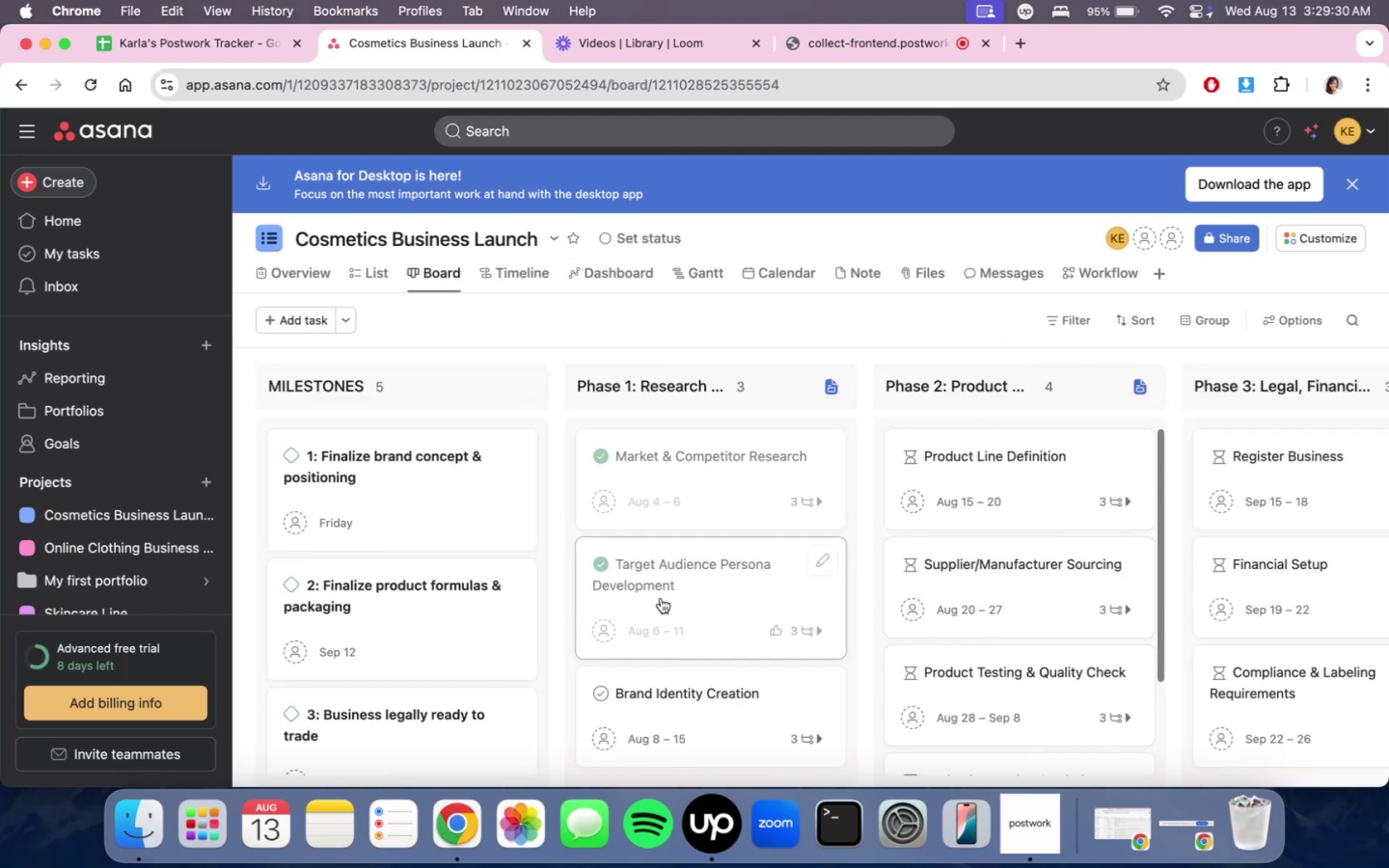 
scroll: coordinate [661, 599], scroll_direction: down, amount: 11.0
 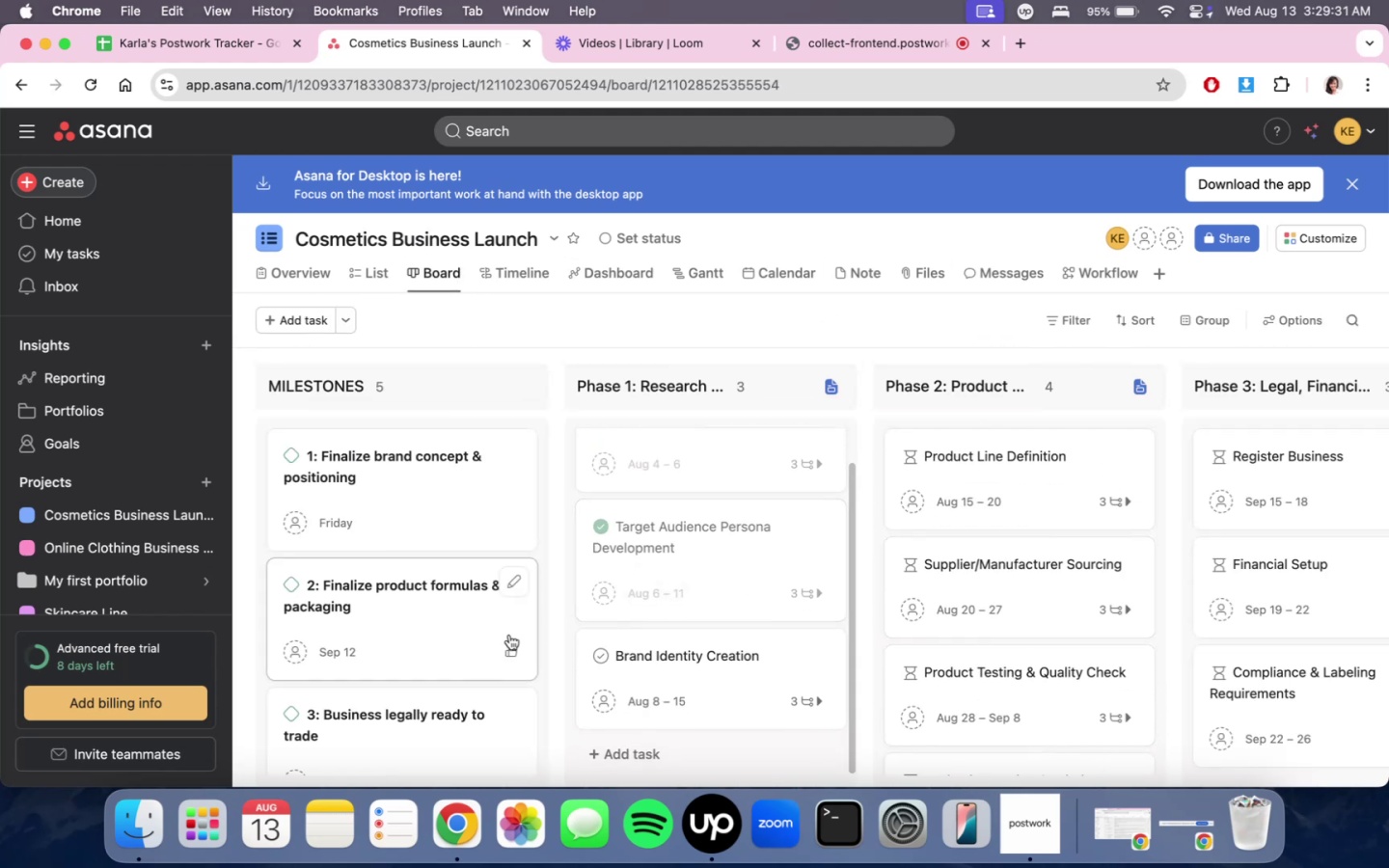 
scroll: coordinate [784, 699], scroll_direction: up, amount: 38.0
 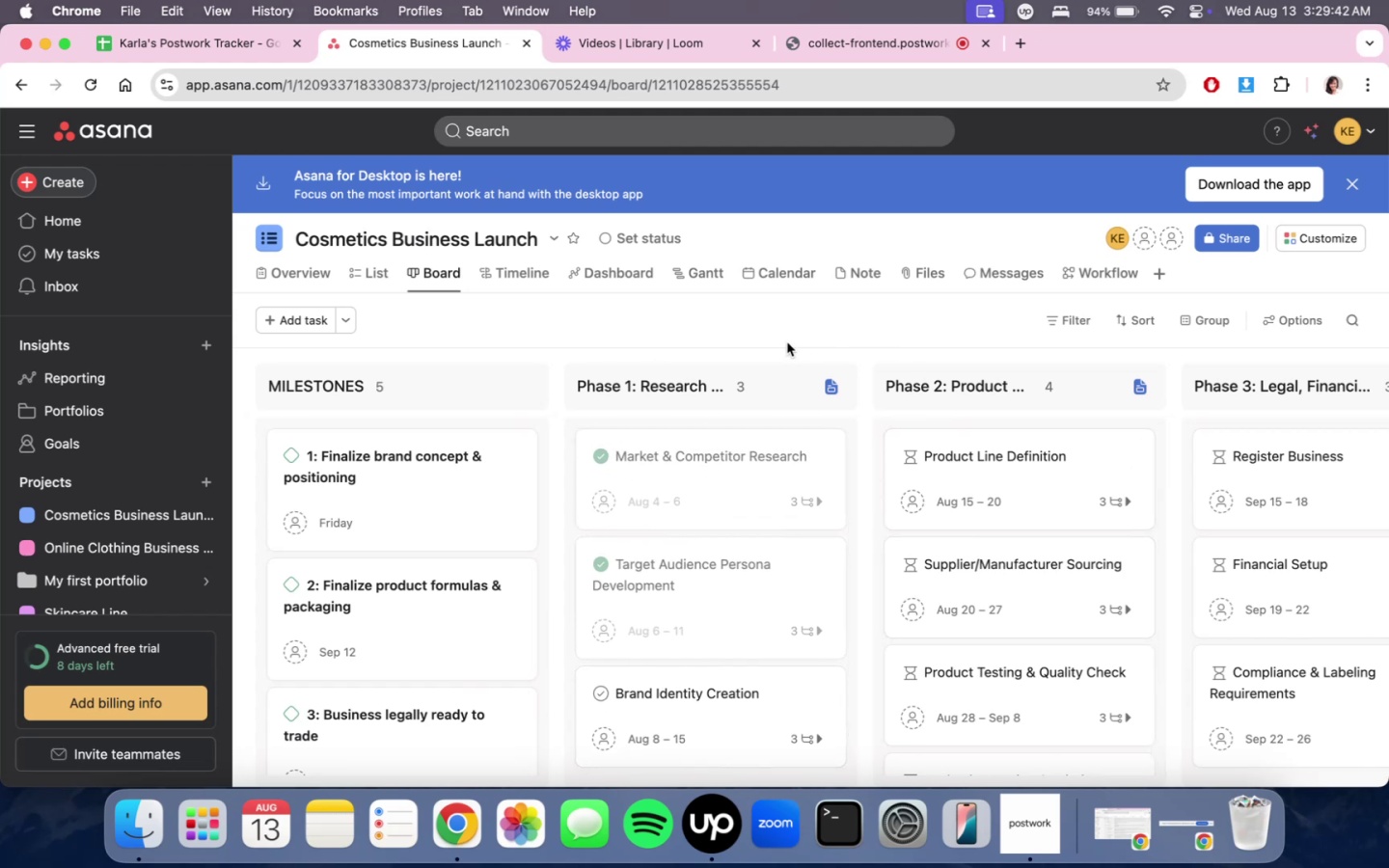 
wait(7.49)
 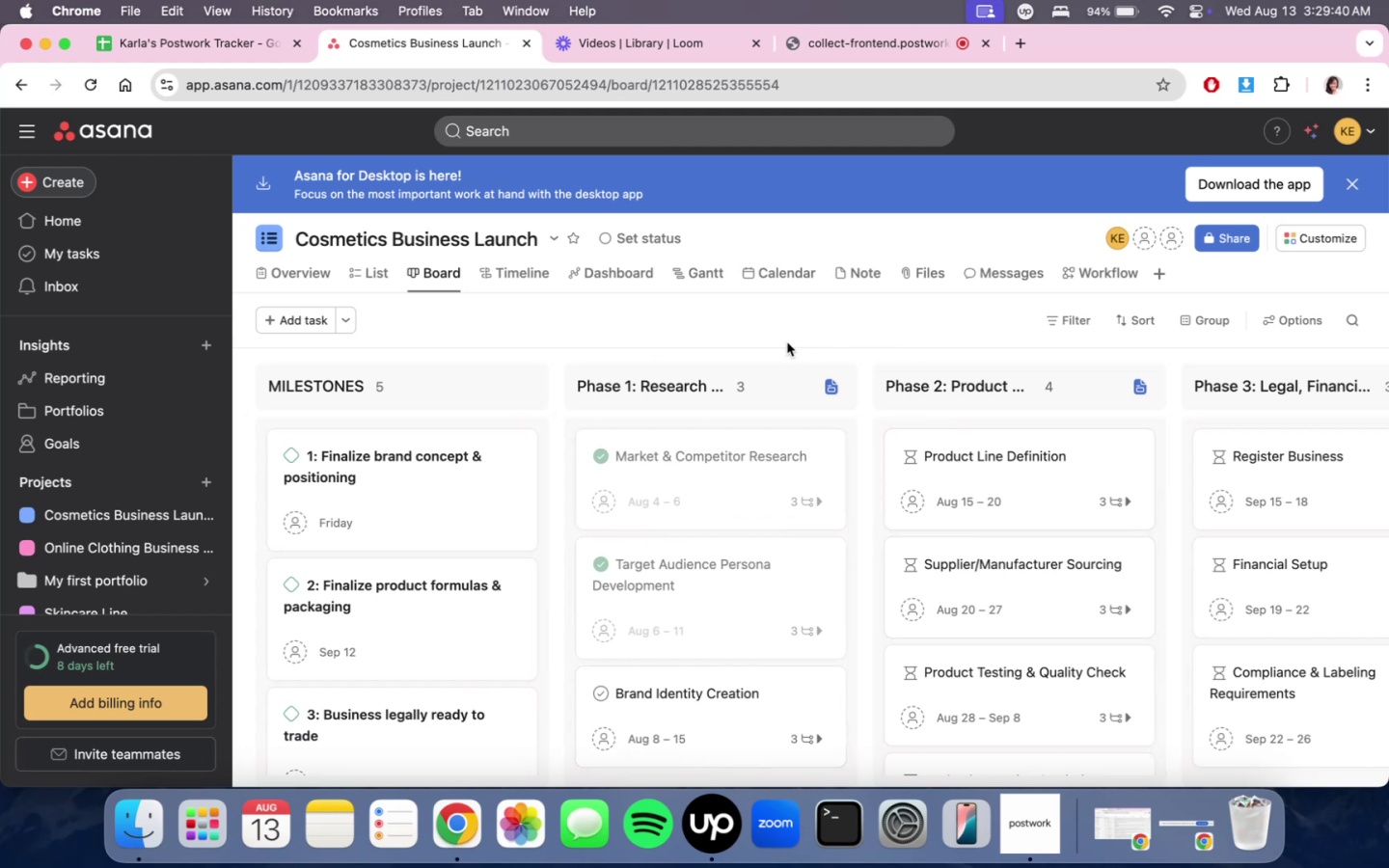 
scroll: coordinate [814, 541], scroll_direction: up, amount: 4.0
 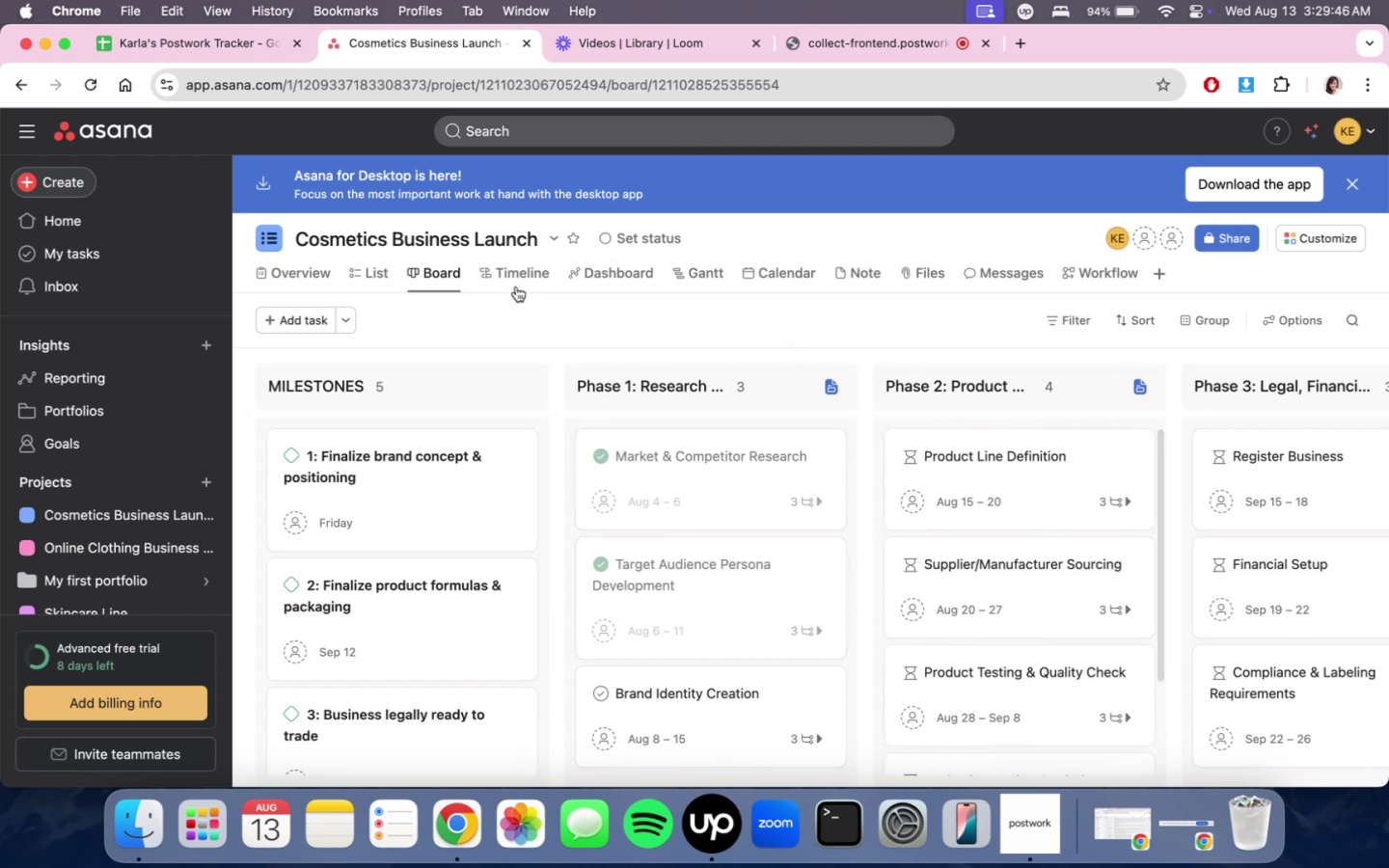 
double_click([515, 285])
 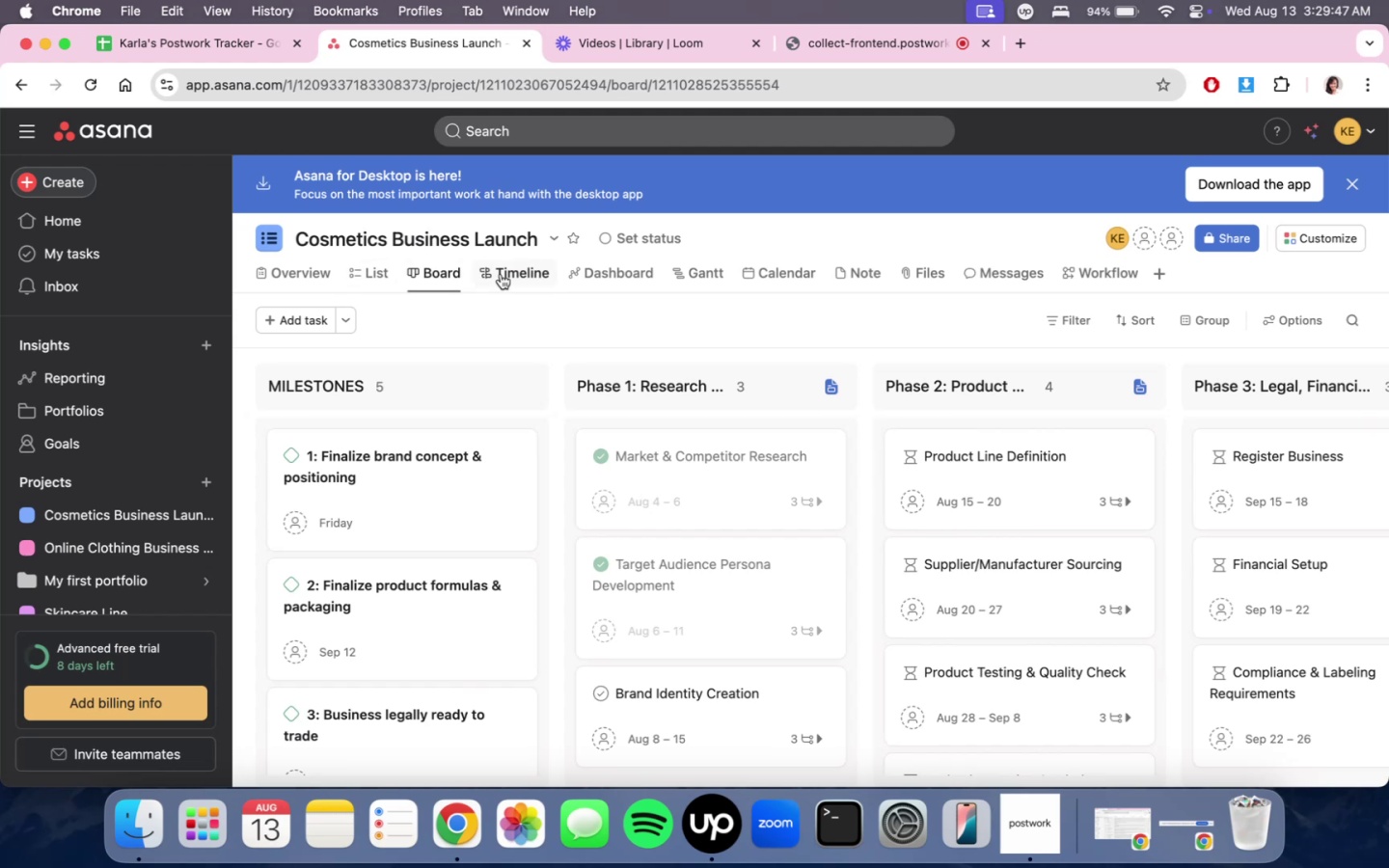 
triple_click([501, 274])
 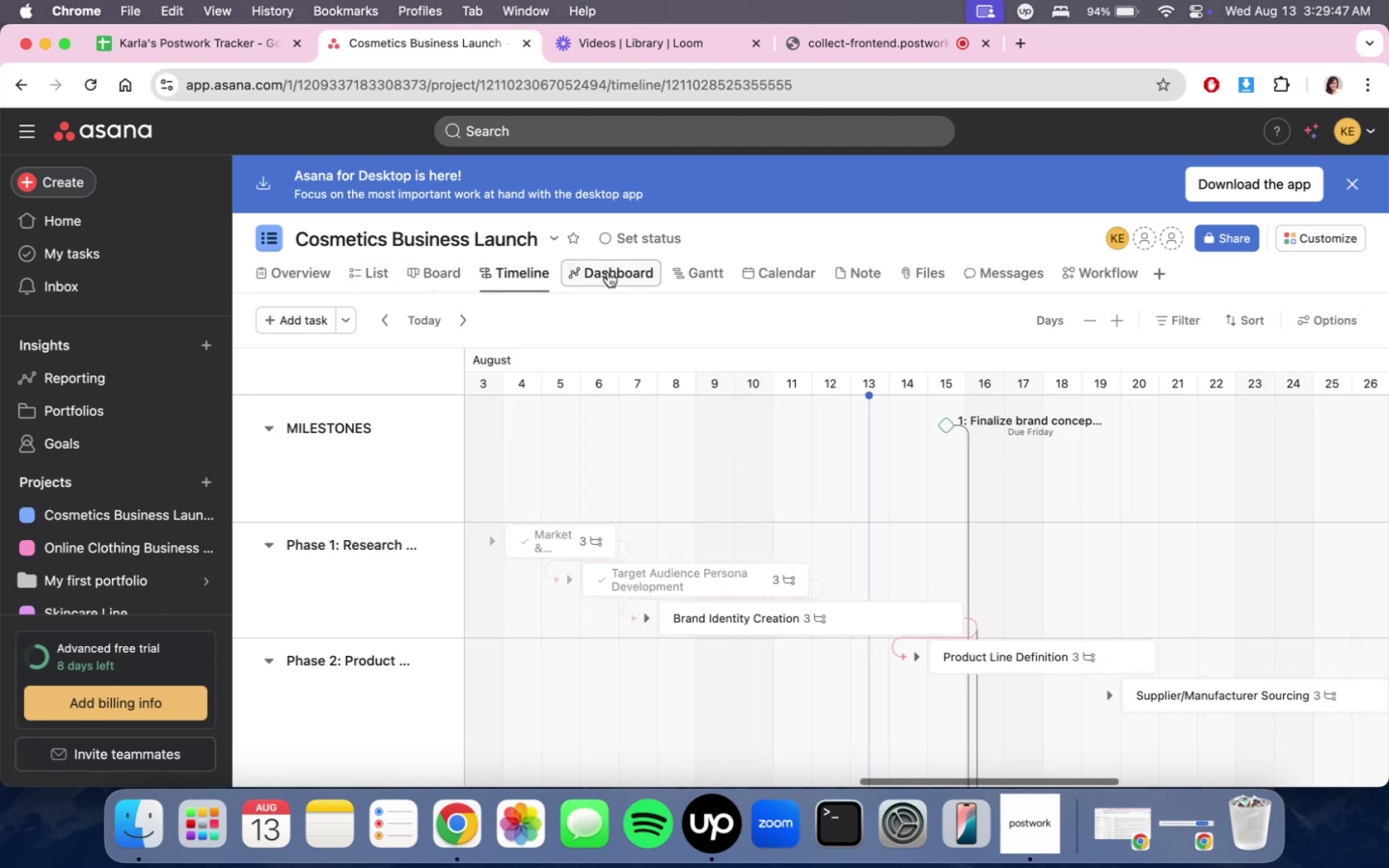 
triple_click([608, 272])
 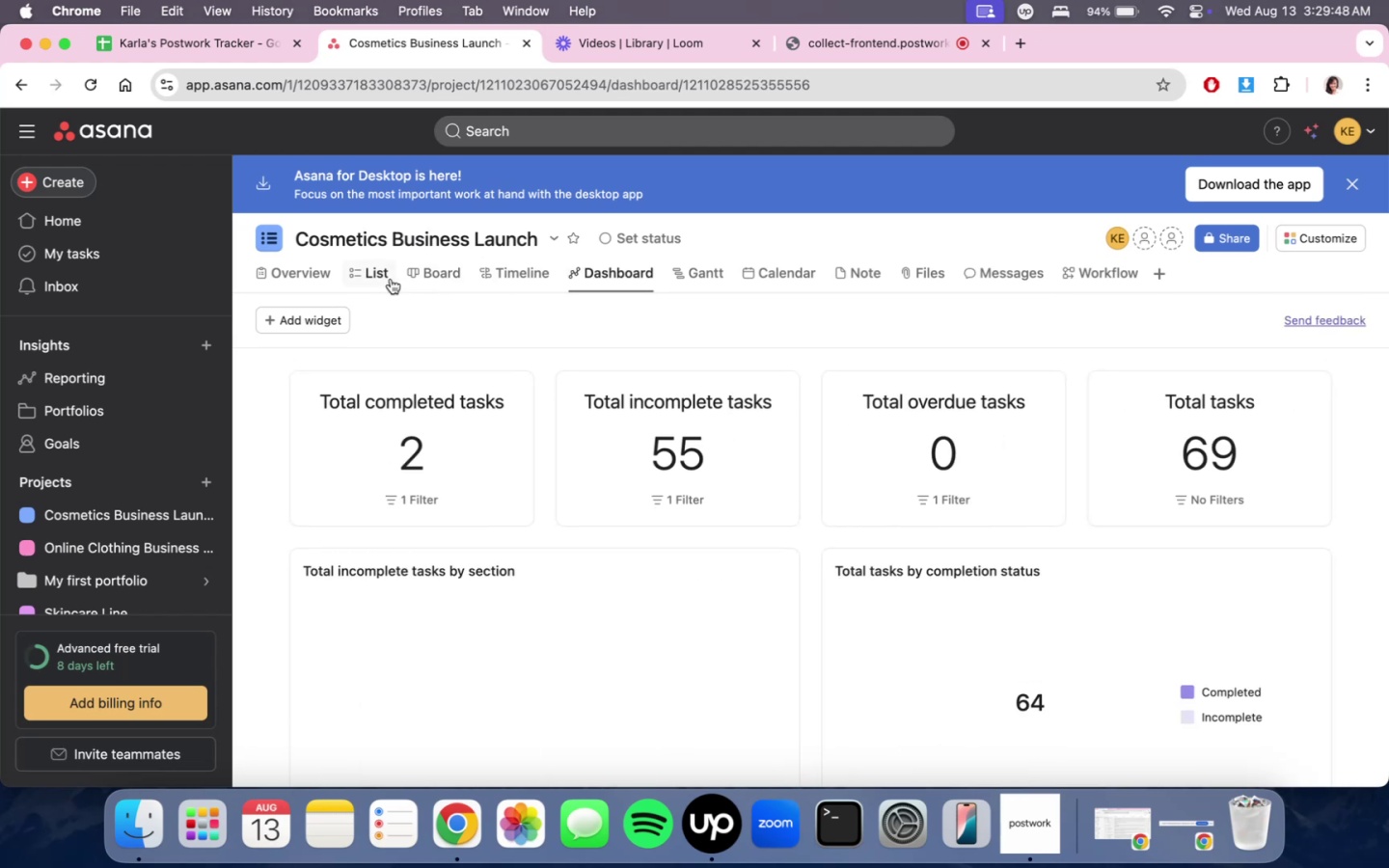 
triple_click([391, 279])
 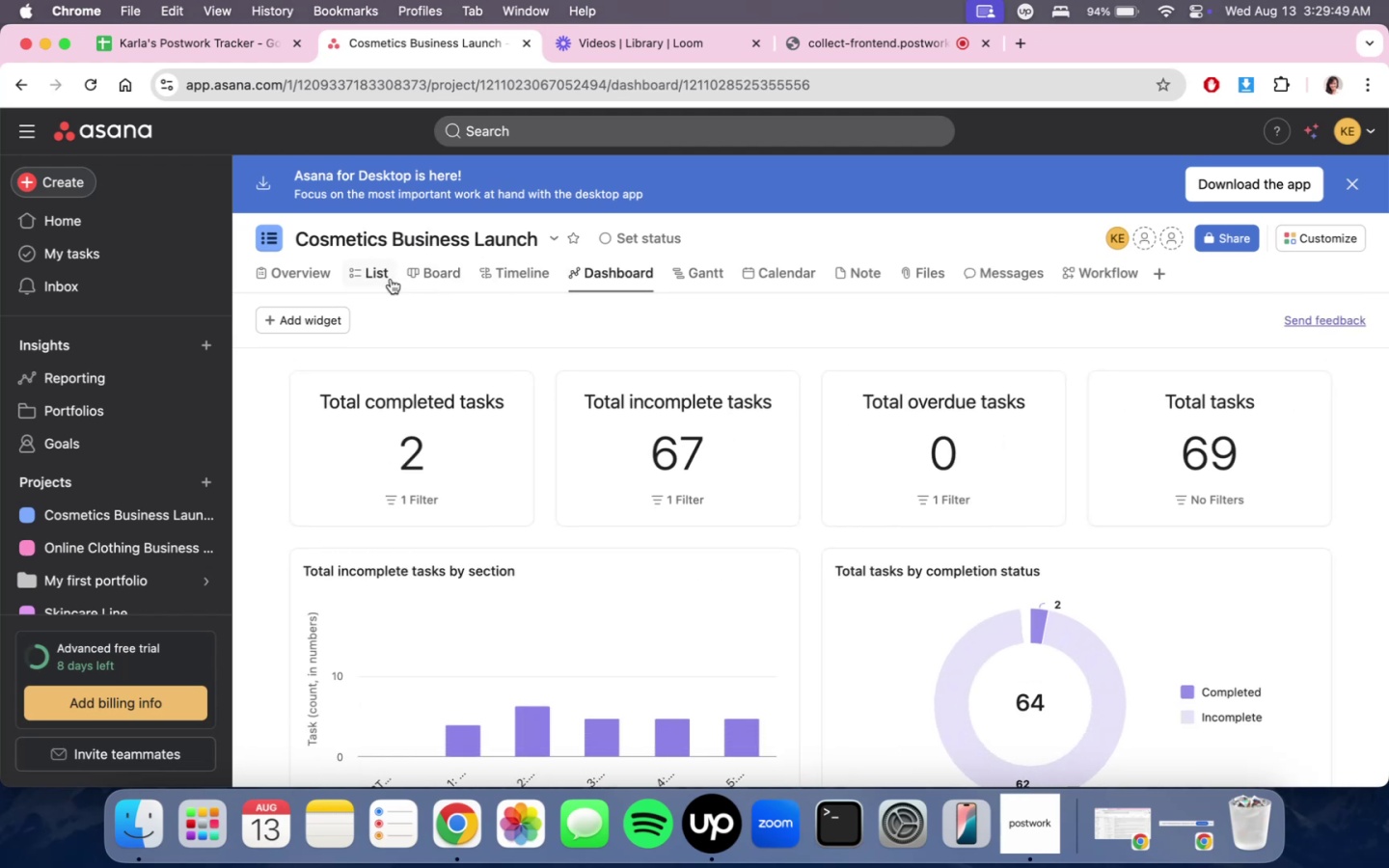 
left_click([391, 279])
 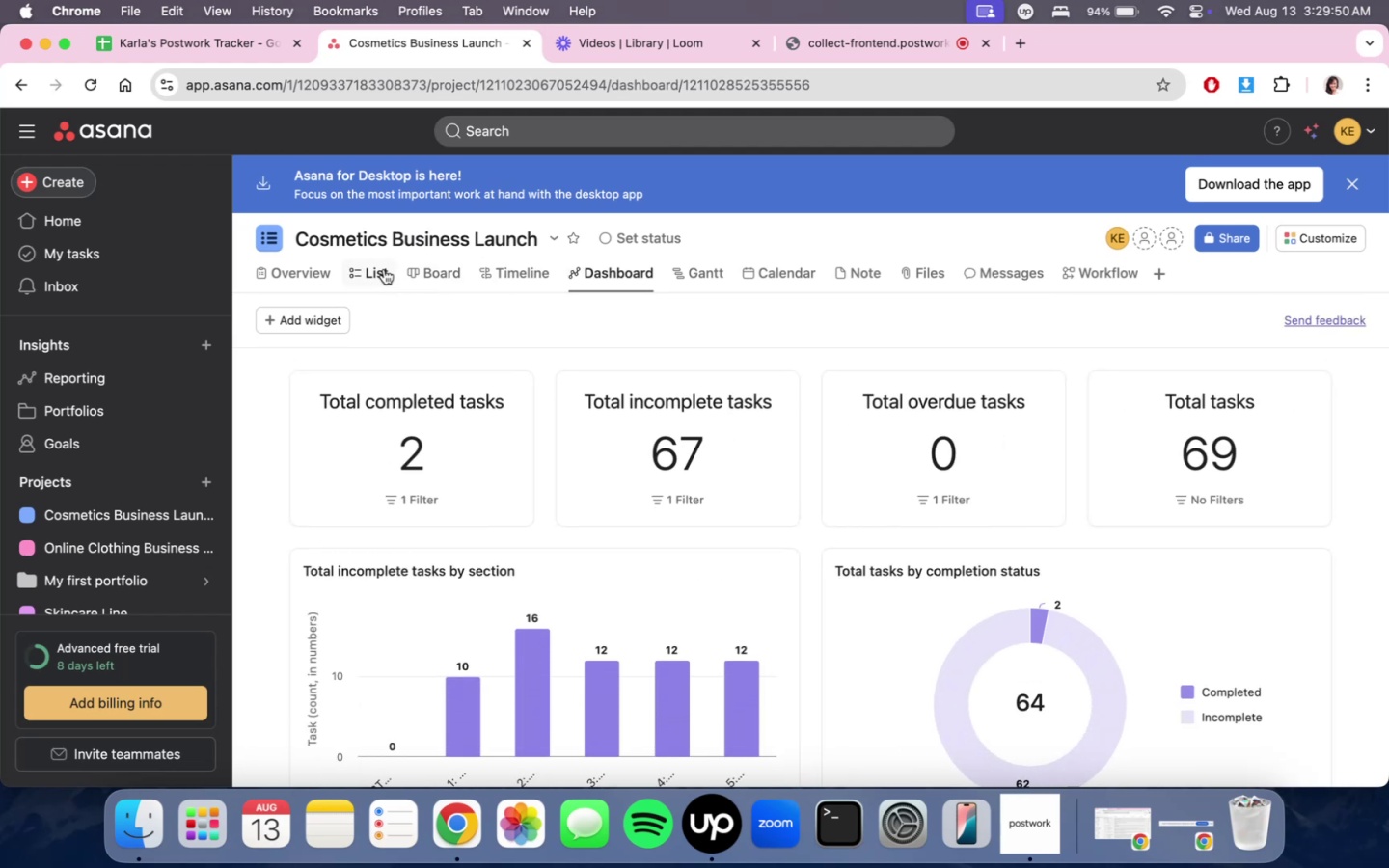 
left_click([384, 269])
 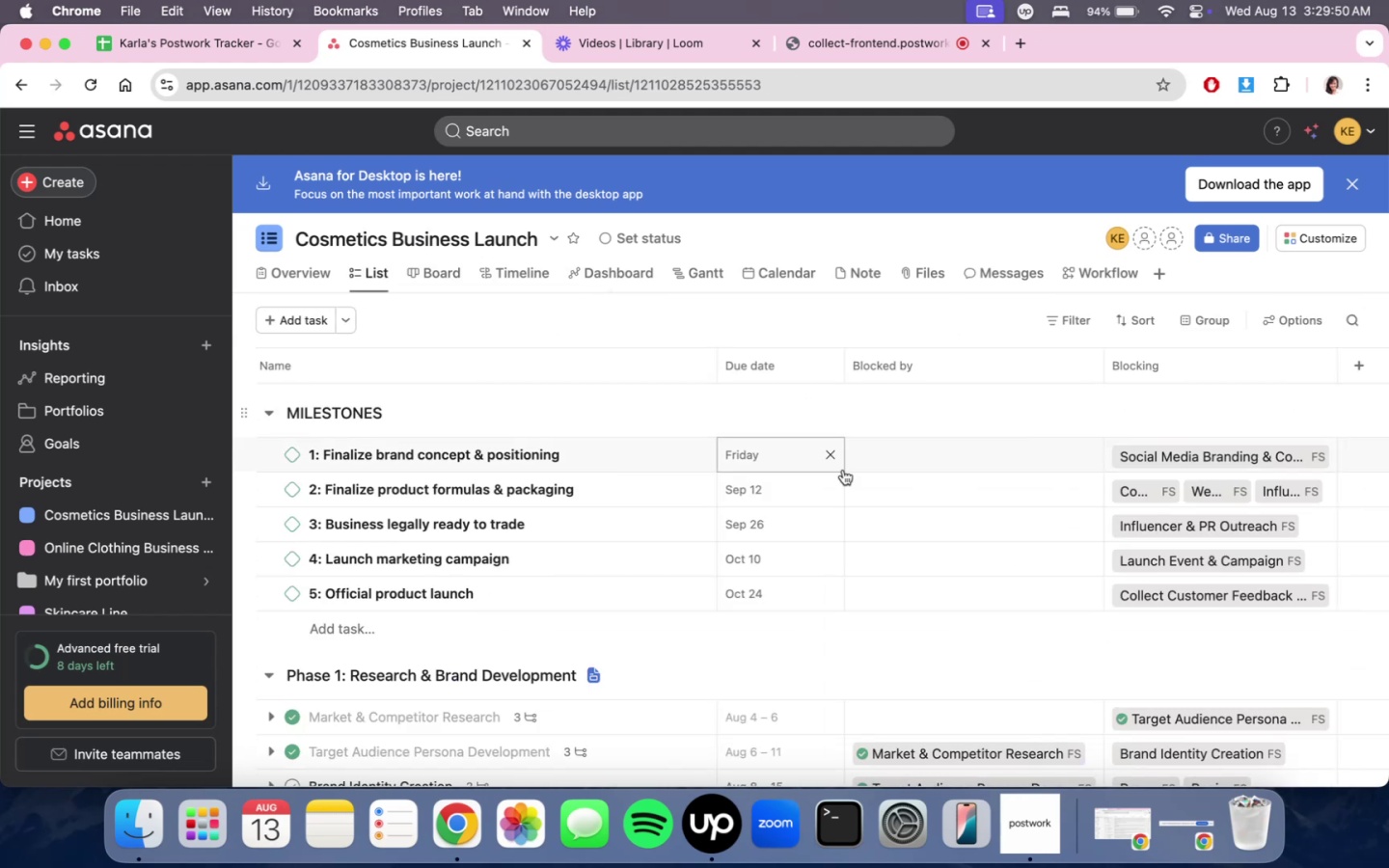 
scroll: coordinate [1308, 686], scroll_direction: down, amount: 31.0
 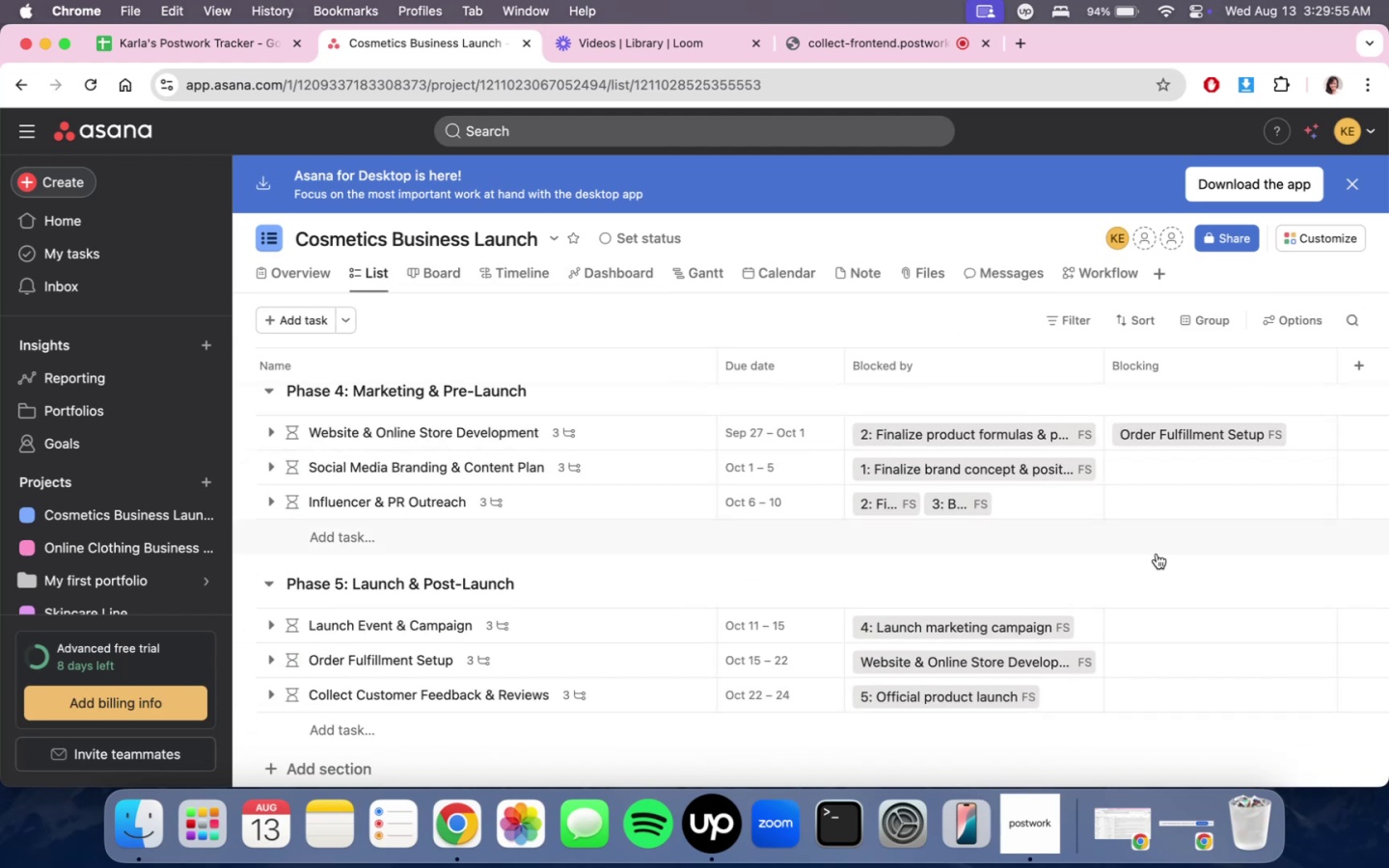 
scroll: coordinate [832, 556], scroll_direction: up, amount: 23.0
 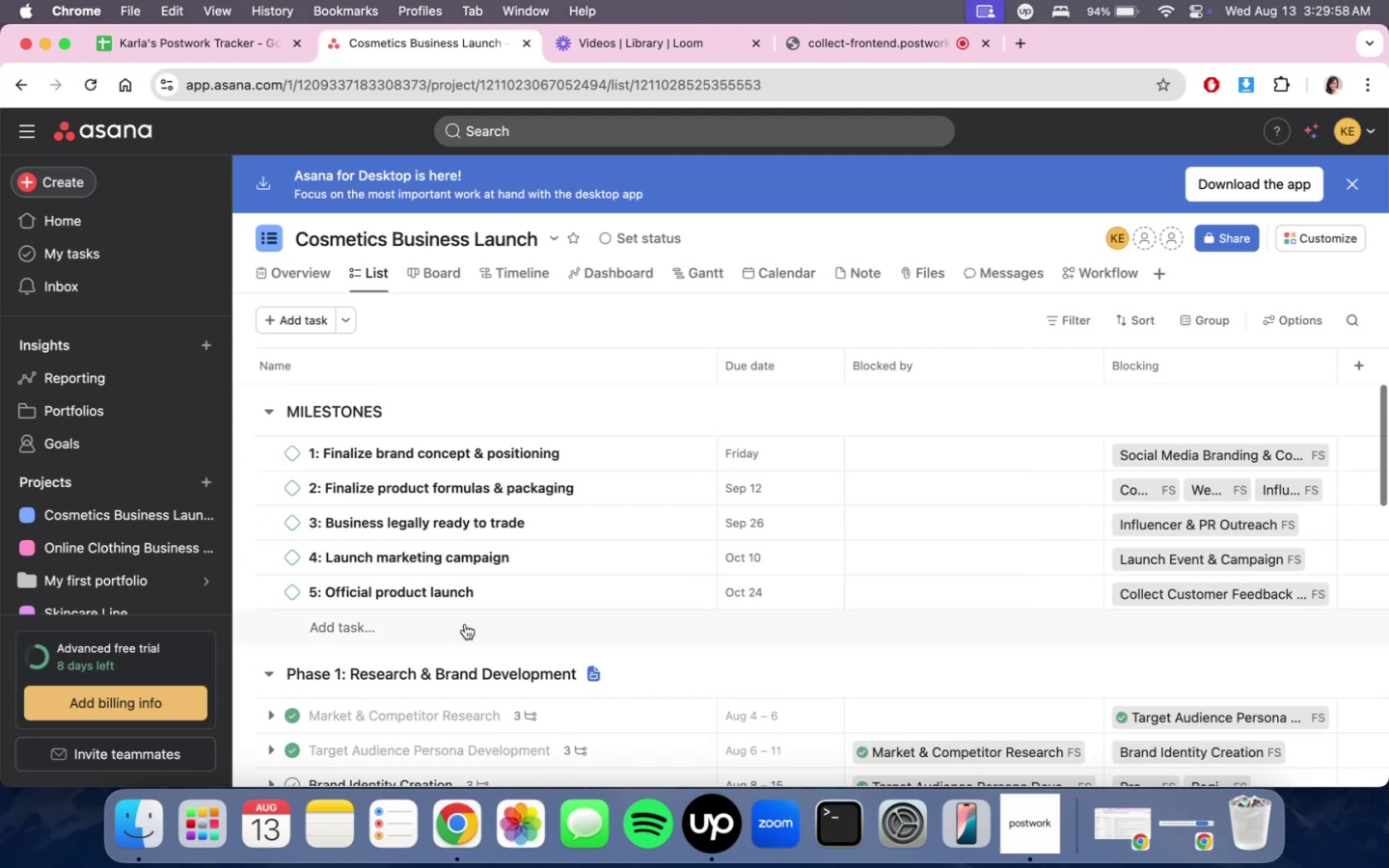 
scroll: coordinate [465, 624], scroll_direction: down, amount: 6.0
 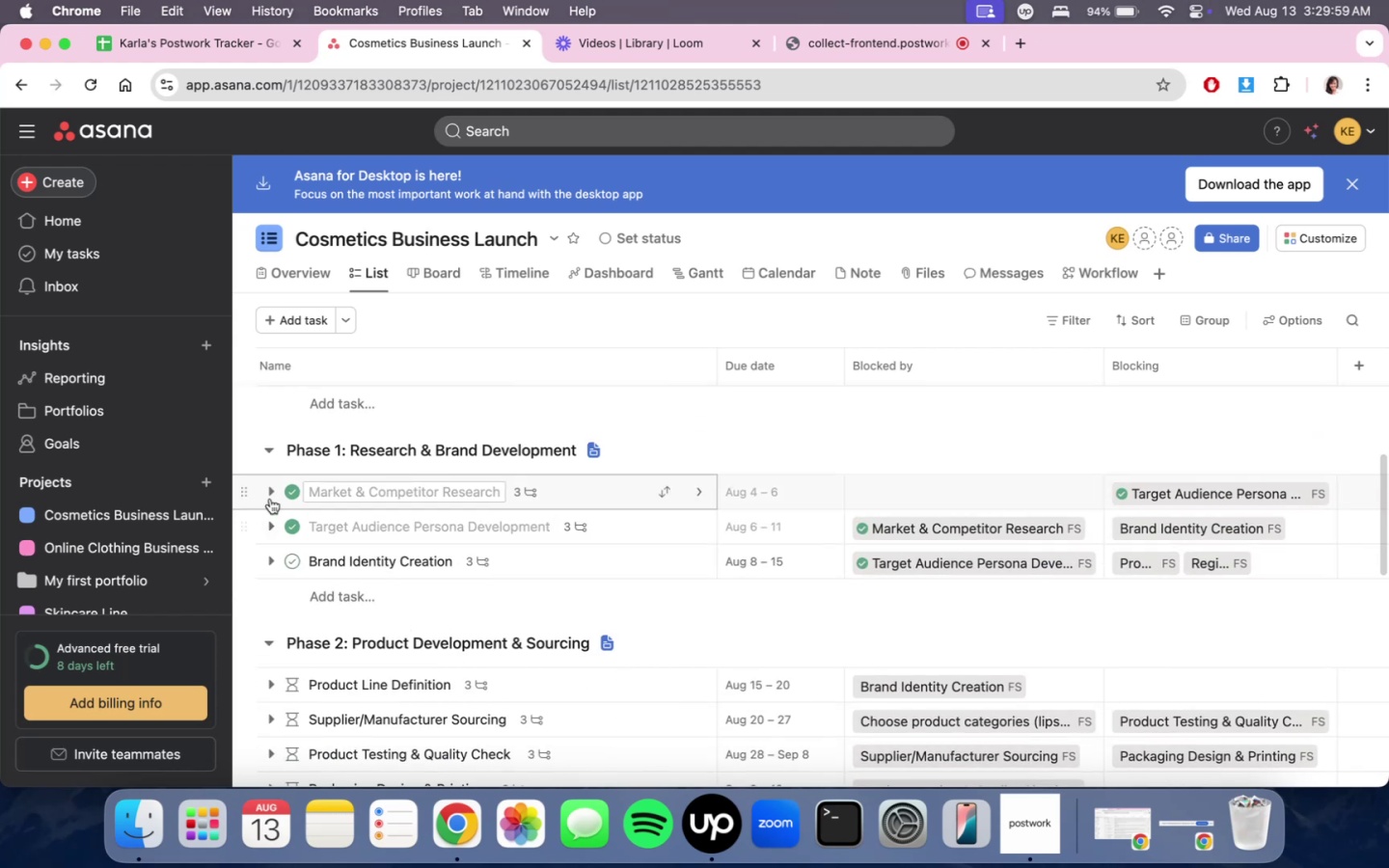 
left_click([270, 496])
 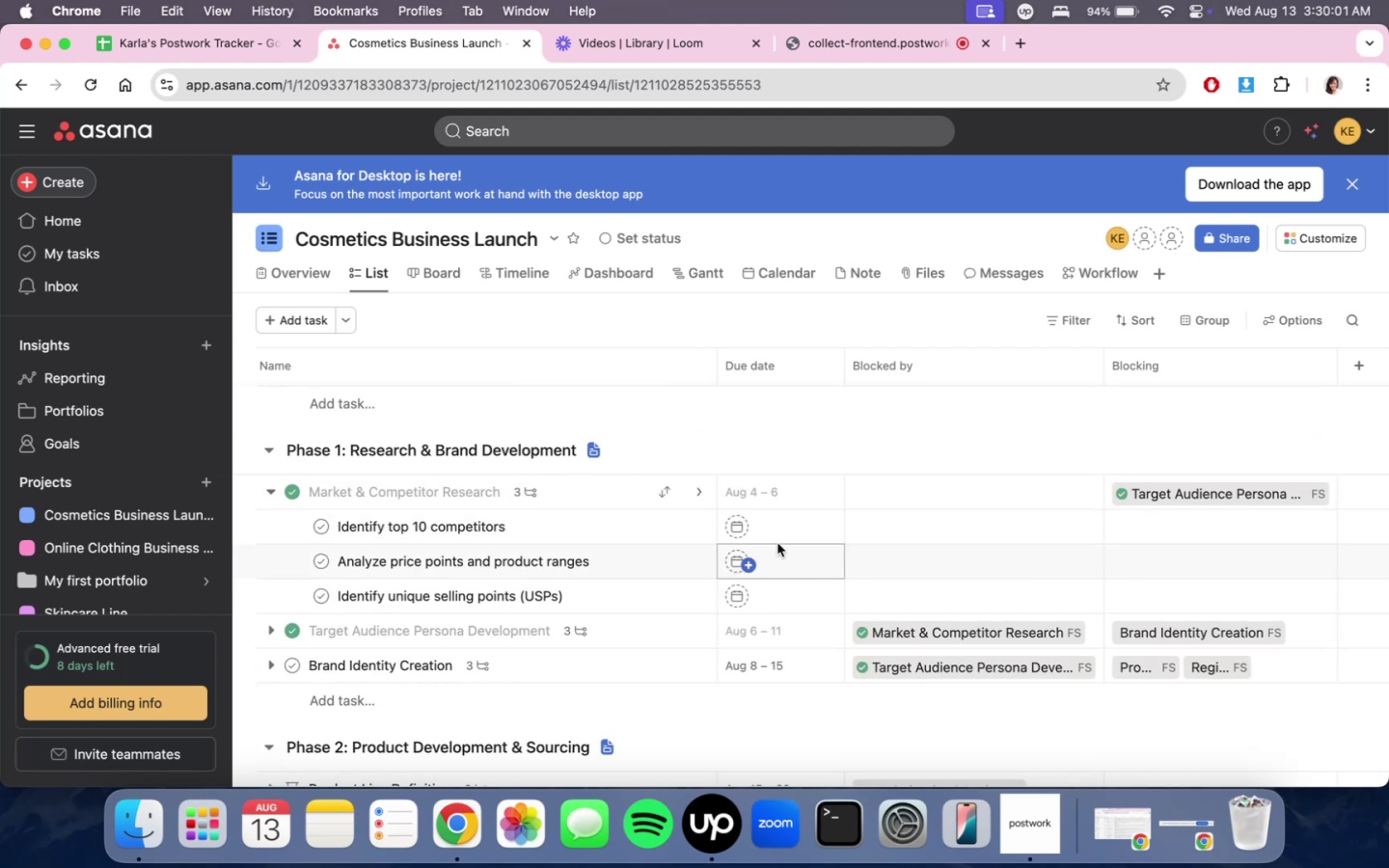 
left_click([783, 536])
 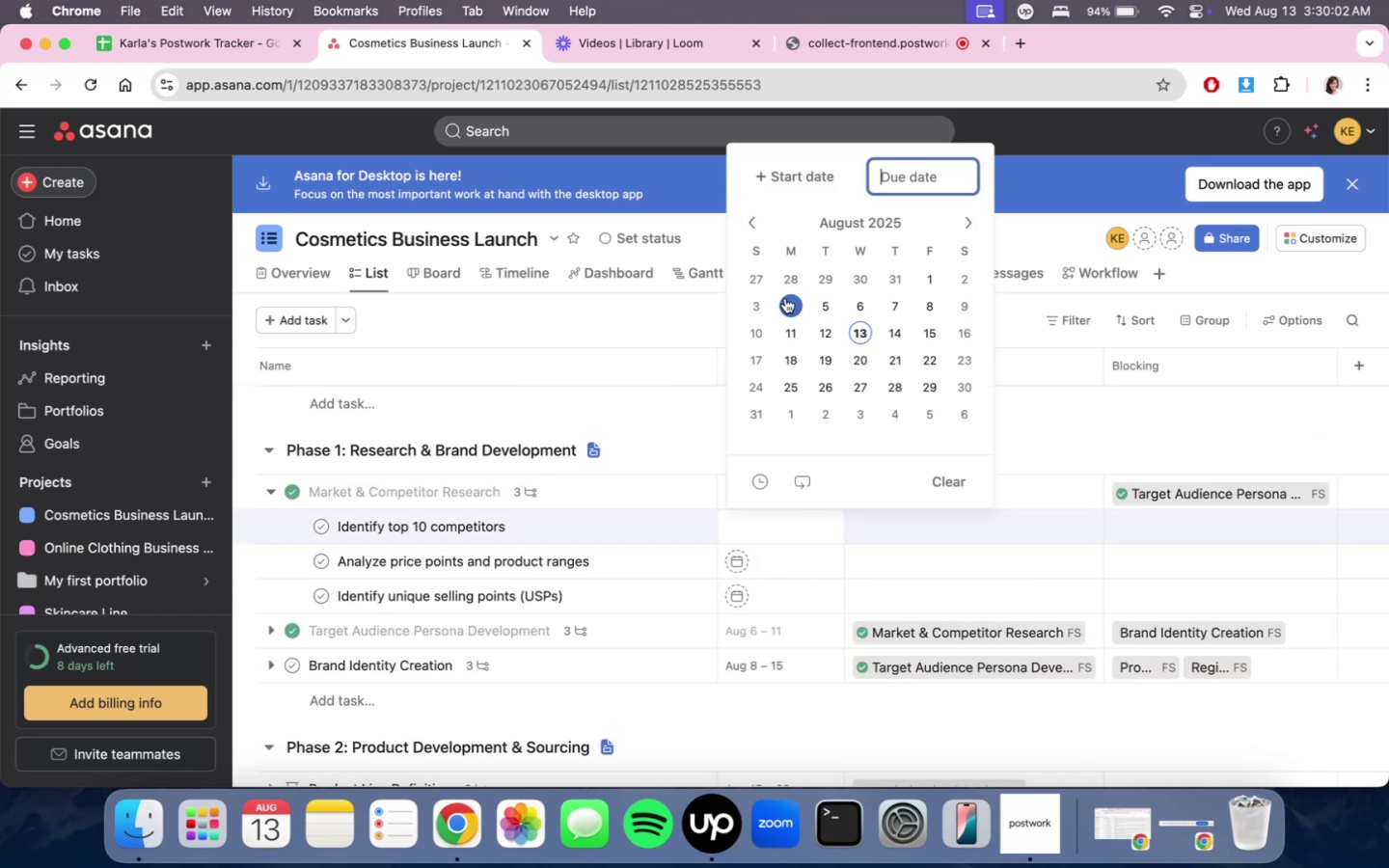 
left_click([785, 298])
 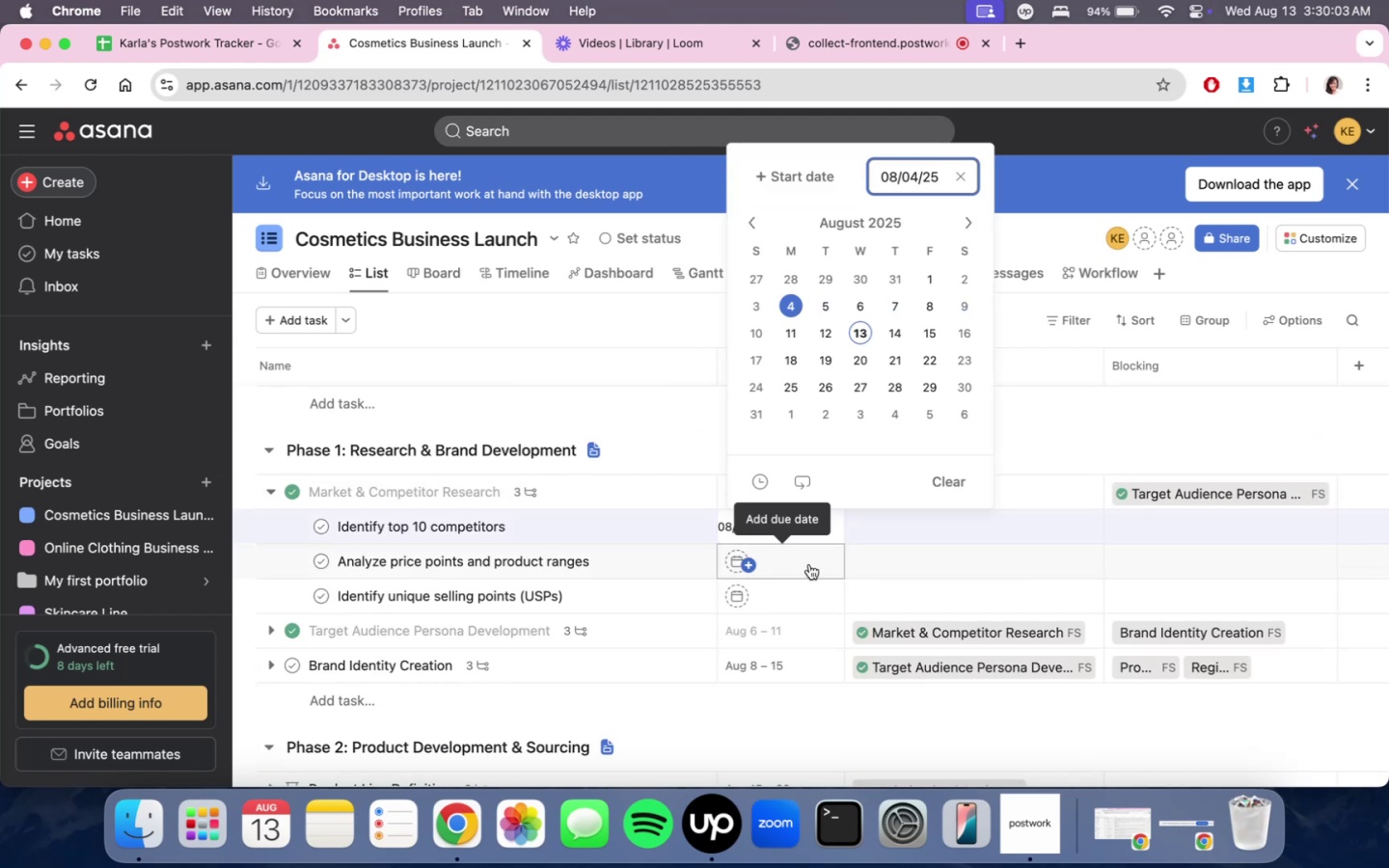 
left_click([809, 561])
 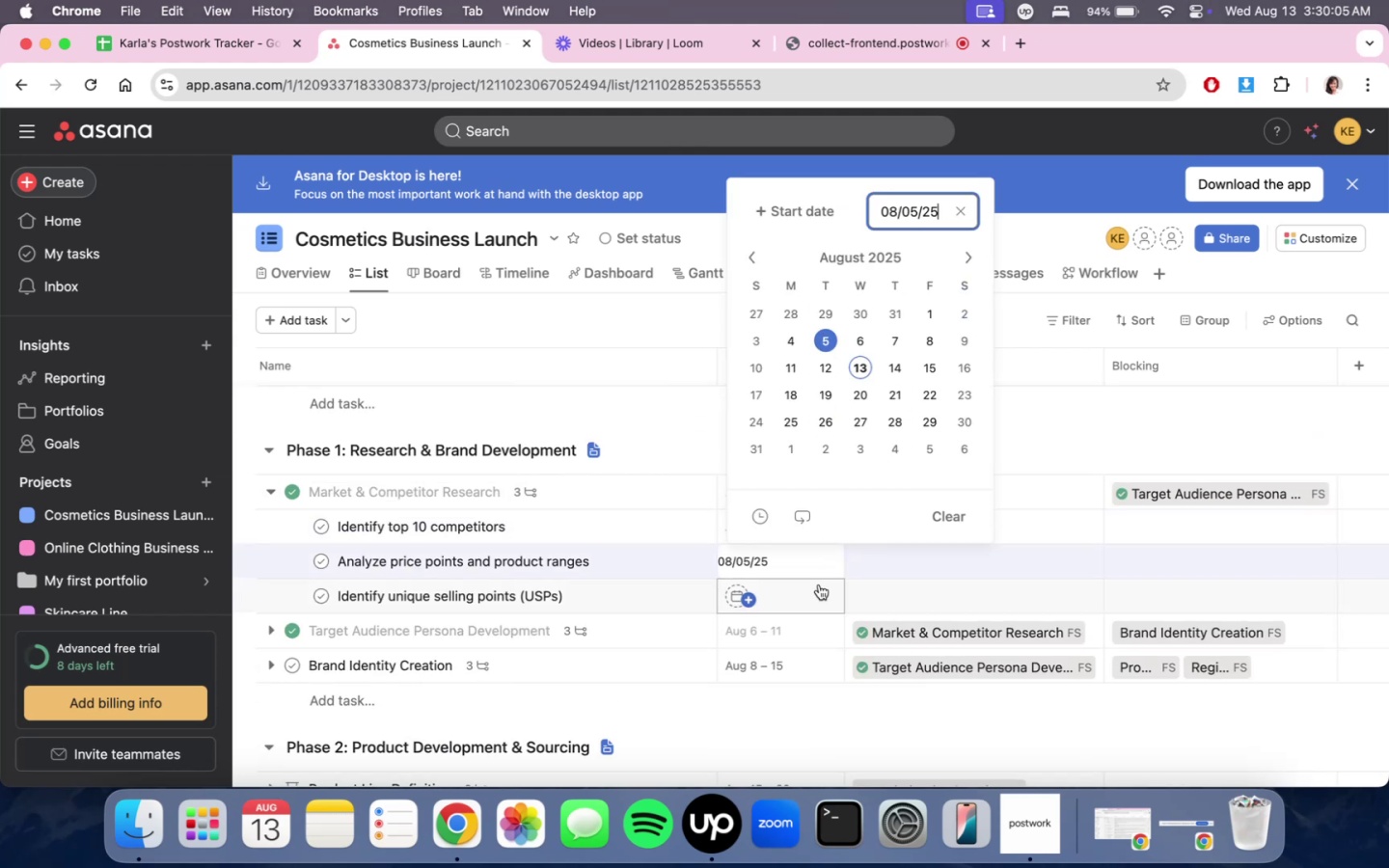 
double_click([818, 587])
 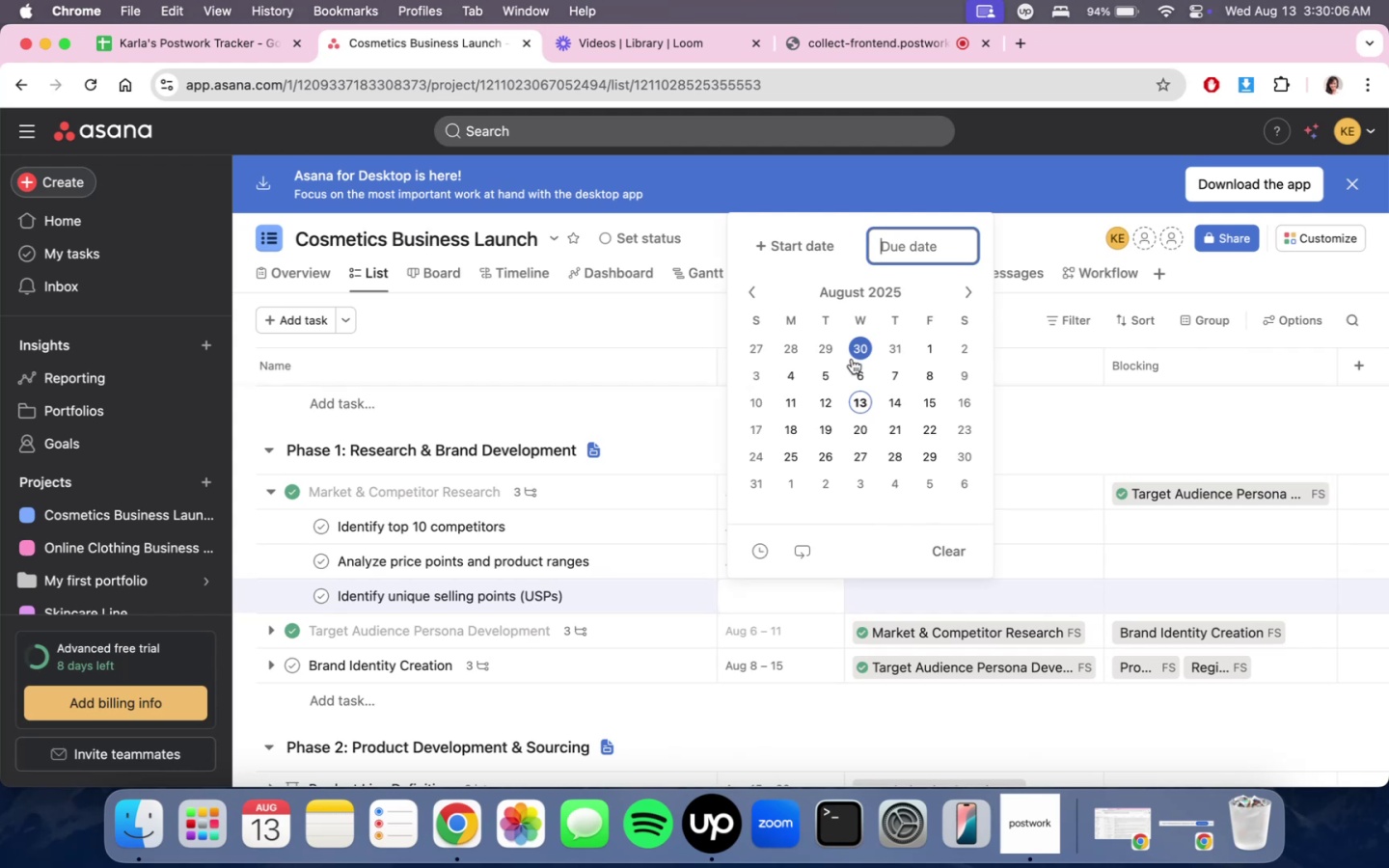 
left_click([855, 365])
 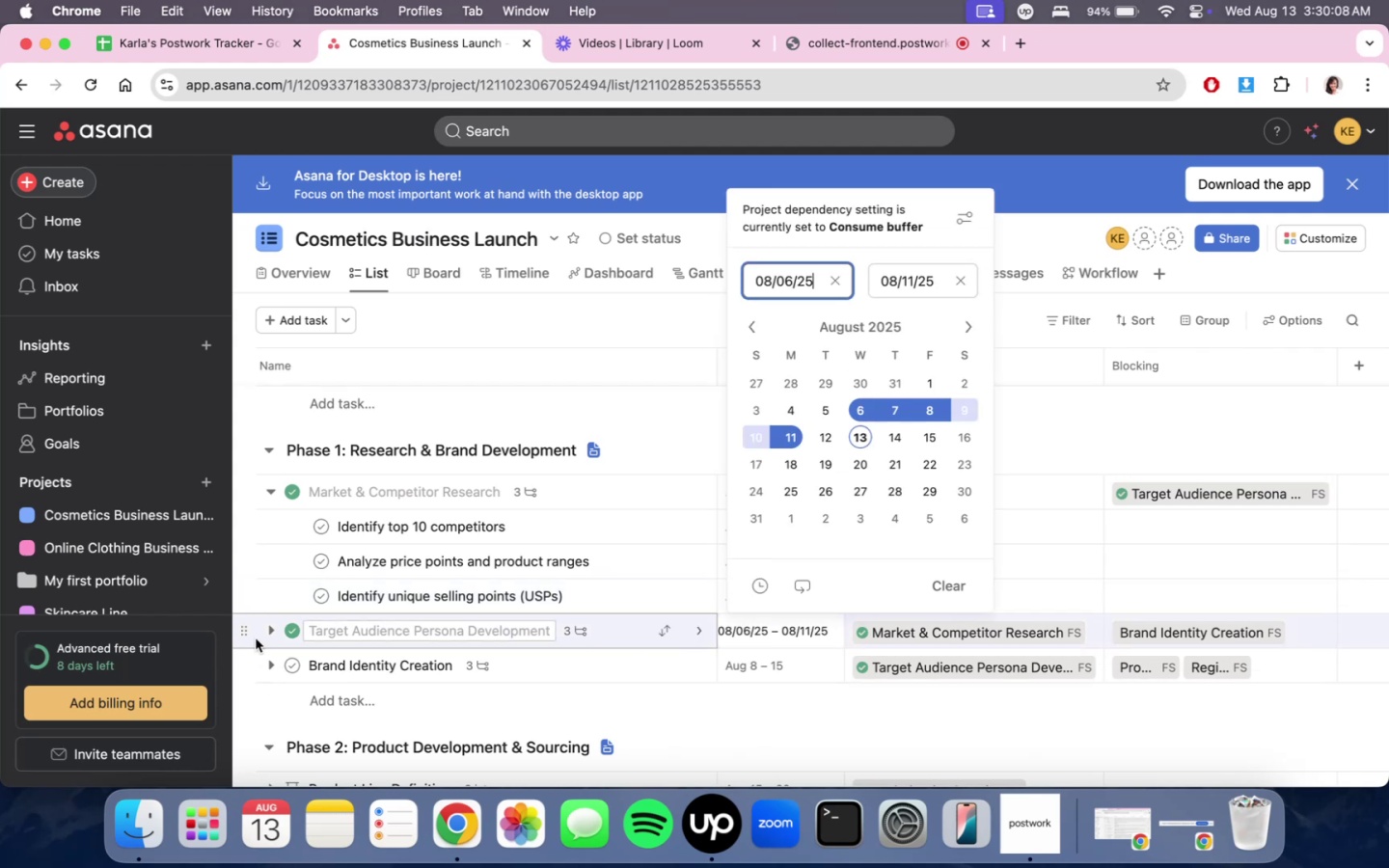 
left_click([272, 633])
 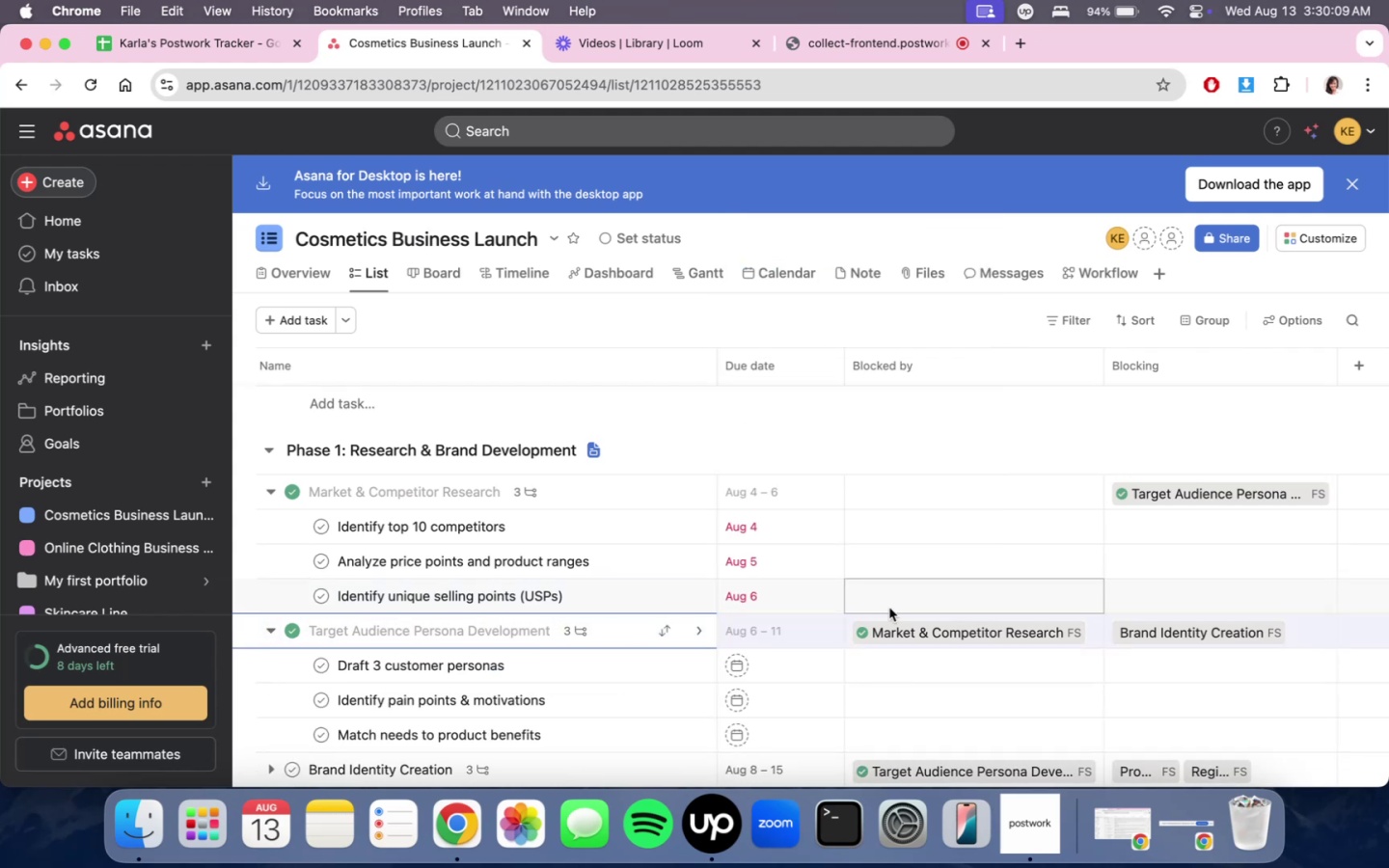 
scroll: coordinate [889, 608], scroll_direction: down, amount: 5.0
 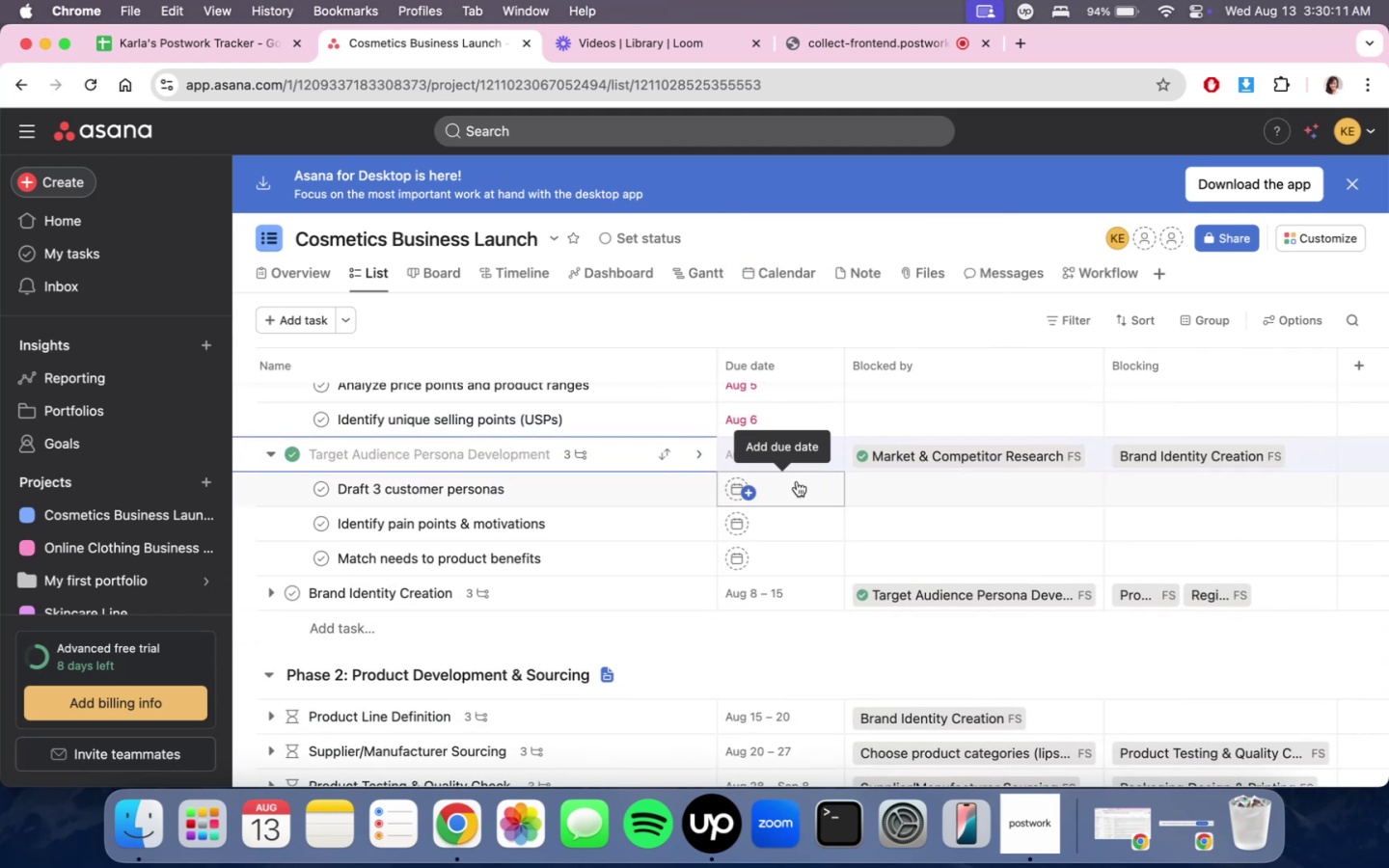 
left_click([797, 481])
 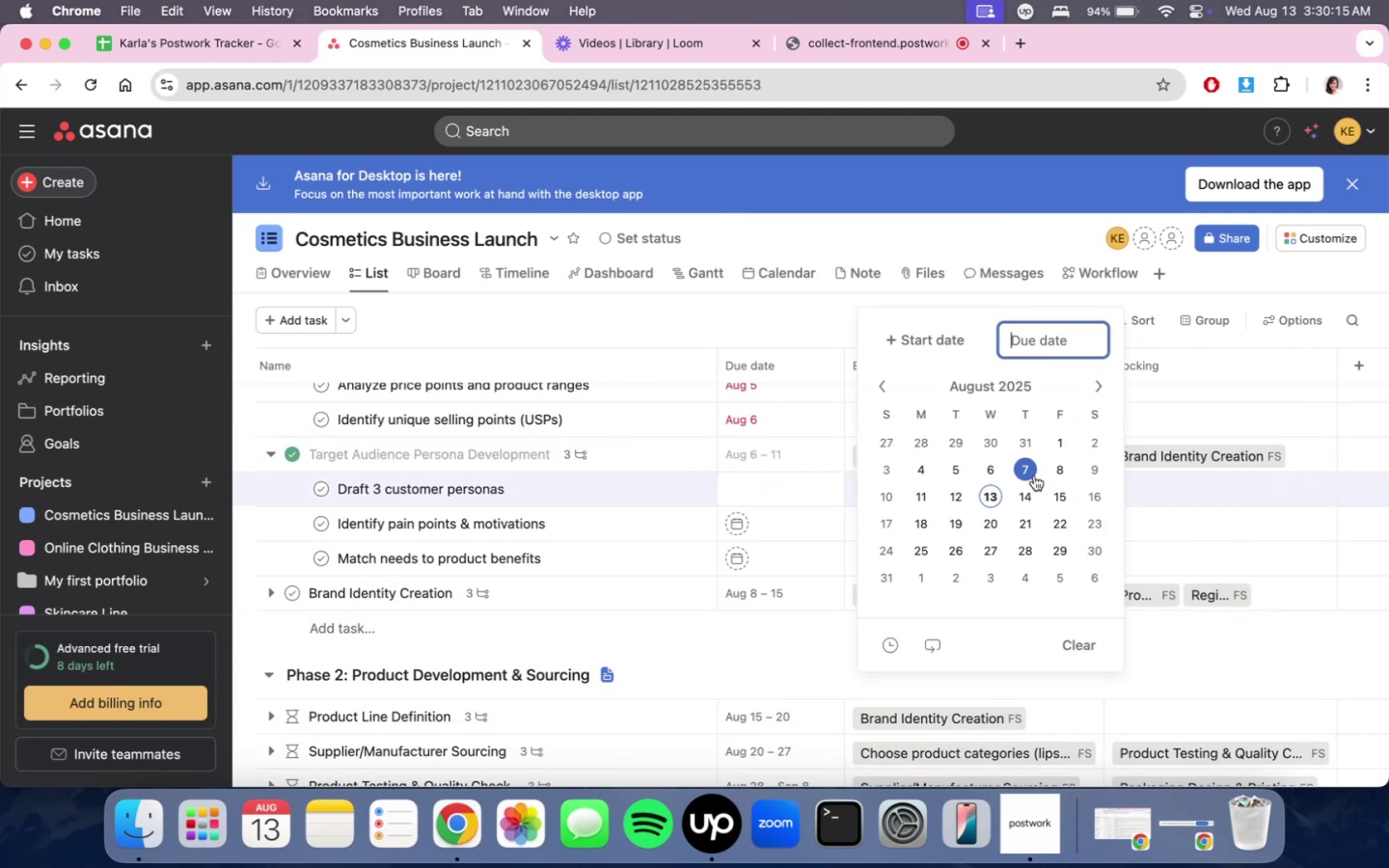 
wait(5.7)
 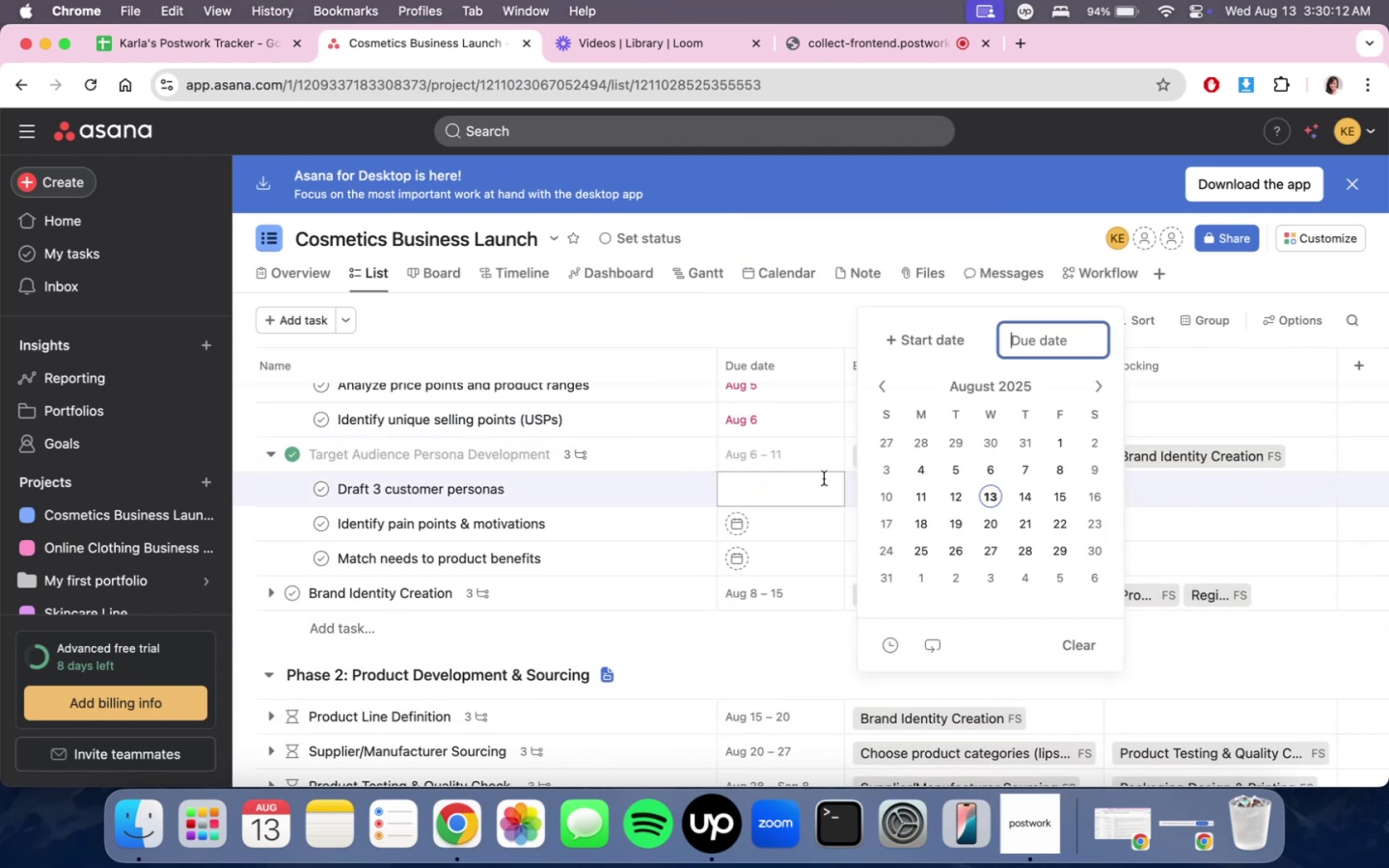 
left_click([1024, 472])
 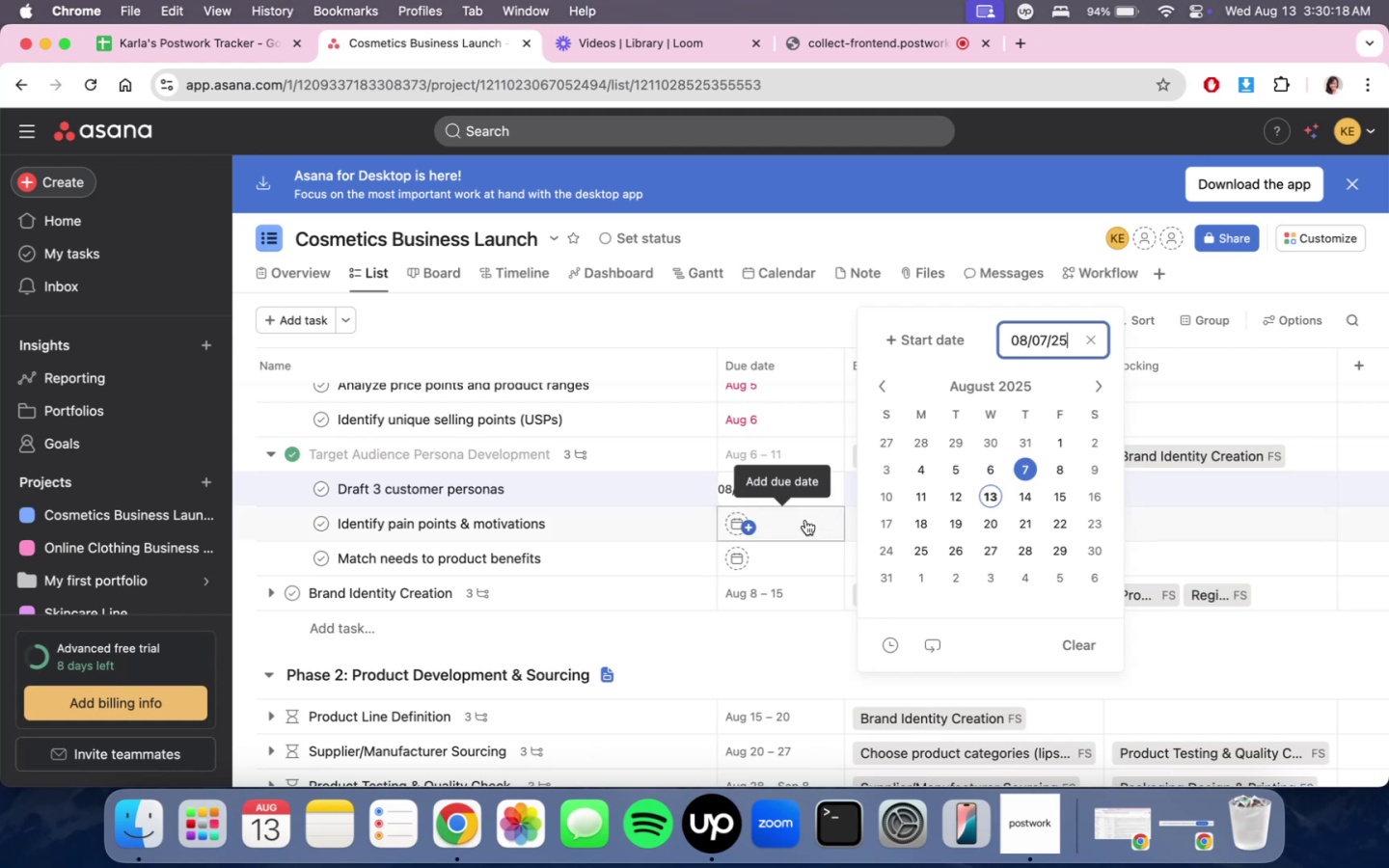 
left_click([805, 520])
 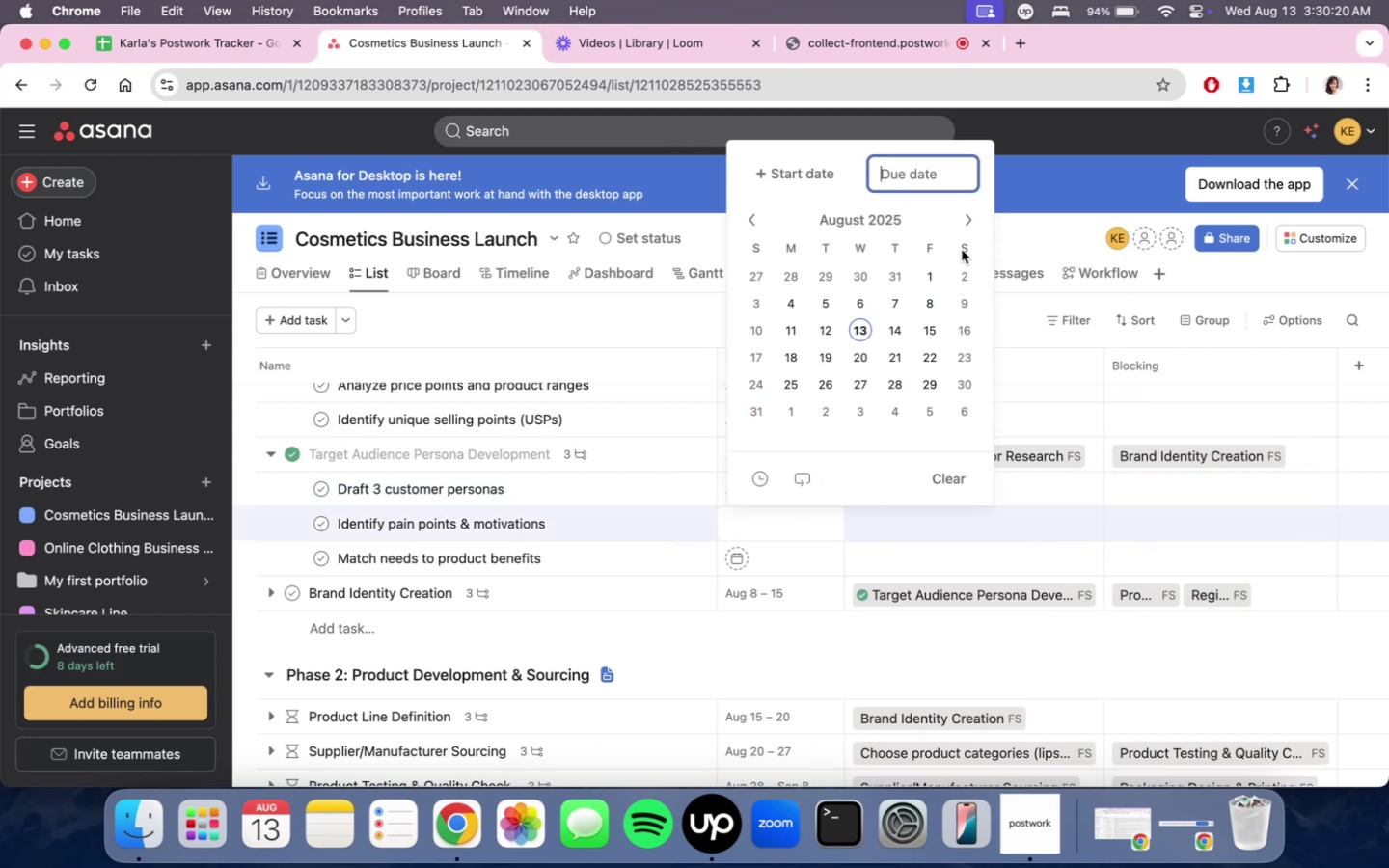 
left_click([819, 176])
 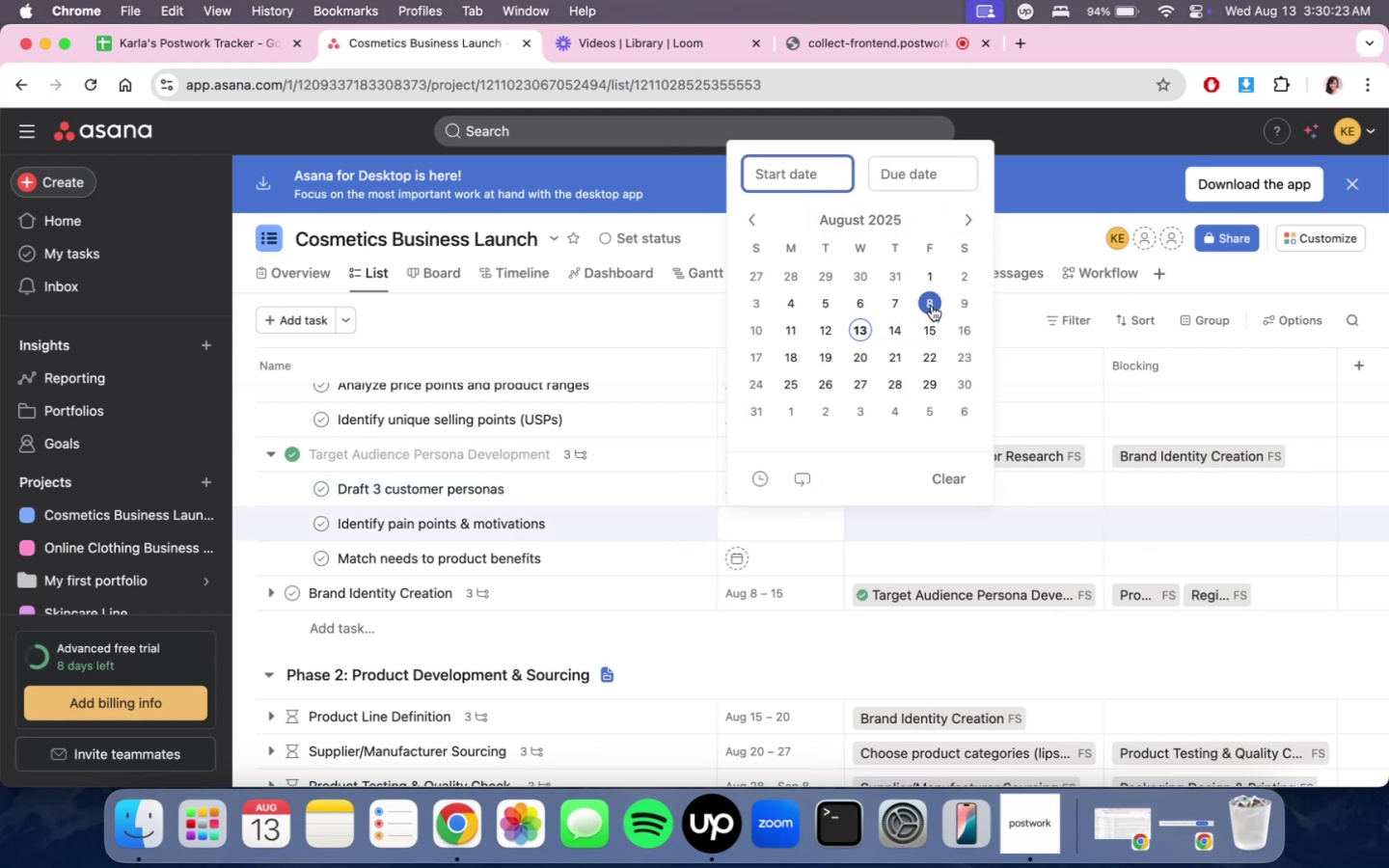 
left_click([932, 306])
 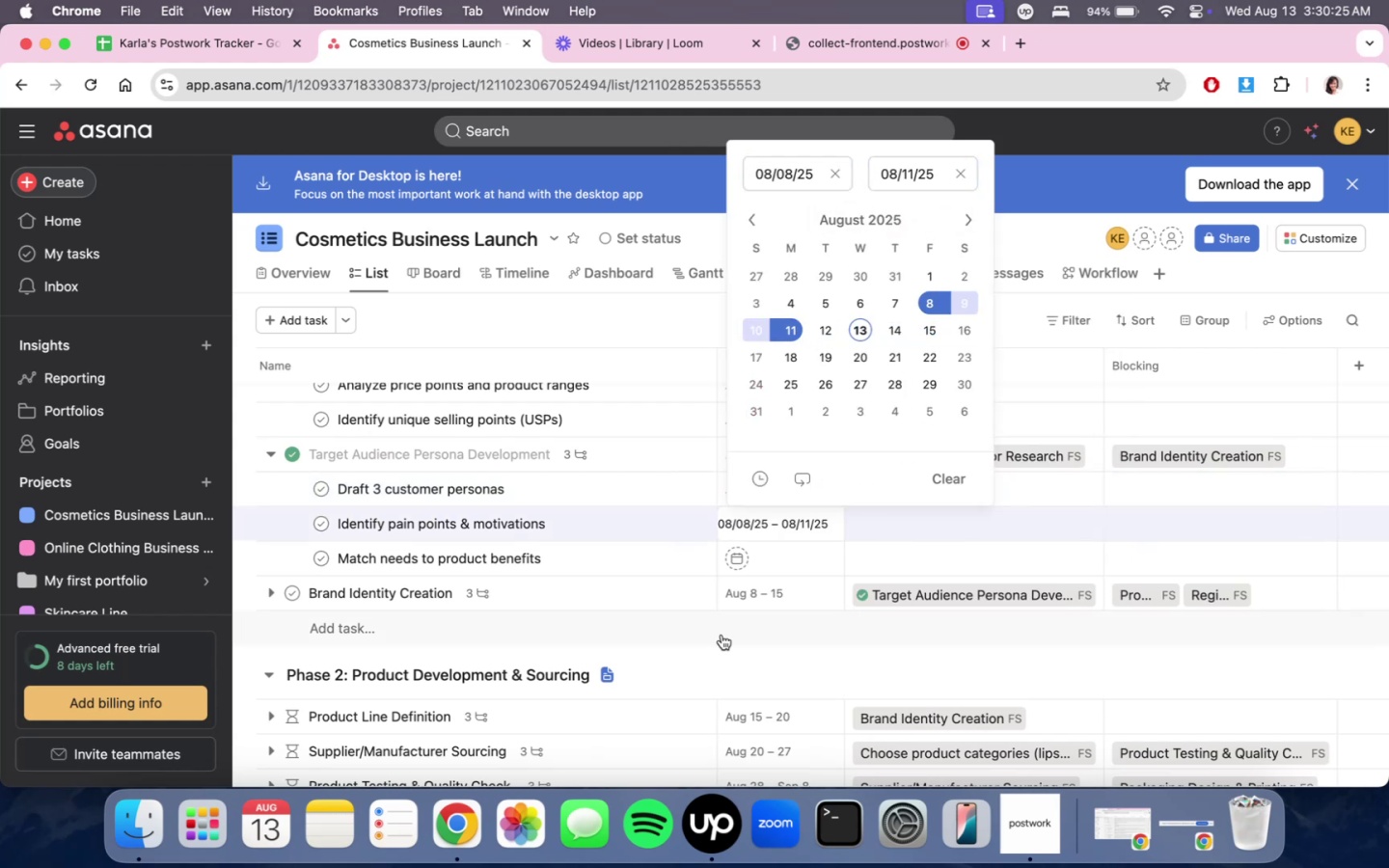 
left_click([773, 670])
 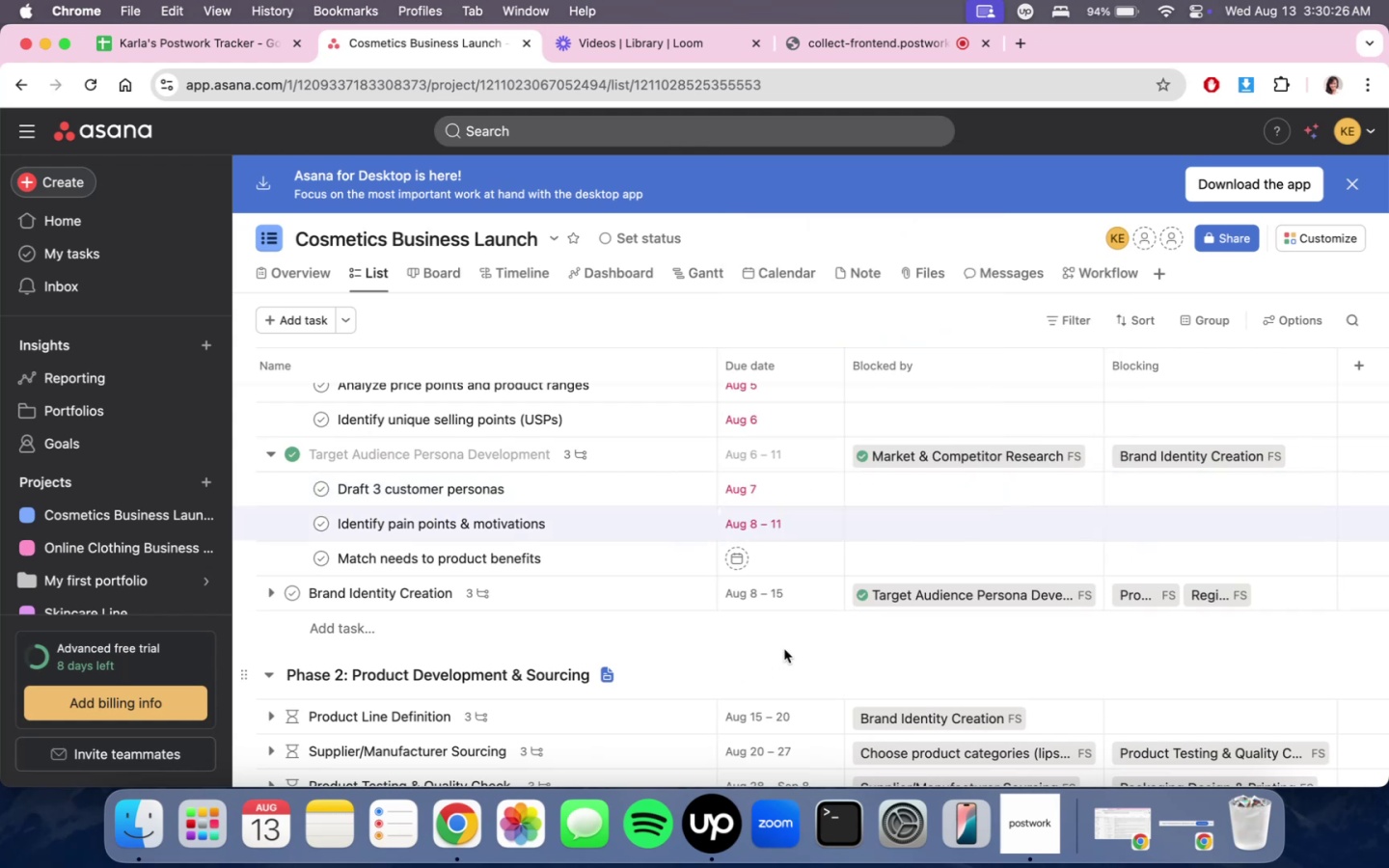 
scroll: coordinate [784, 649], scroll_direction: up, amount: 2.0
 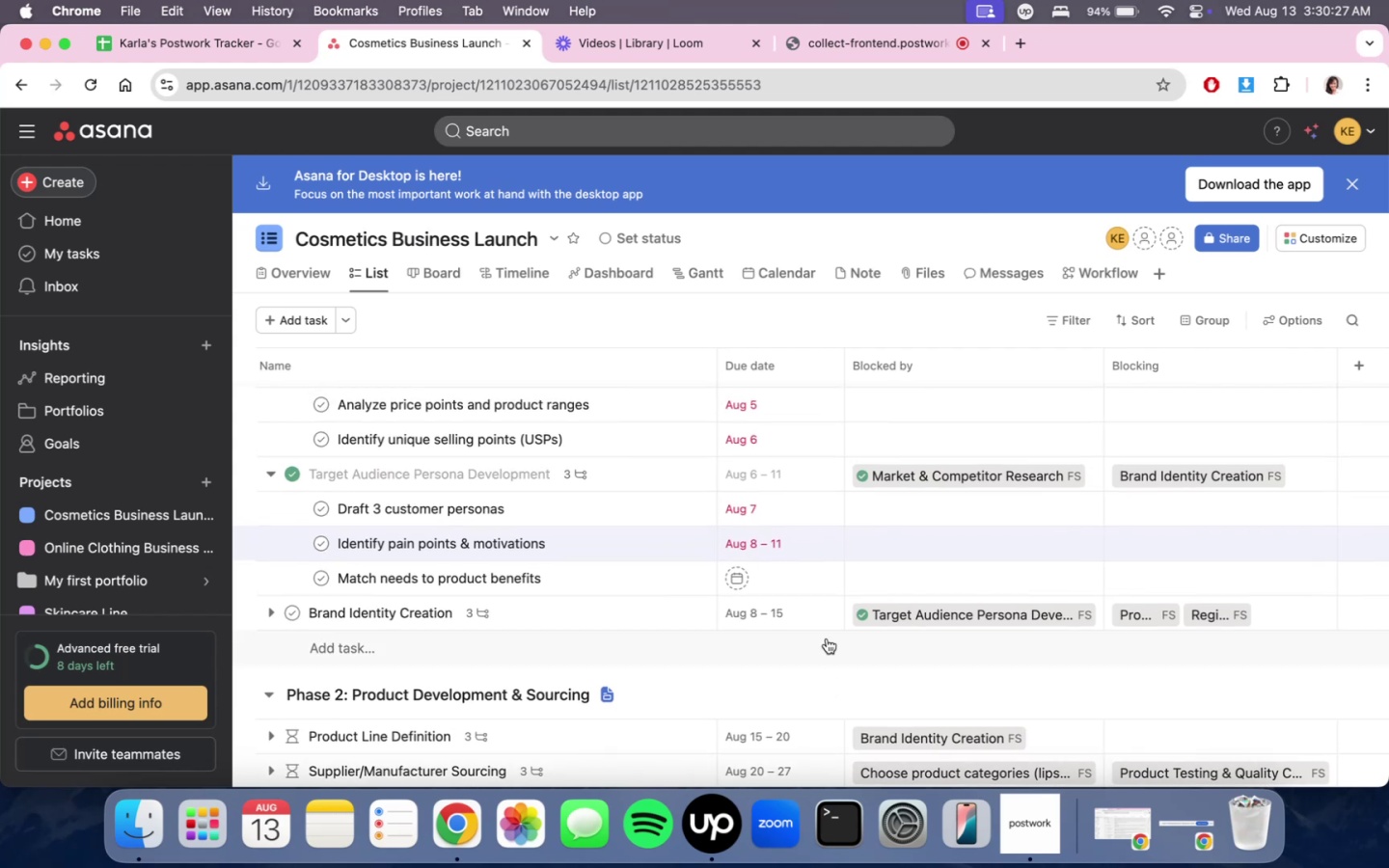 
mouse_move([810, 604])
 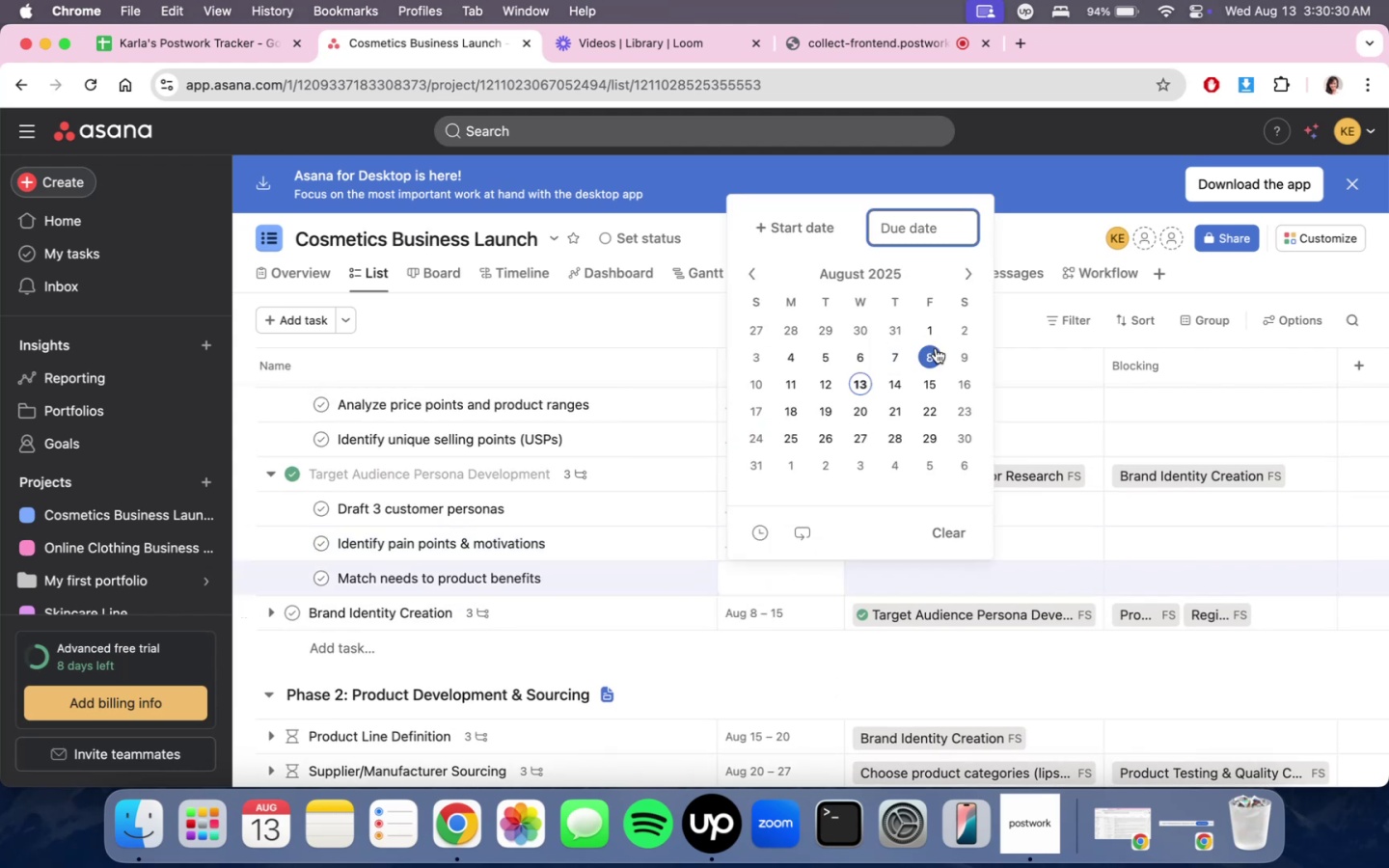 
left_click([935, 351])
 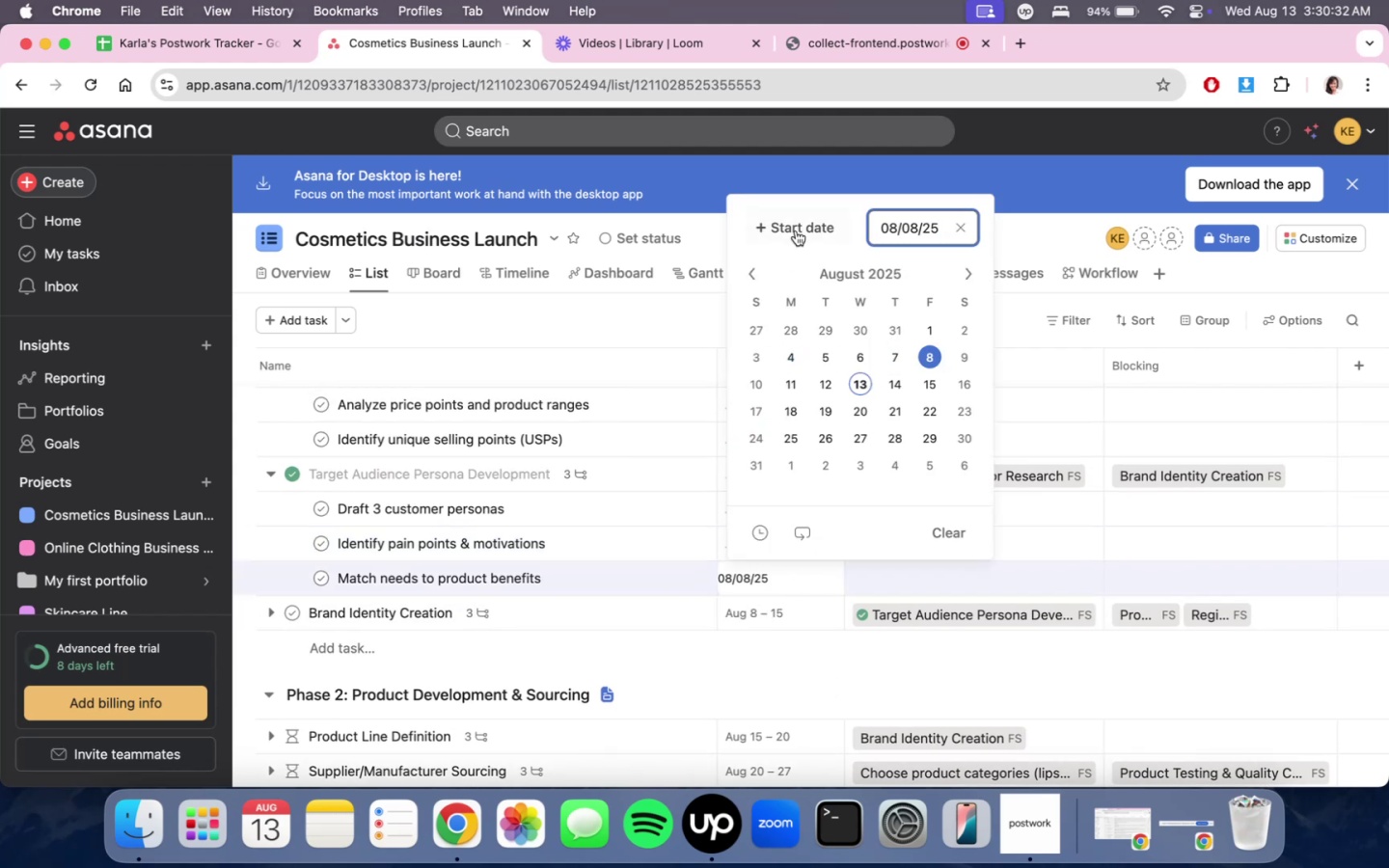 
left_click([797, 228])
 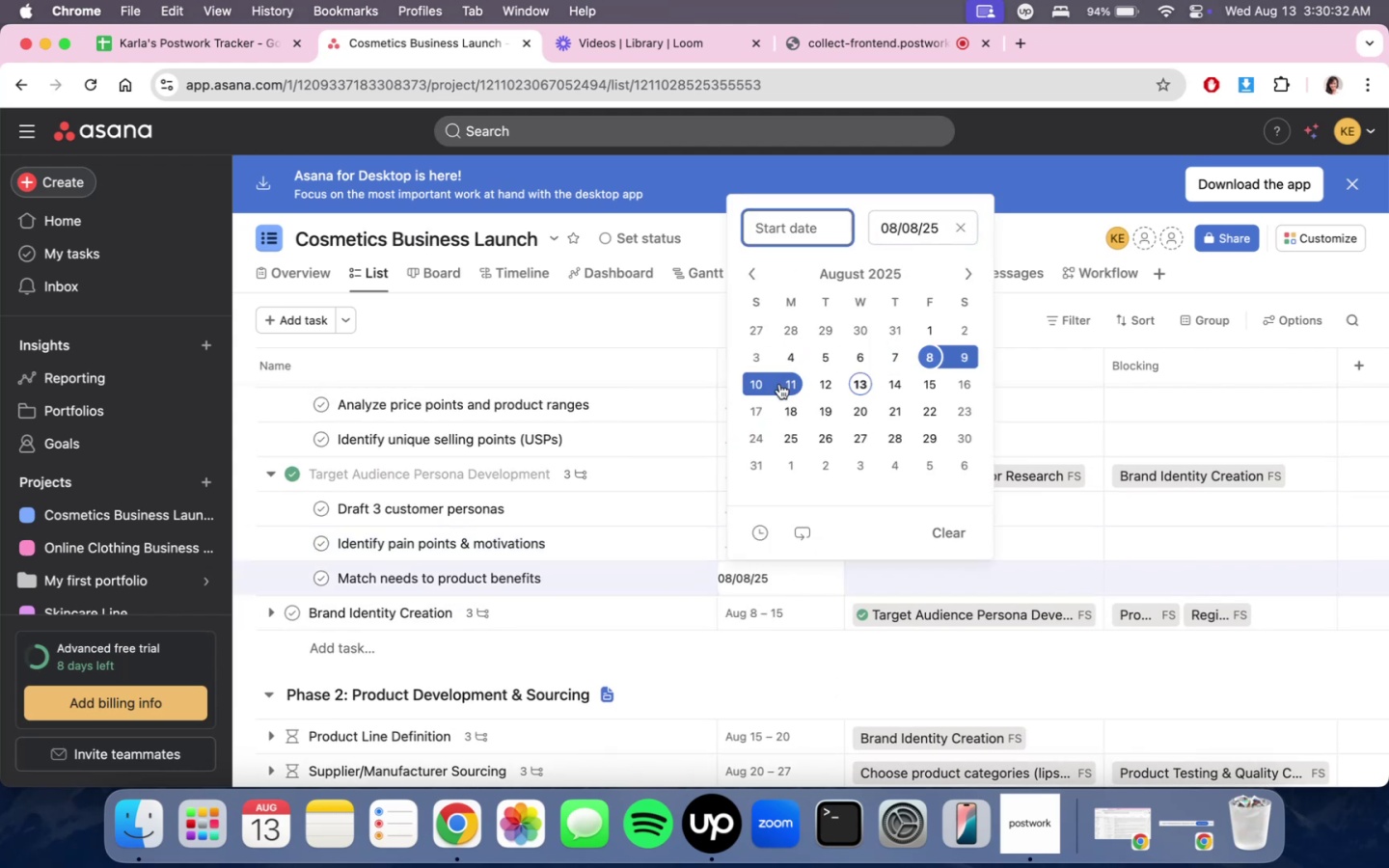 
double_click([779, 384])
 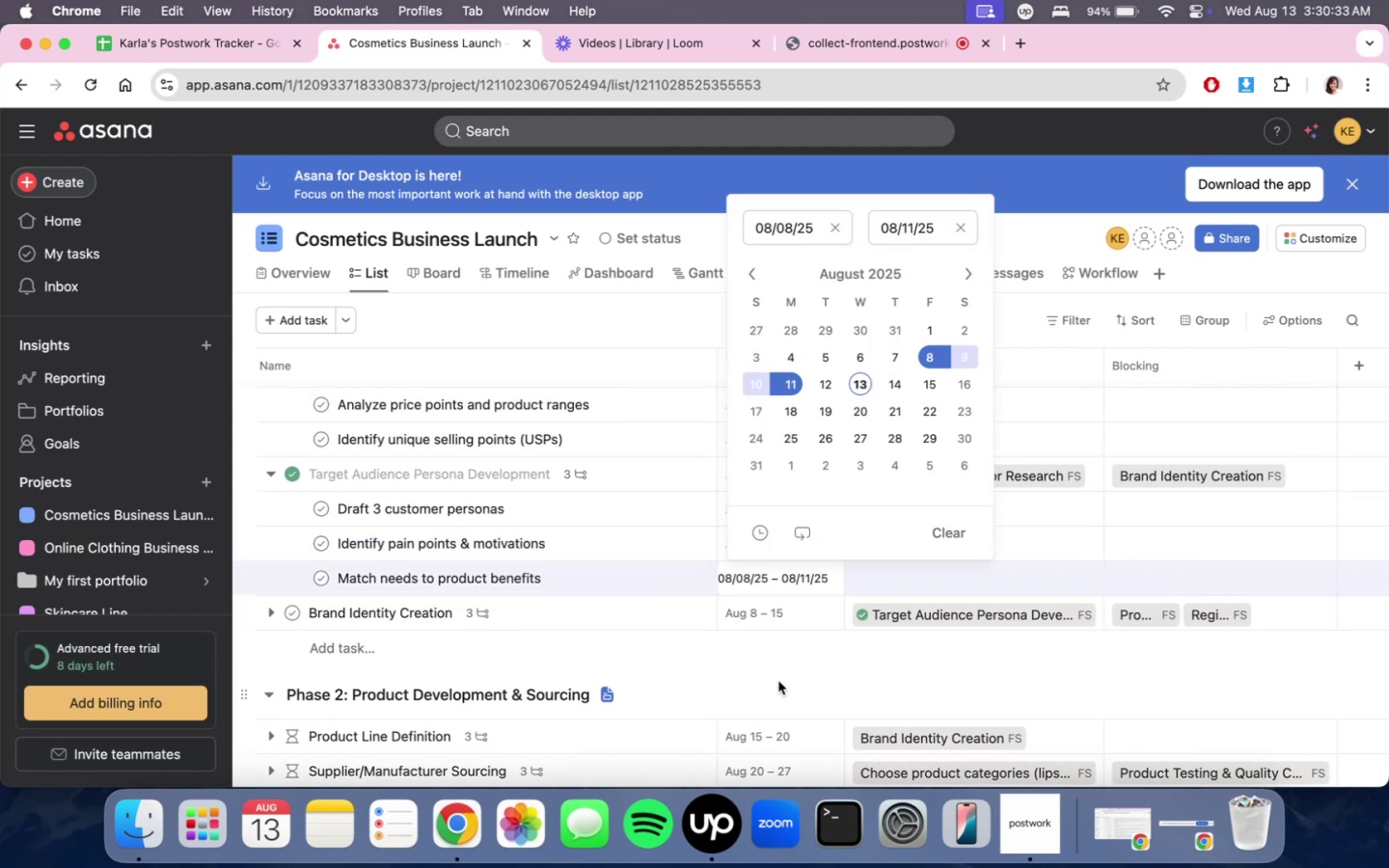 
triple_click([778, 681])
 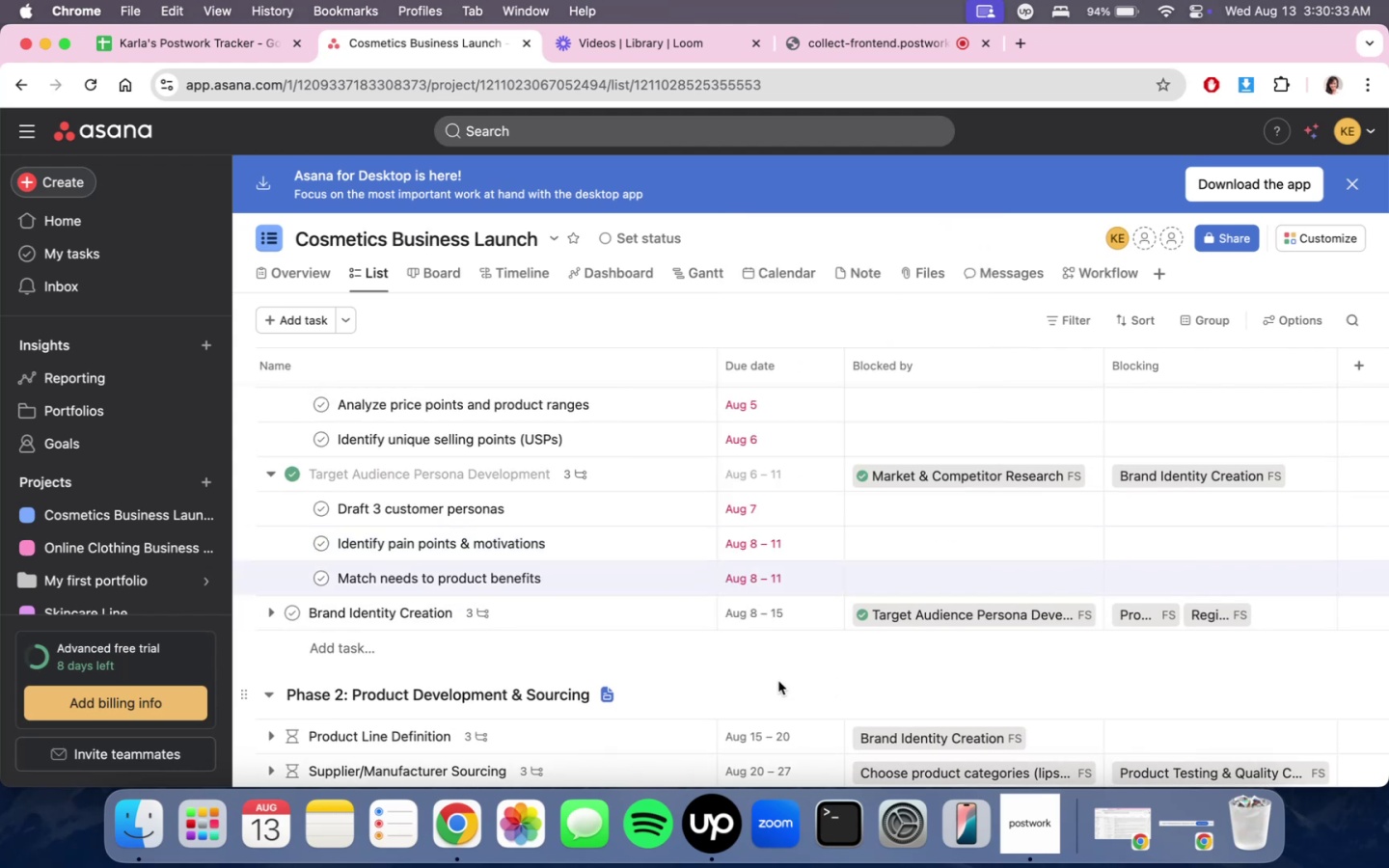 
scroll: coordinate [778, 681], scroll_direction: up, amount: 4.0
 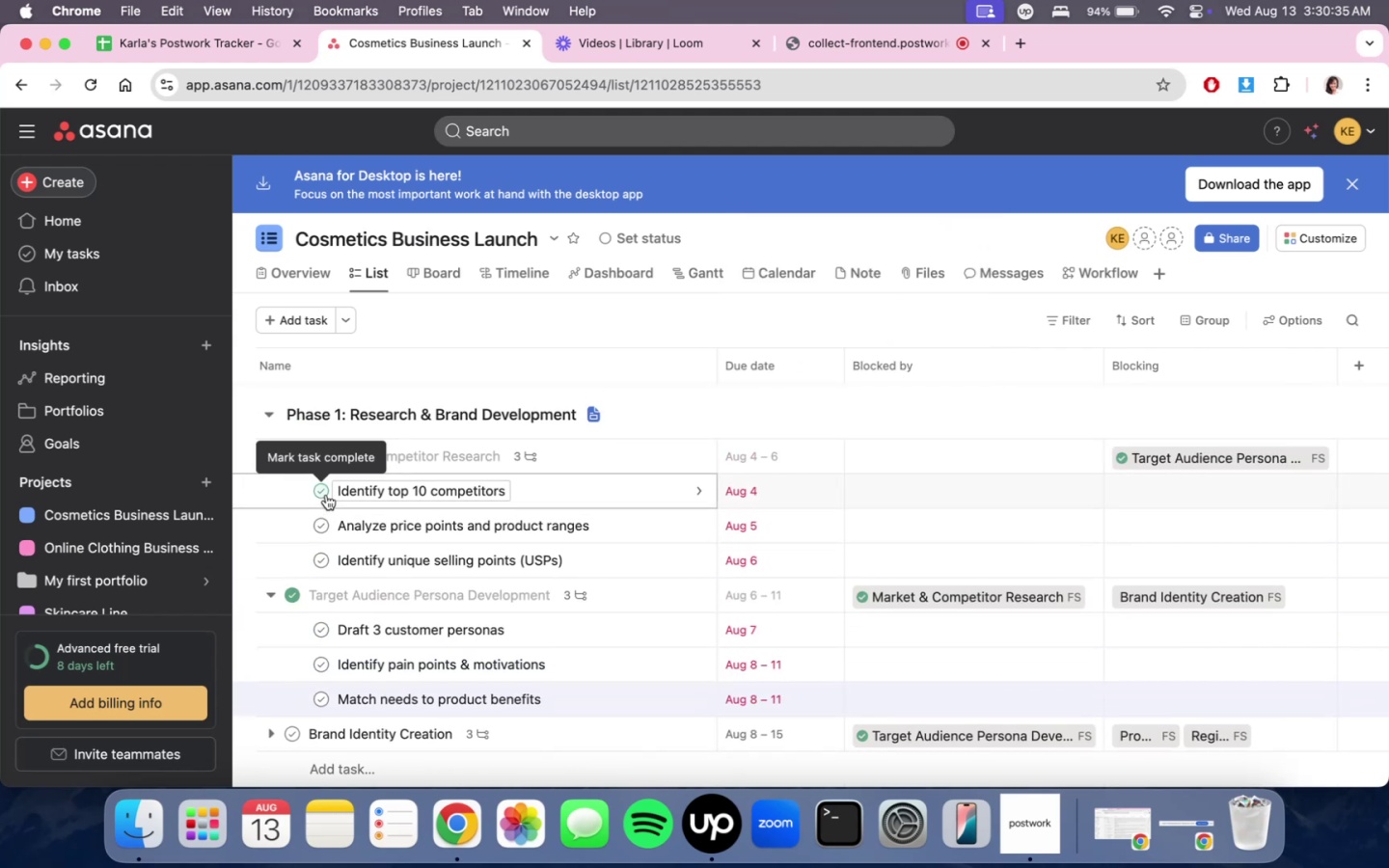 
double_click([323, 522])
 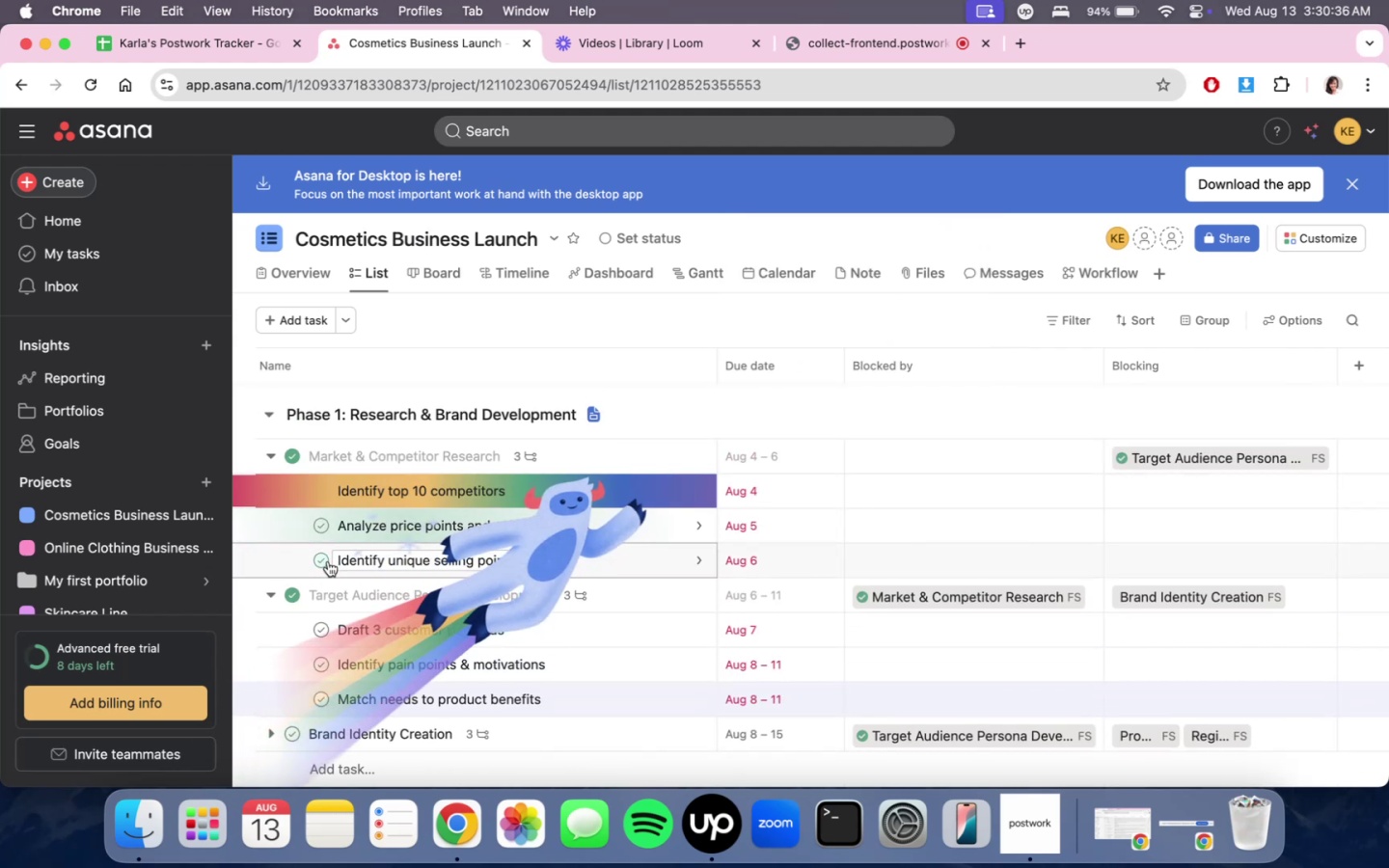 
triple_click([328, 561])
 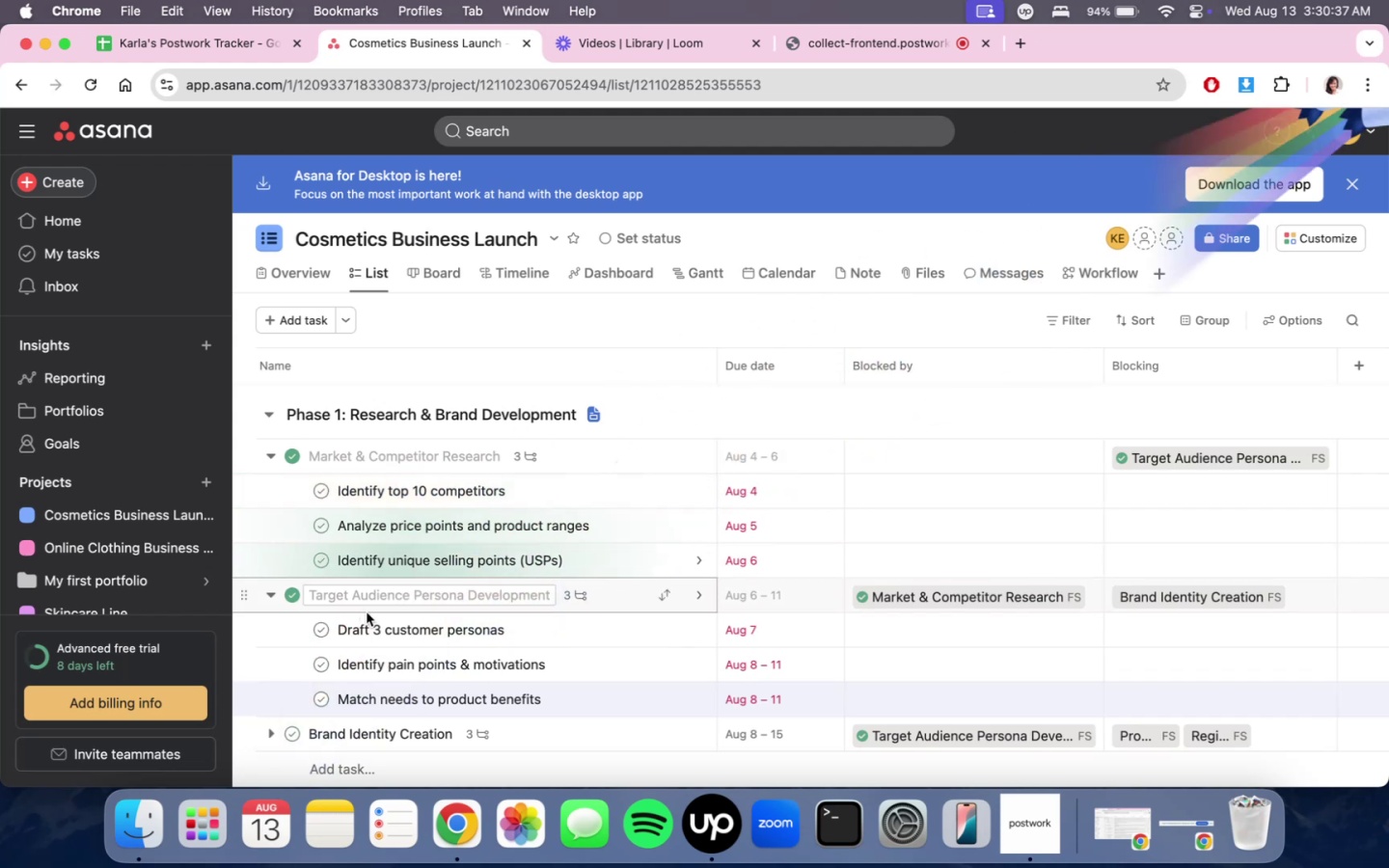 
scroll: coordinate [368, 612], scroll_direction: down, amount: 3.0
 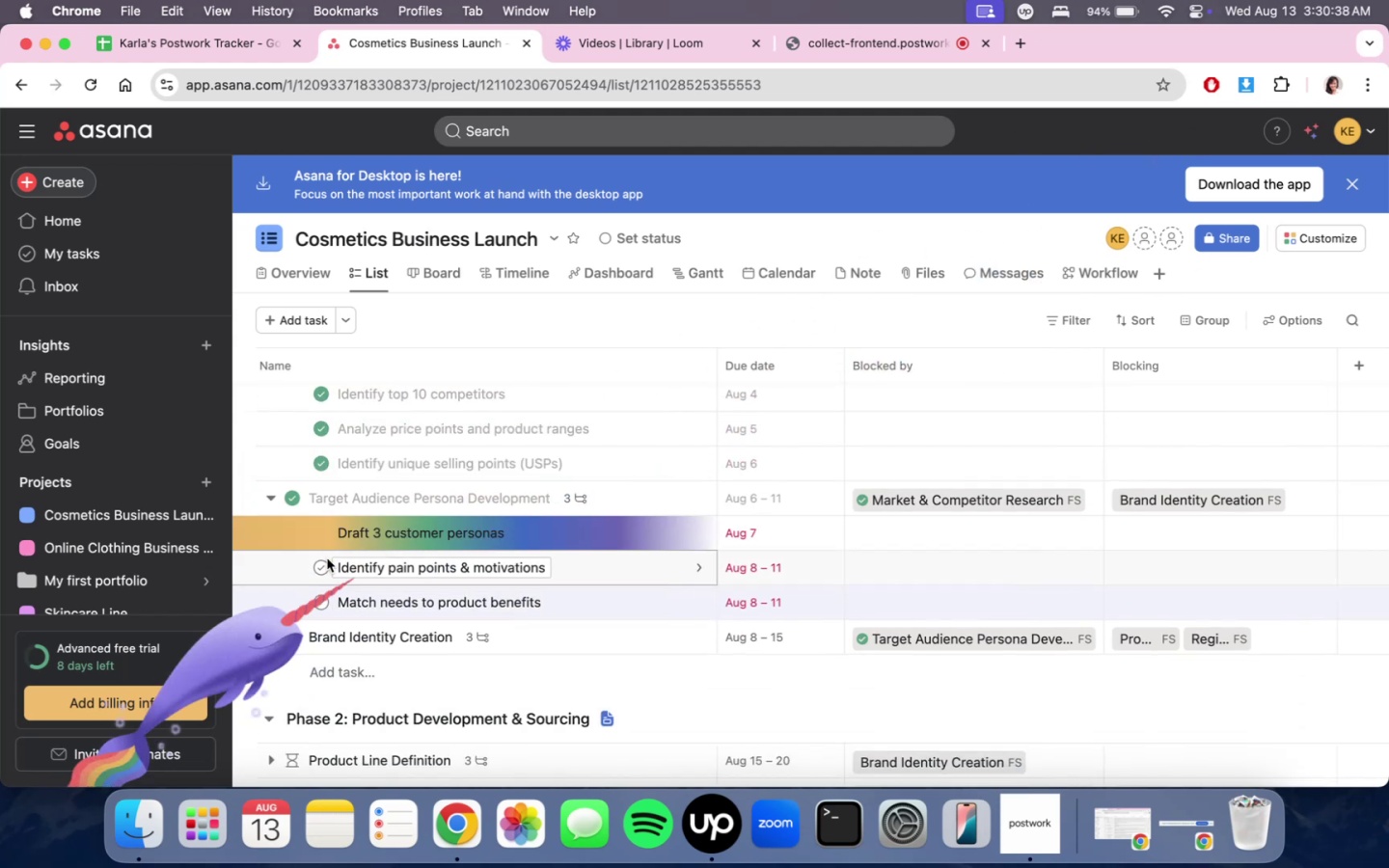 
double_click([329, 568])
 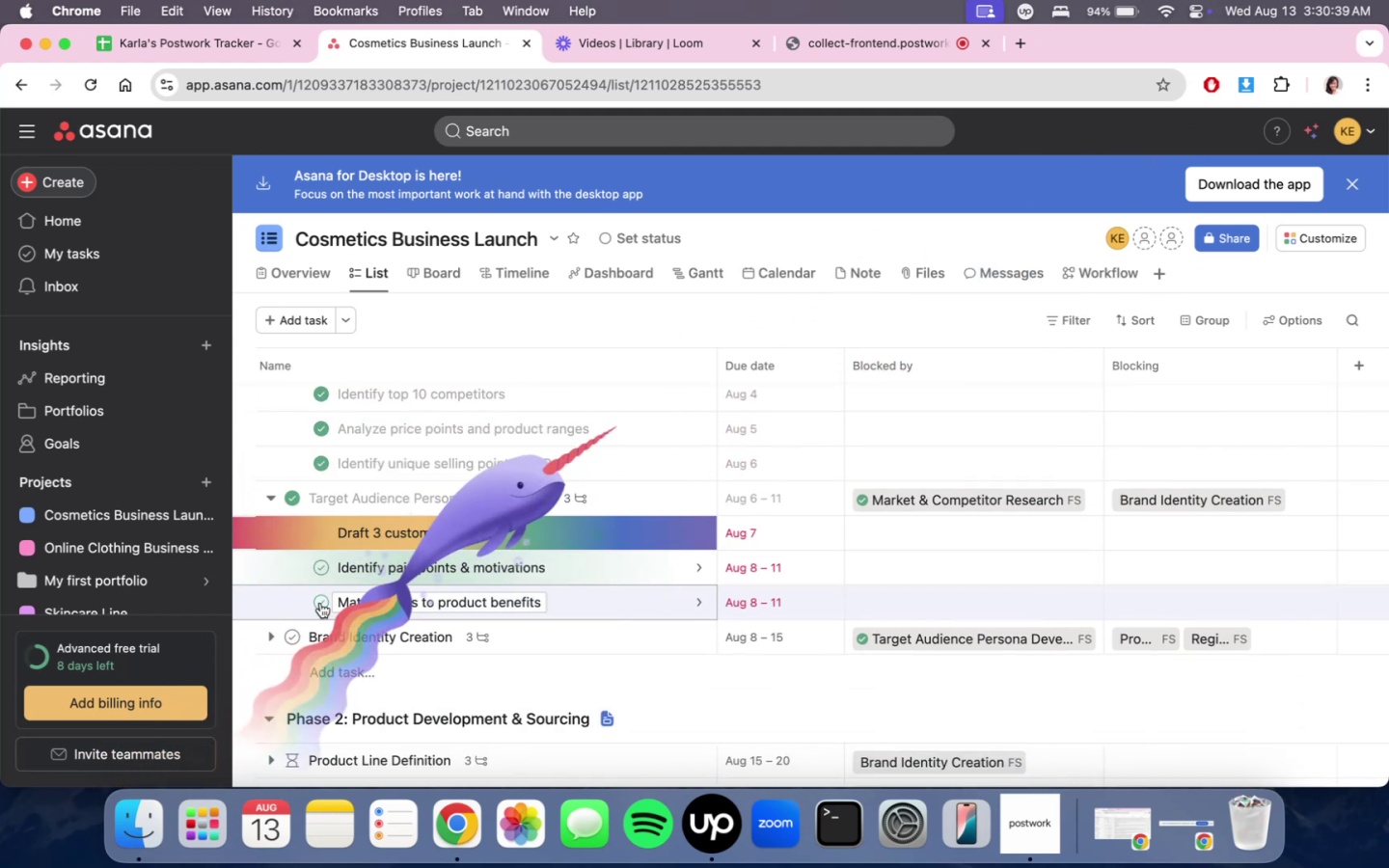 
triple_click([320, 603])
 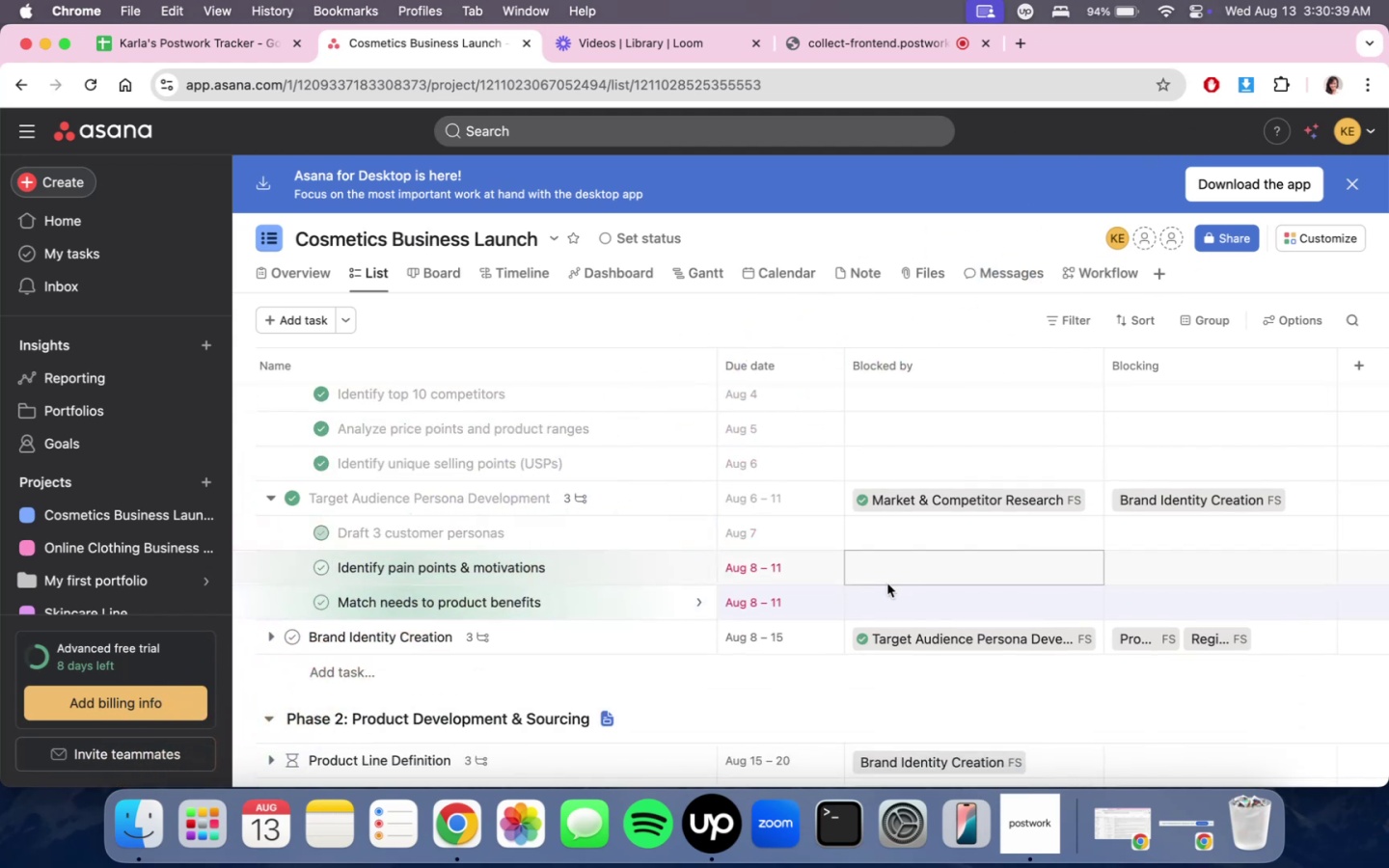 
scroll: coordinate [888, 583], scroll_direction: down, amount: 3.0
 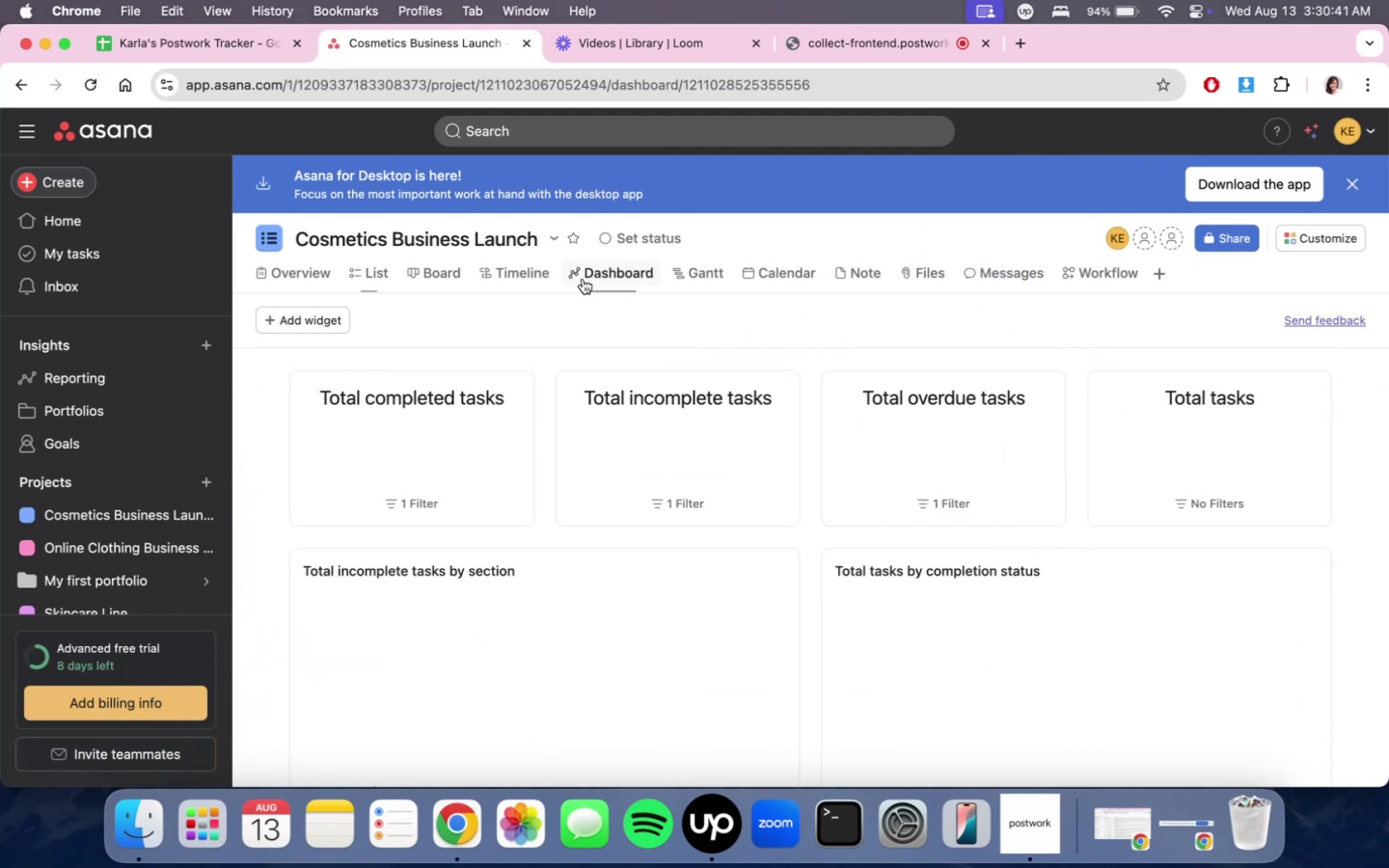 
double_click([547, 279])
 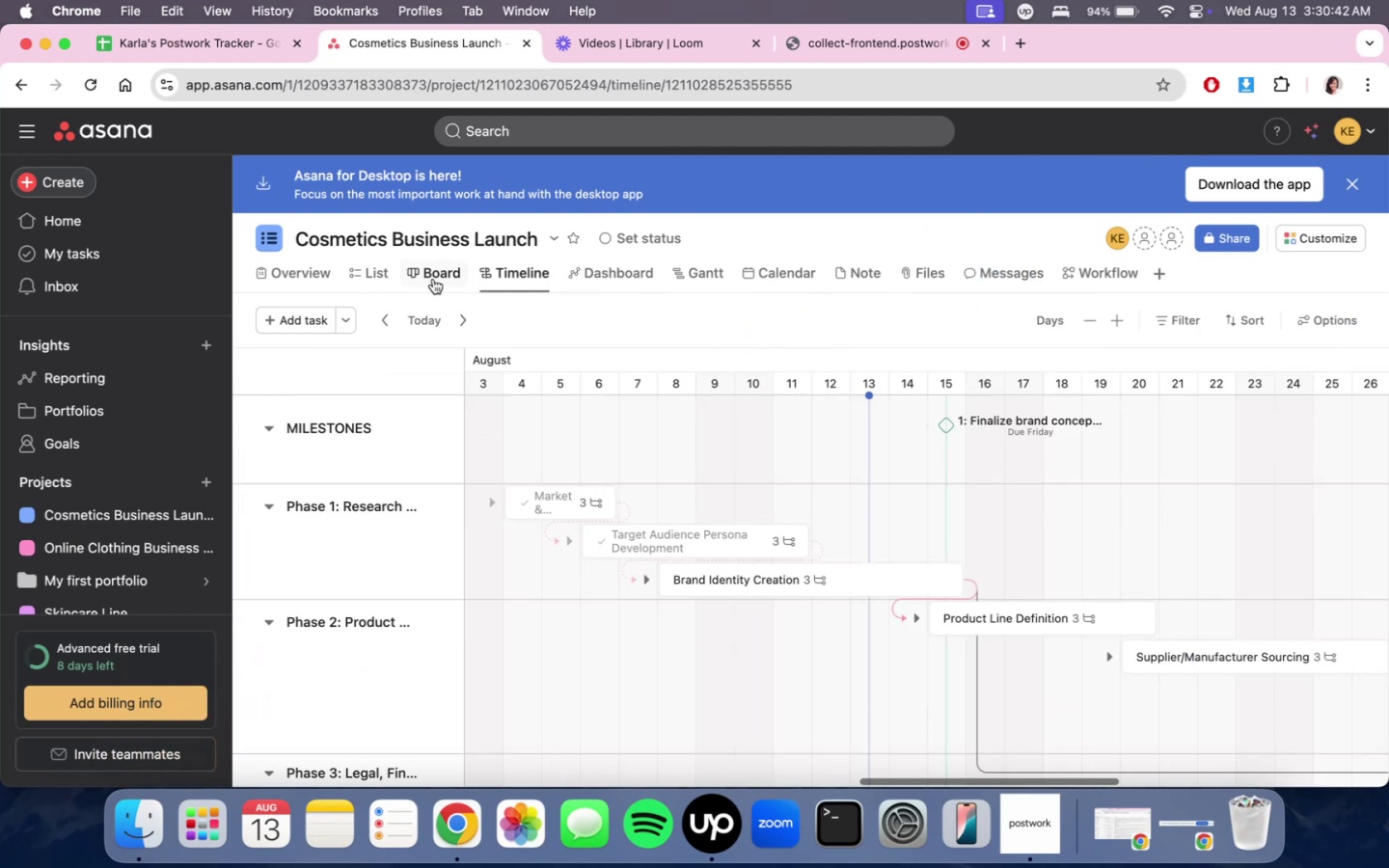 
triple_click([433, 279])
 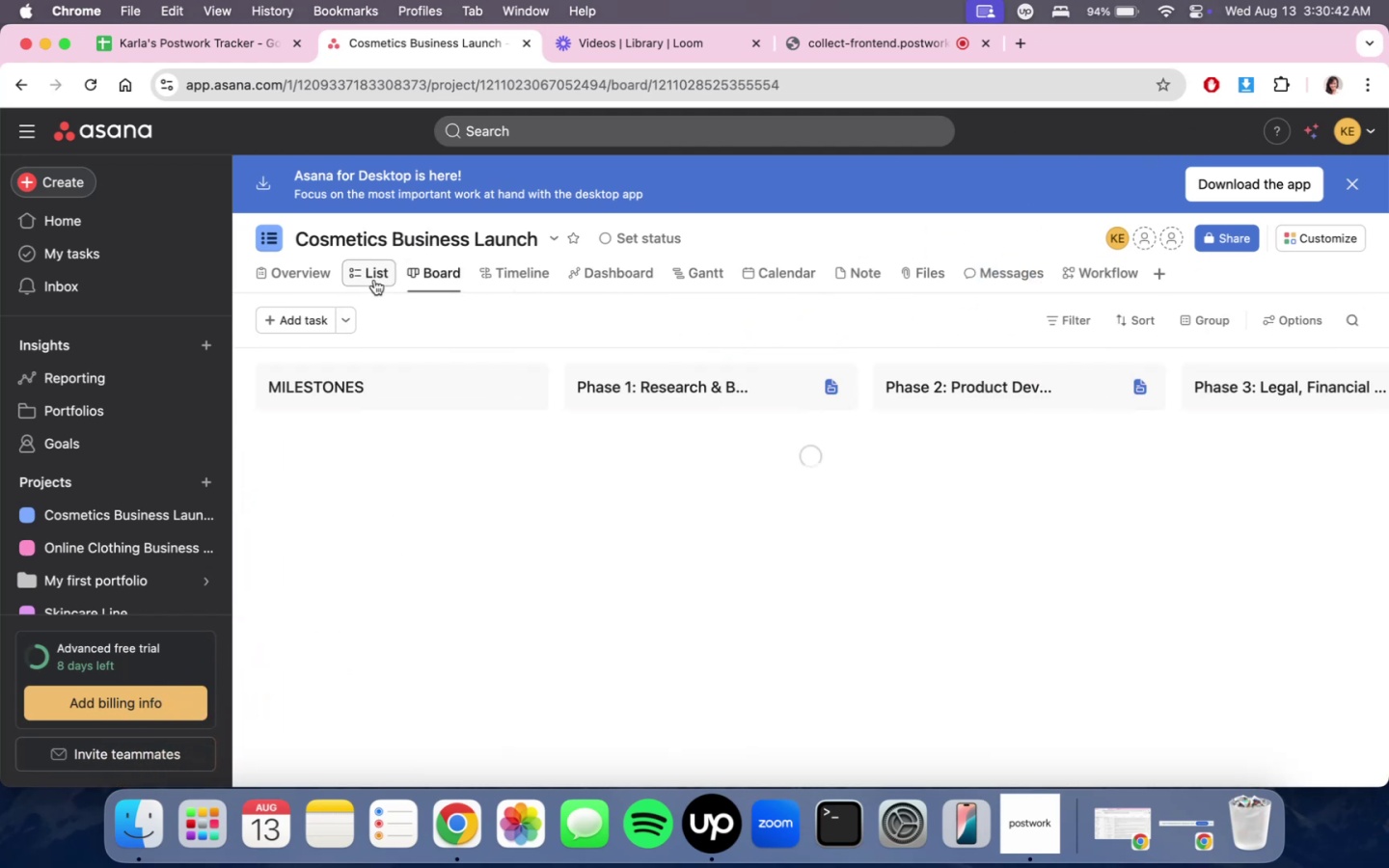 
triple_click([374, 280])
 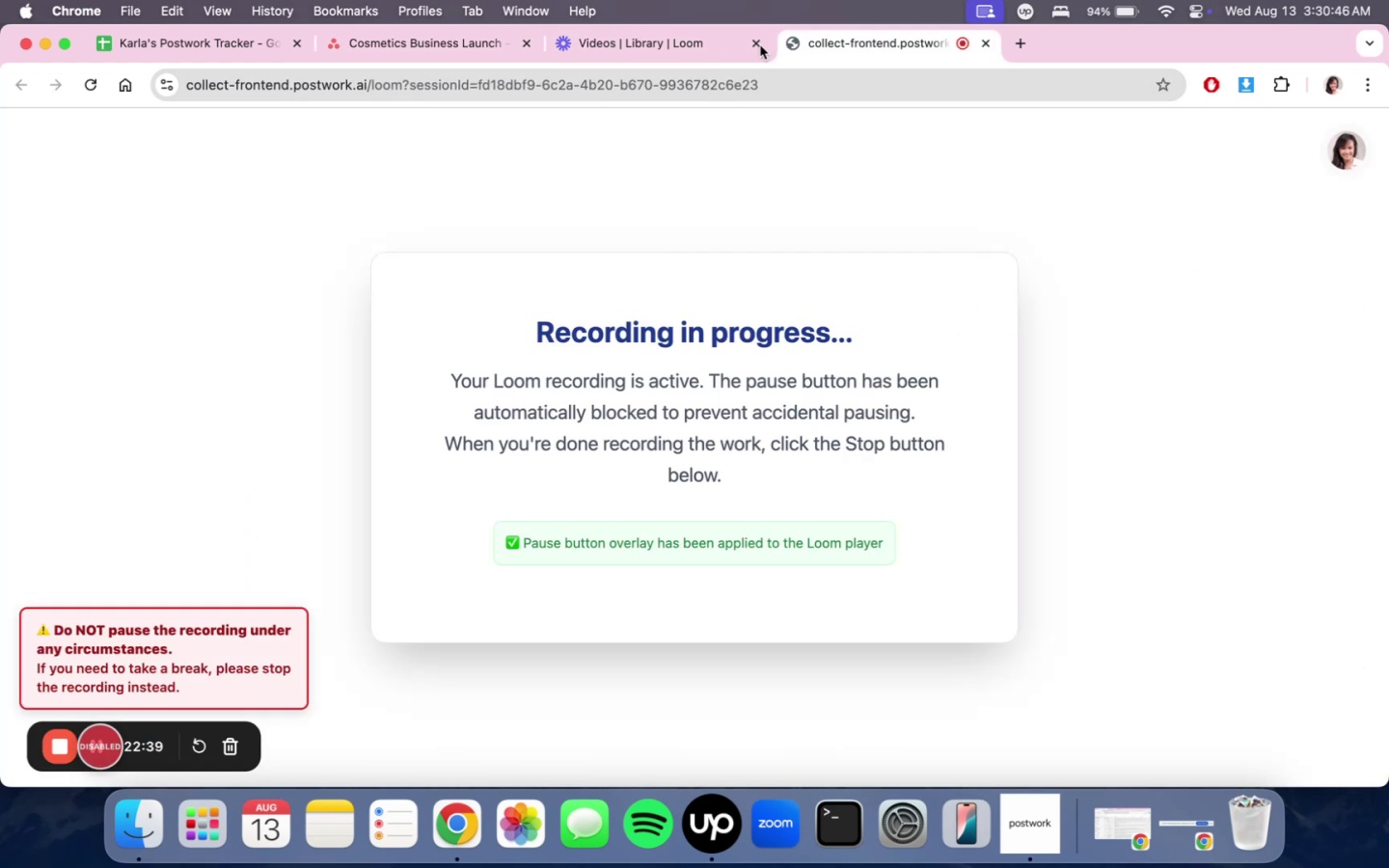 
left_click([448, 42])
 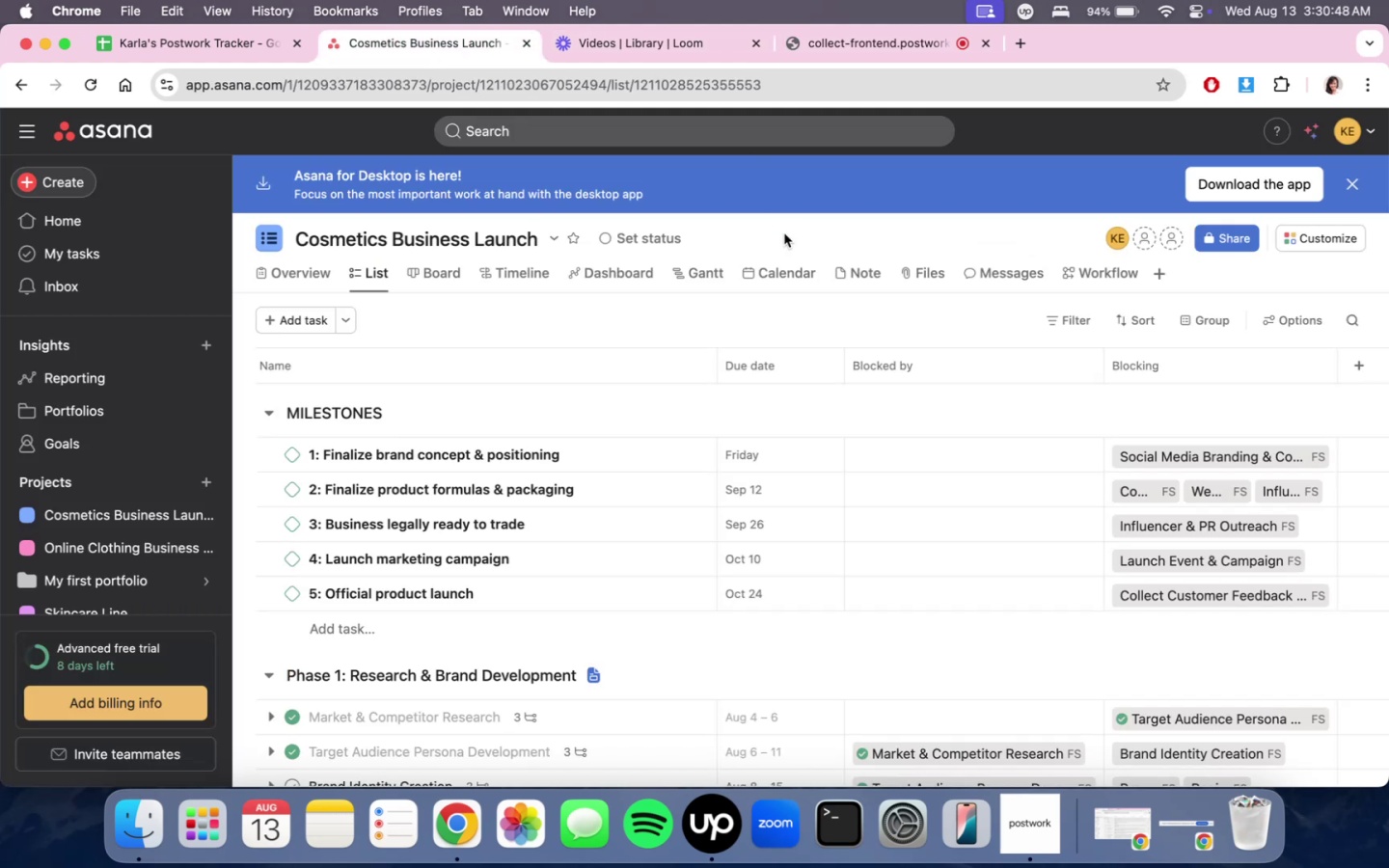 
scroll: coordinate [984, 405], scroll_direction: down, amount: 7.0
 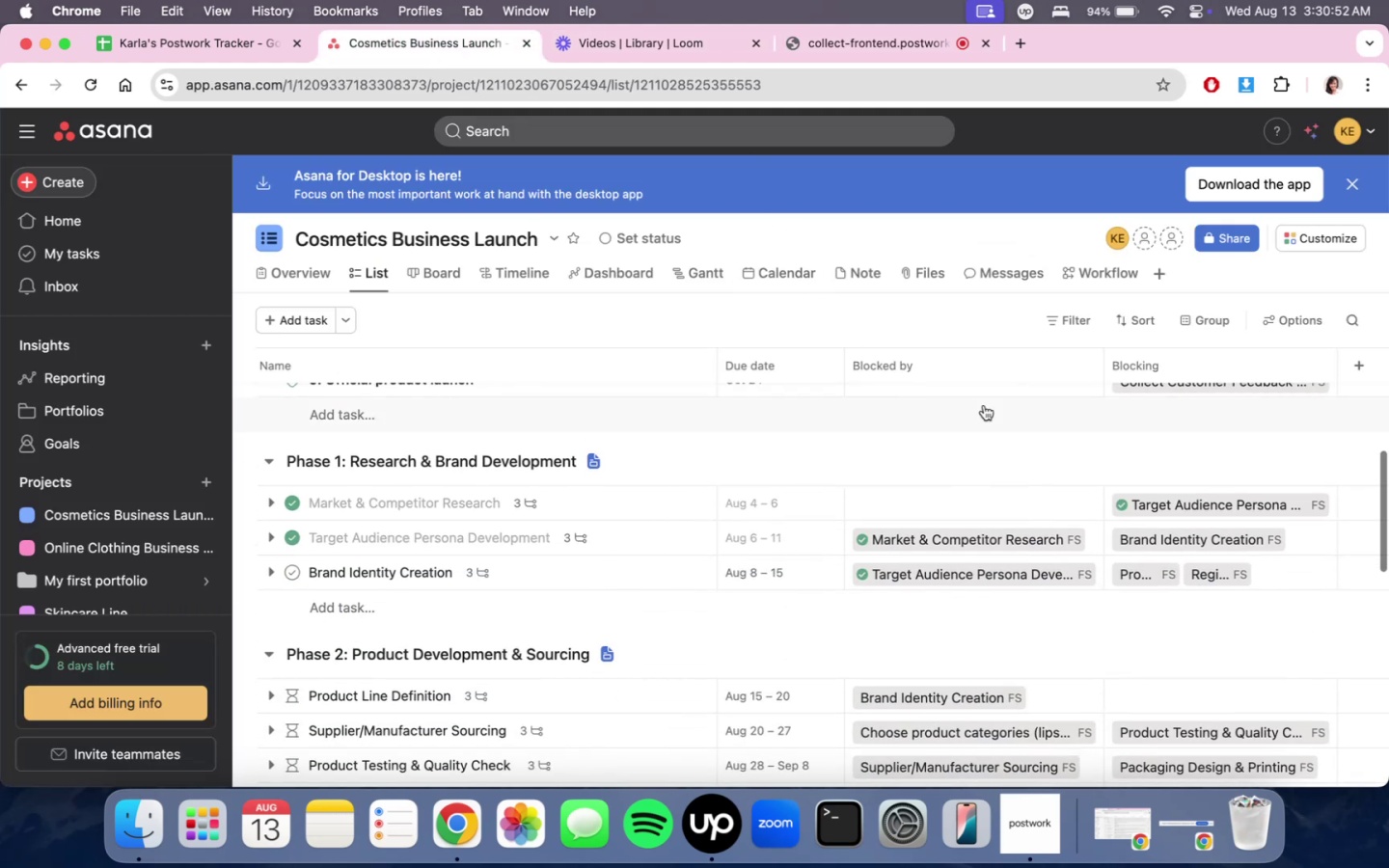 
scroll: coordinate [984, 405], scroll_direction: up, amount: 1.0
 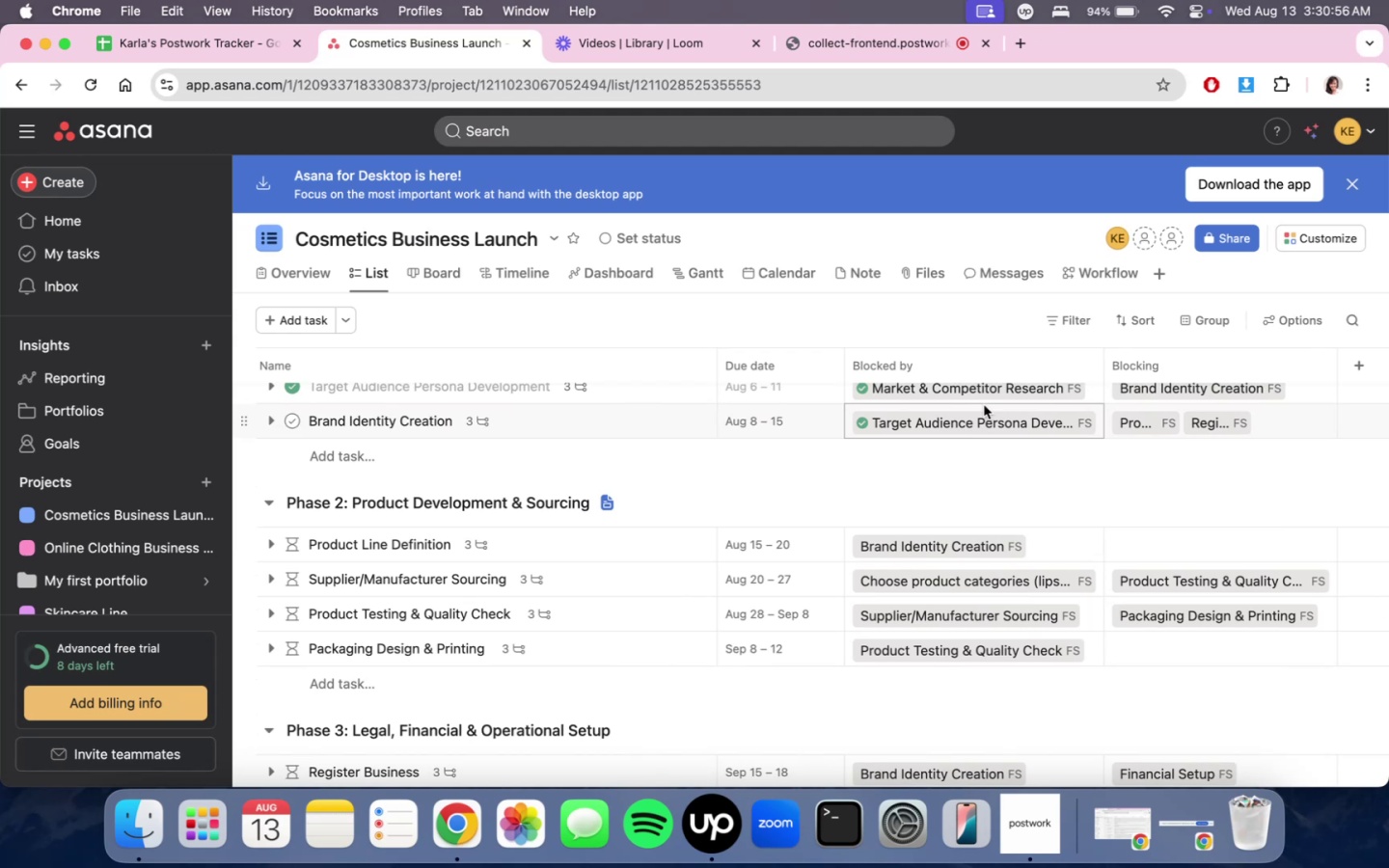 
wait(5.14)
 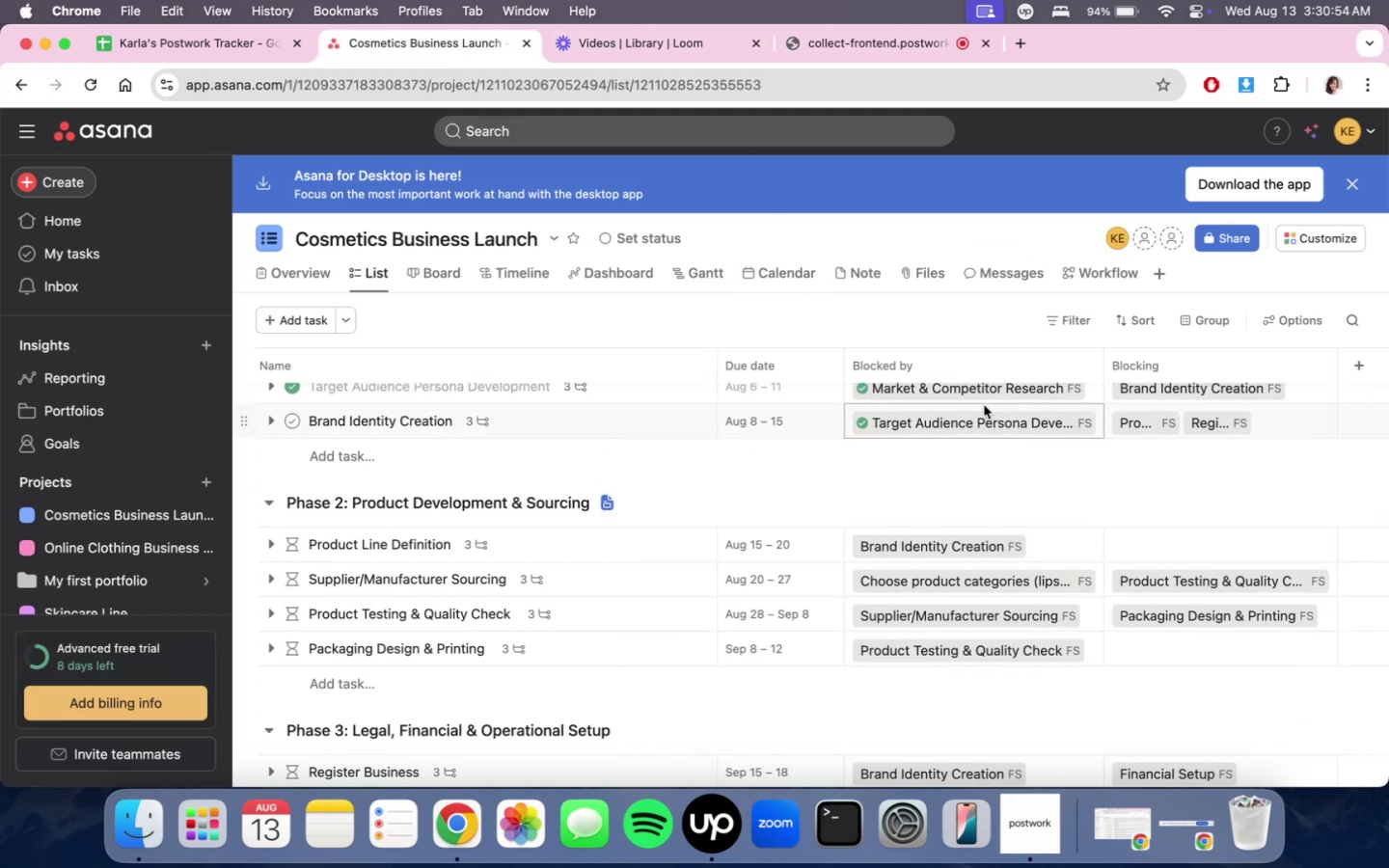 
scroll: coordinate [894, 541], scroll_direction: down, amount: 23.0
 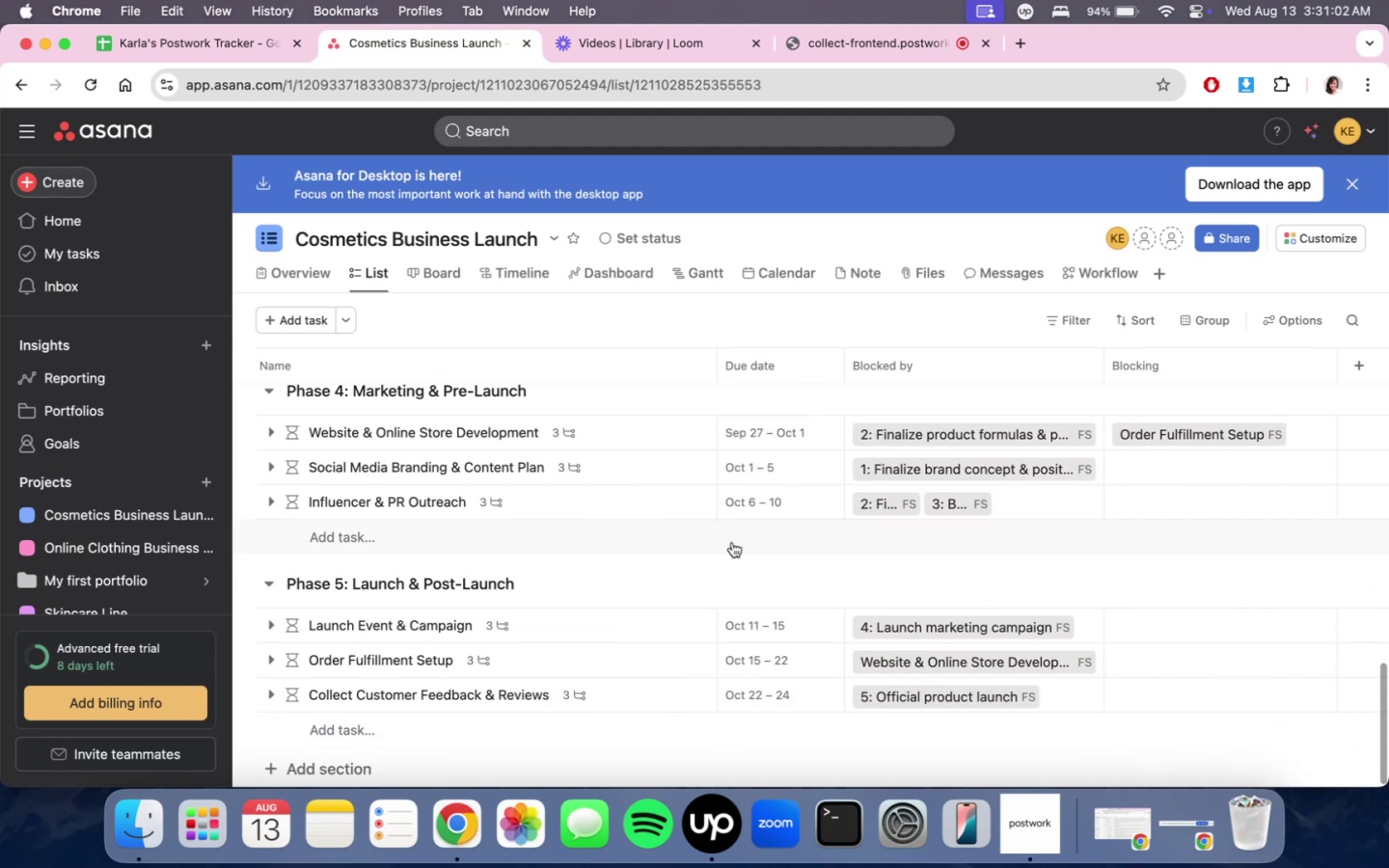 
scroll: coordinate [858, 522], scroll_direction: up, amount: 18.0
 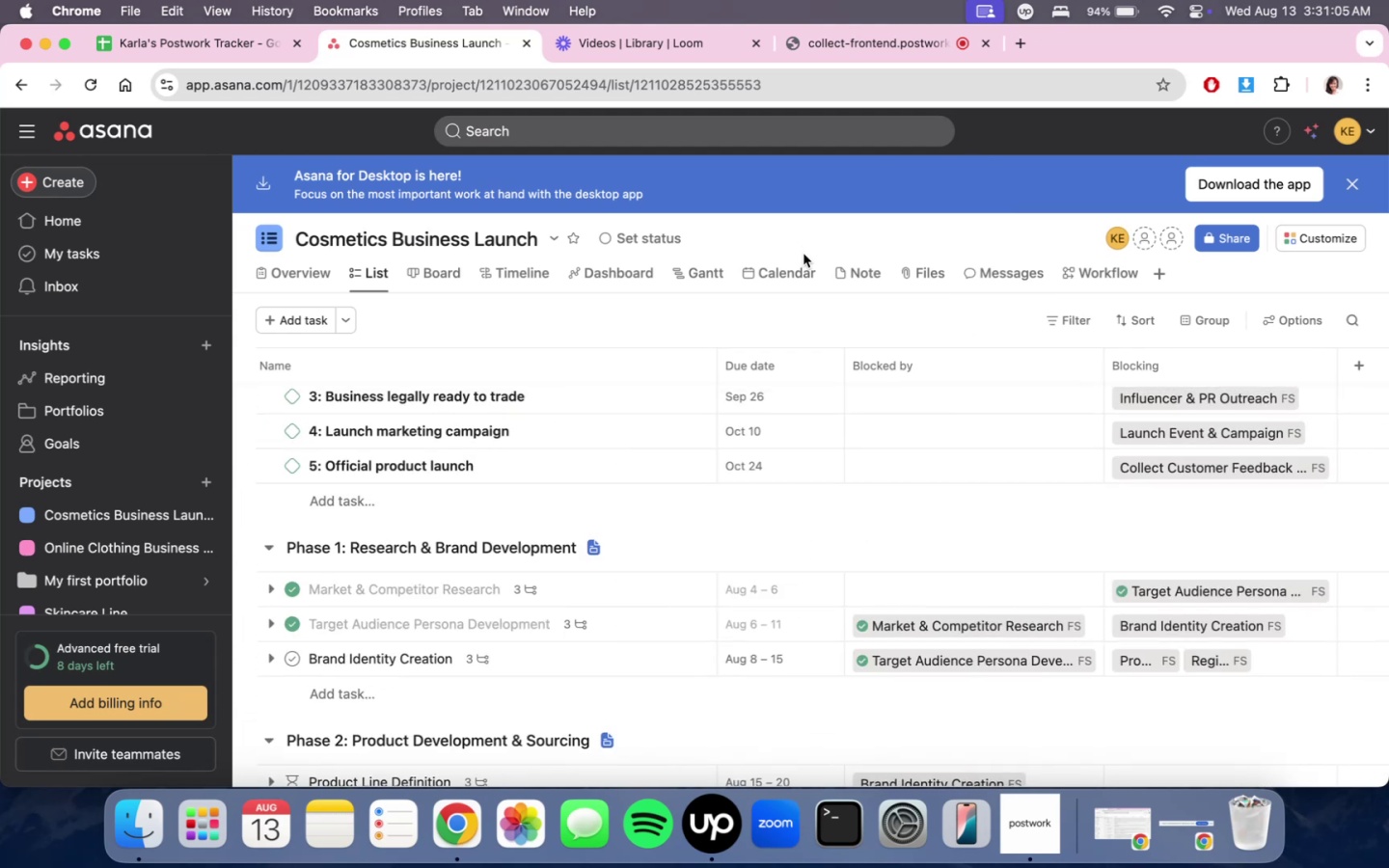 
left_click([816, 277])
 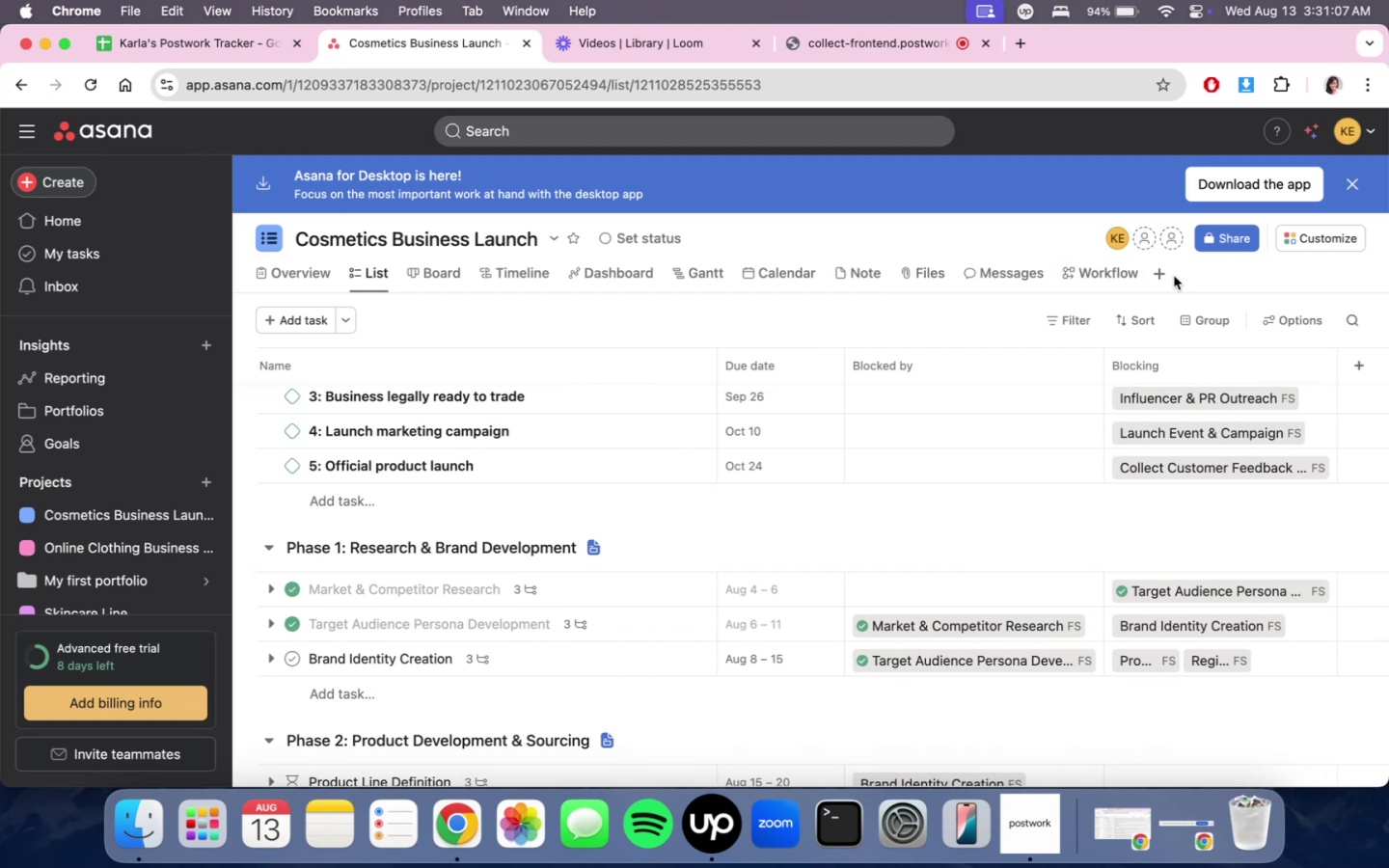 
scroll: coordinate [684, 504], scroll_direction: down, amount: 2.0
 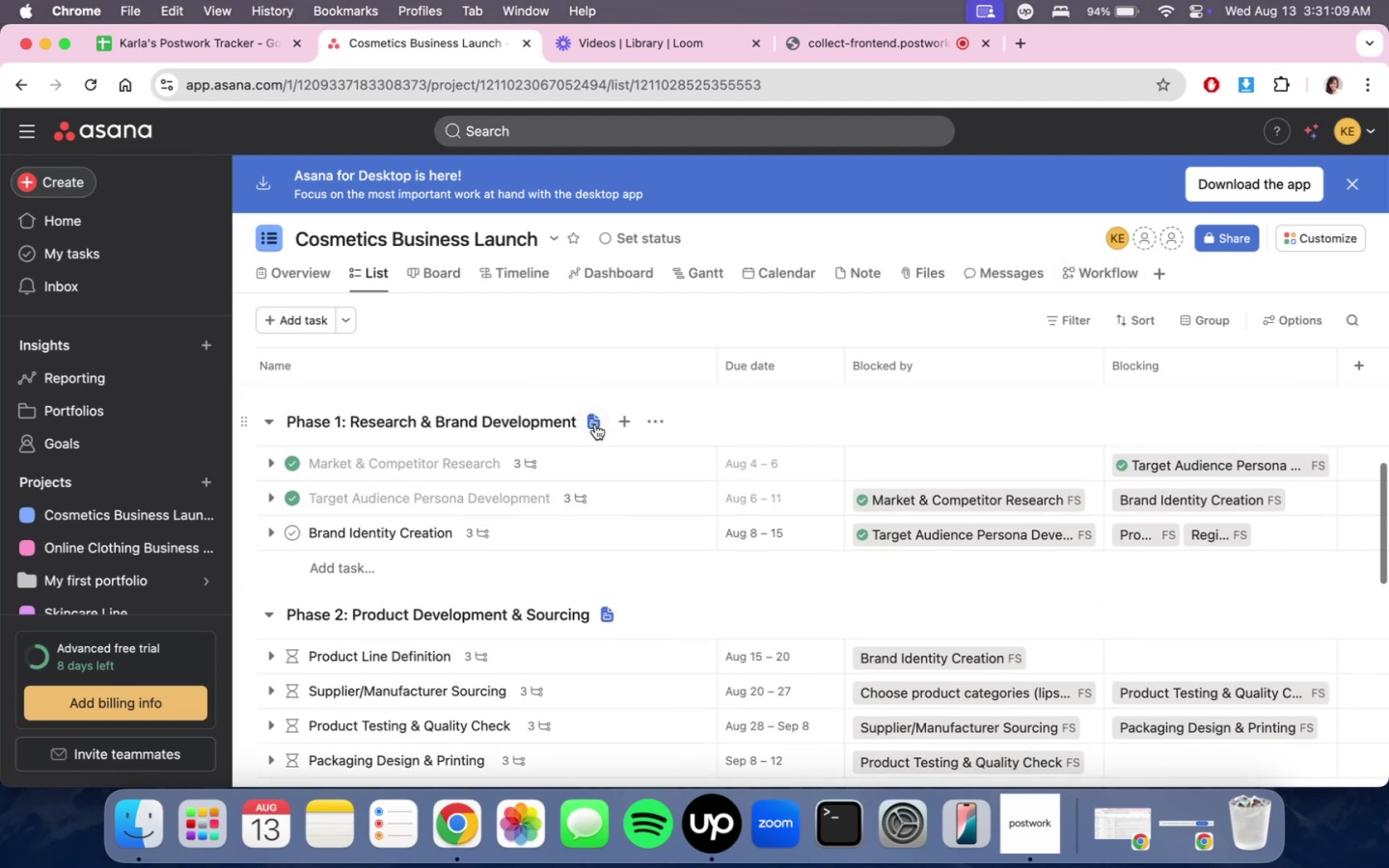 
left_click([595, 424])
 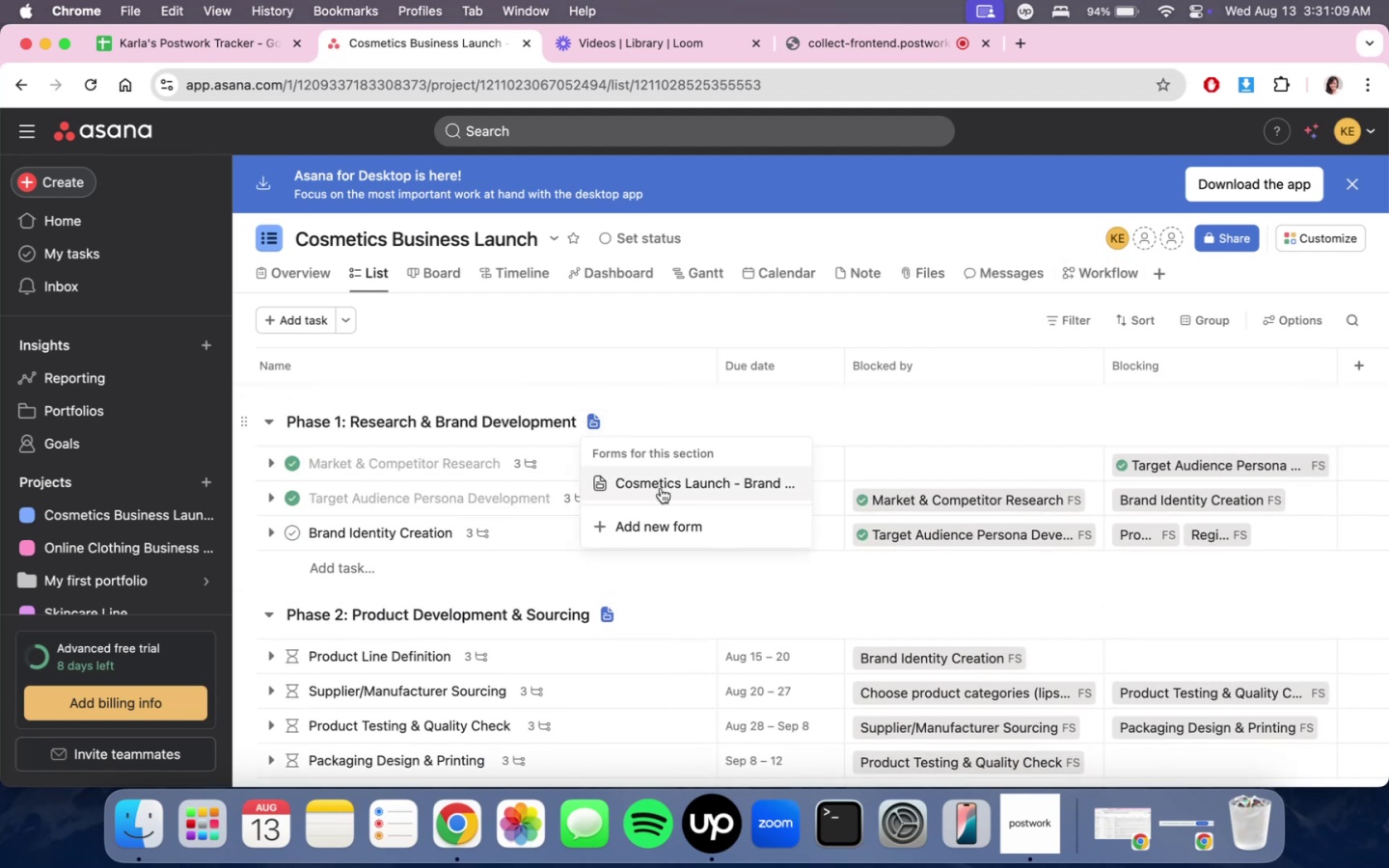 
left_click([661, 488])
 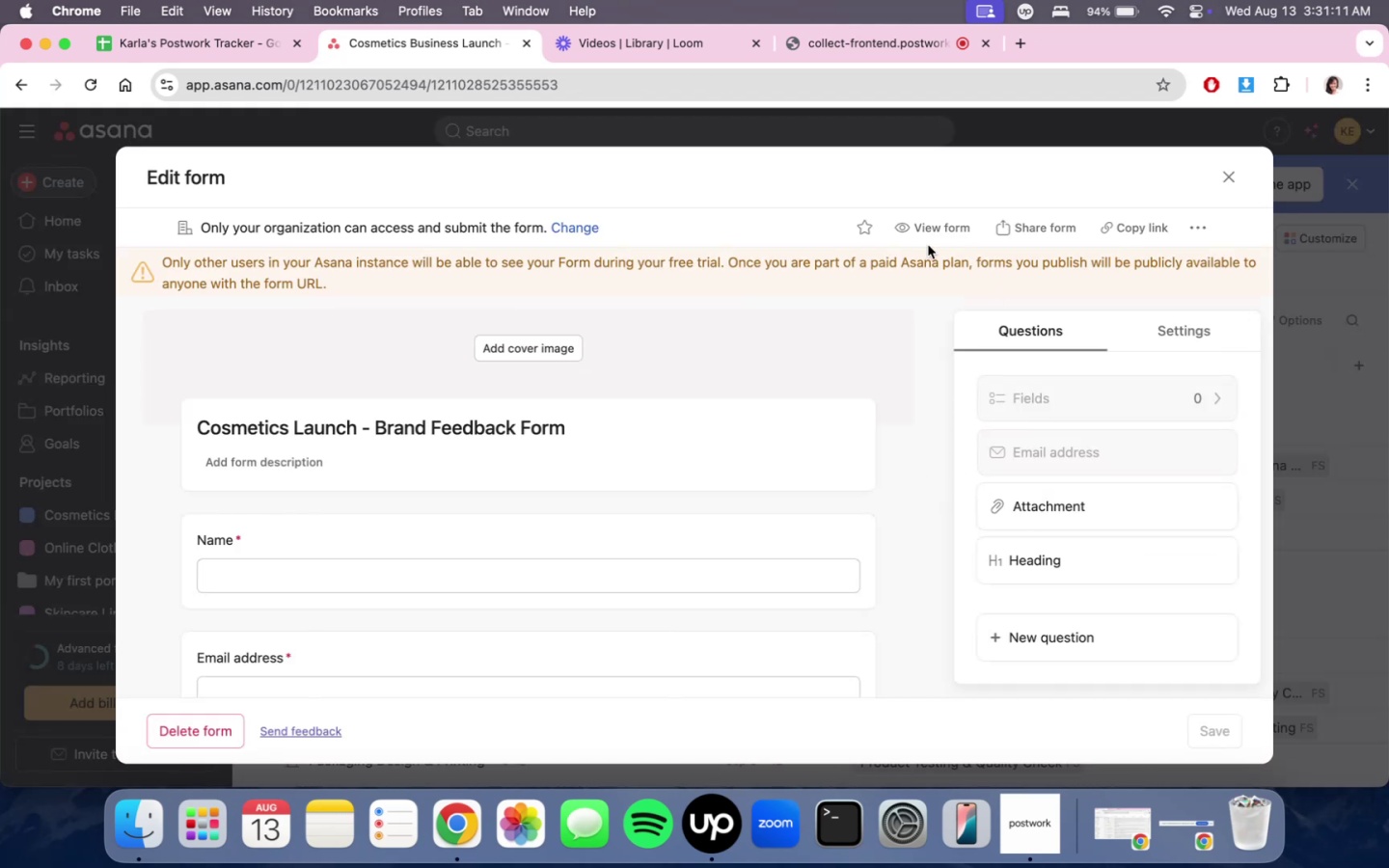 
left_click([911, 231])
 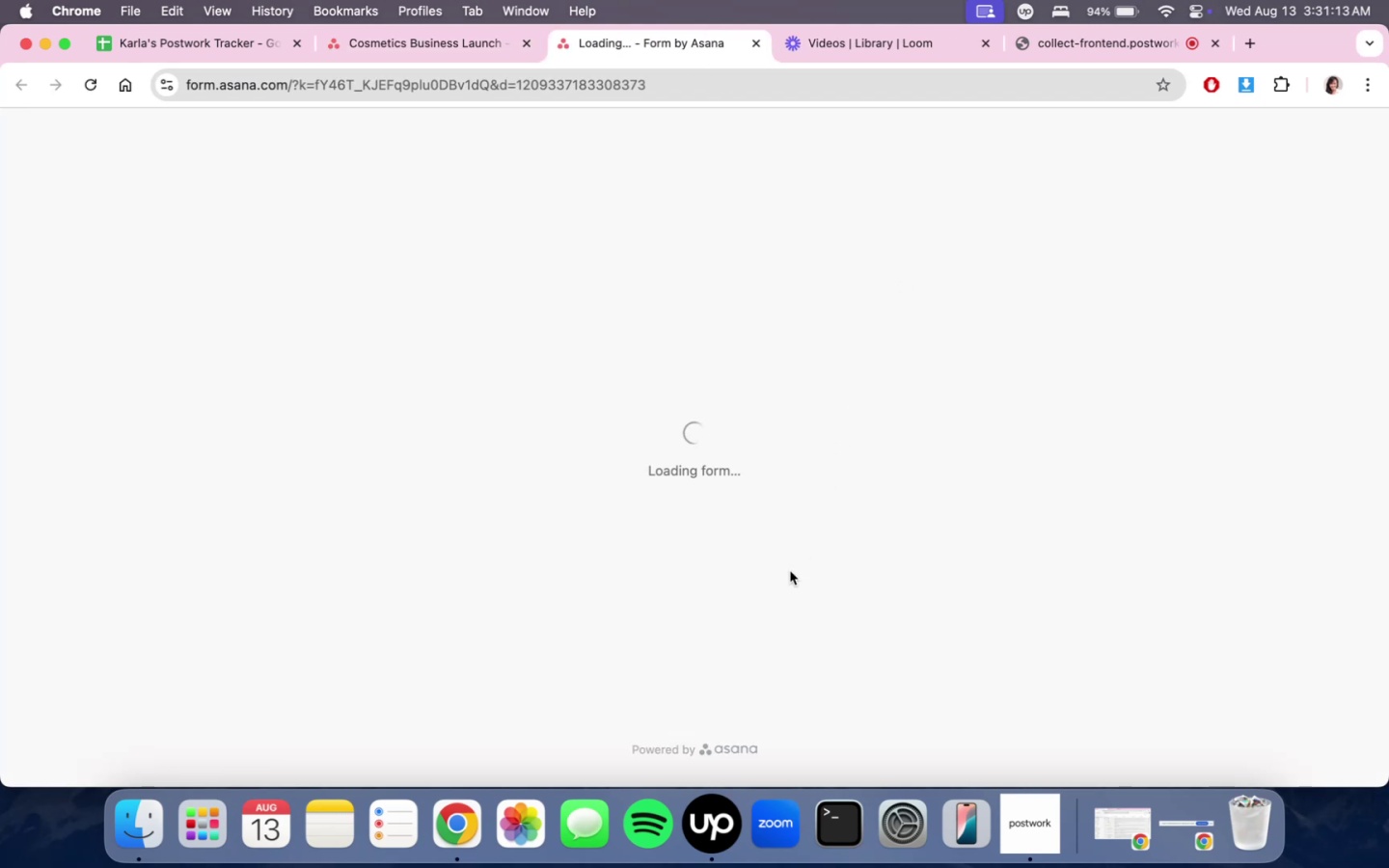 
scroll: coordinate [790, 571], scroll_direction: down, amount: 11.0
 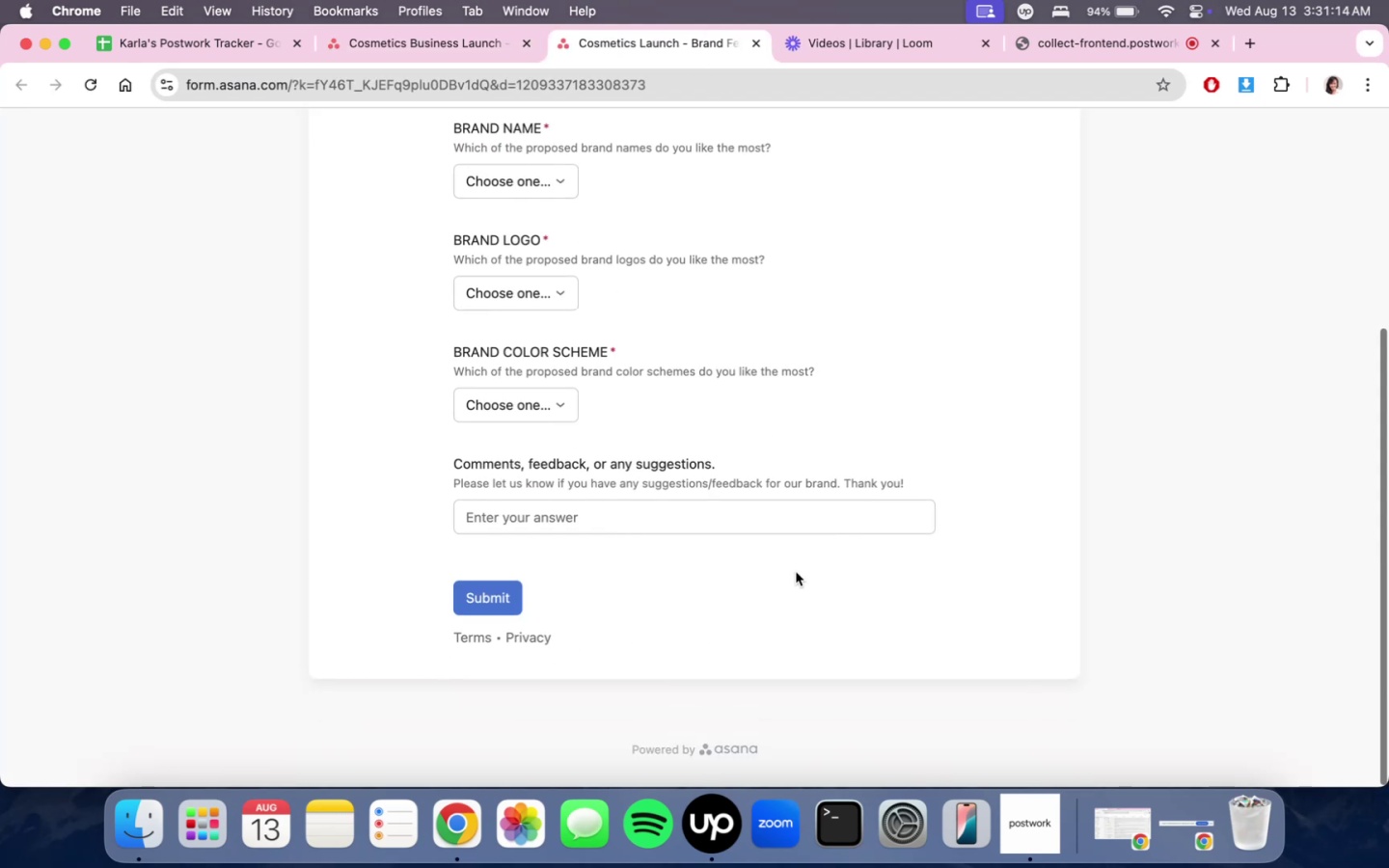 
scroll: coordinate [798, 572], scroll_direction: up, amount: 4.0
 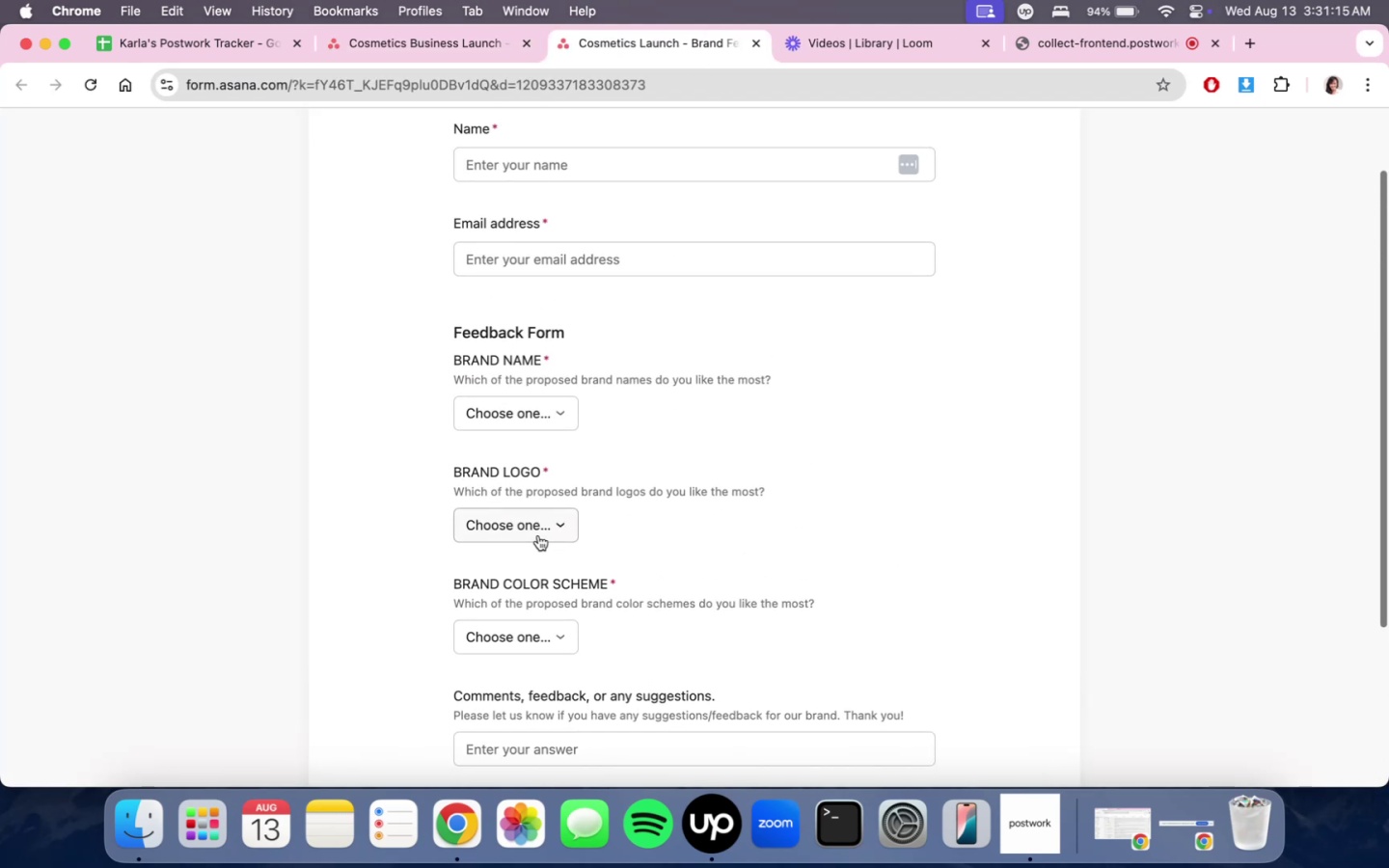 
left_click([538, 535])
 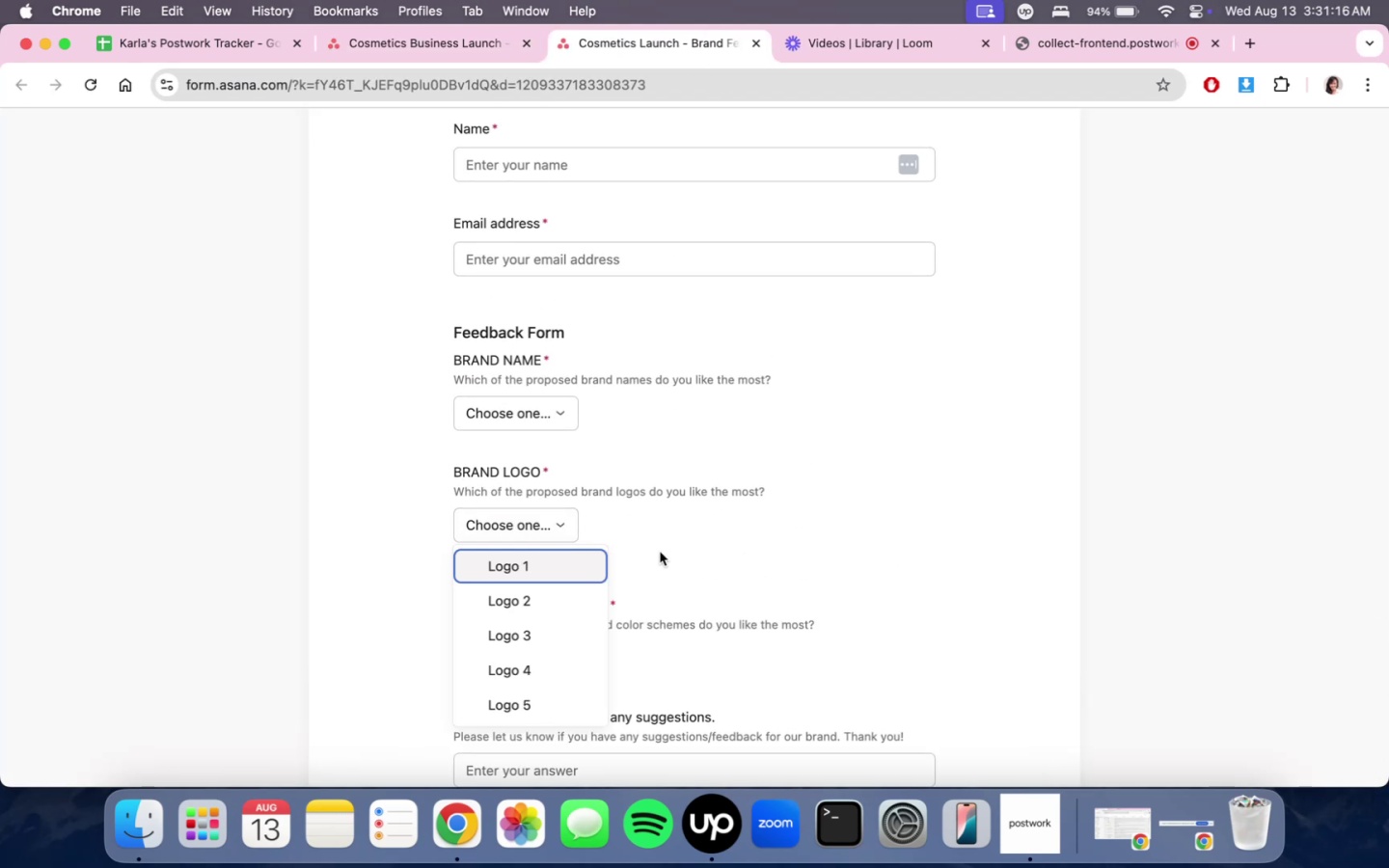 
scroll: coordinate [660, 552], scroll_direction: down, amount: 1.0
 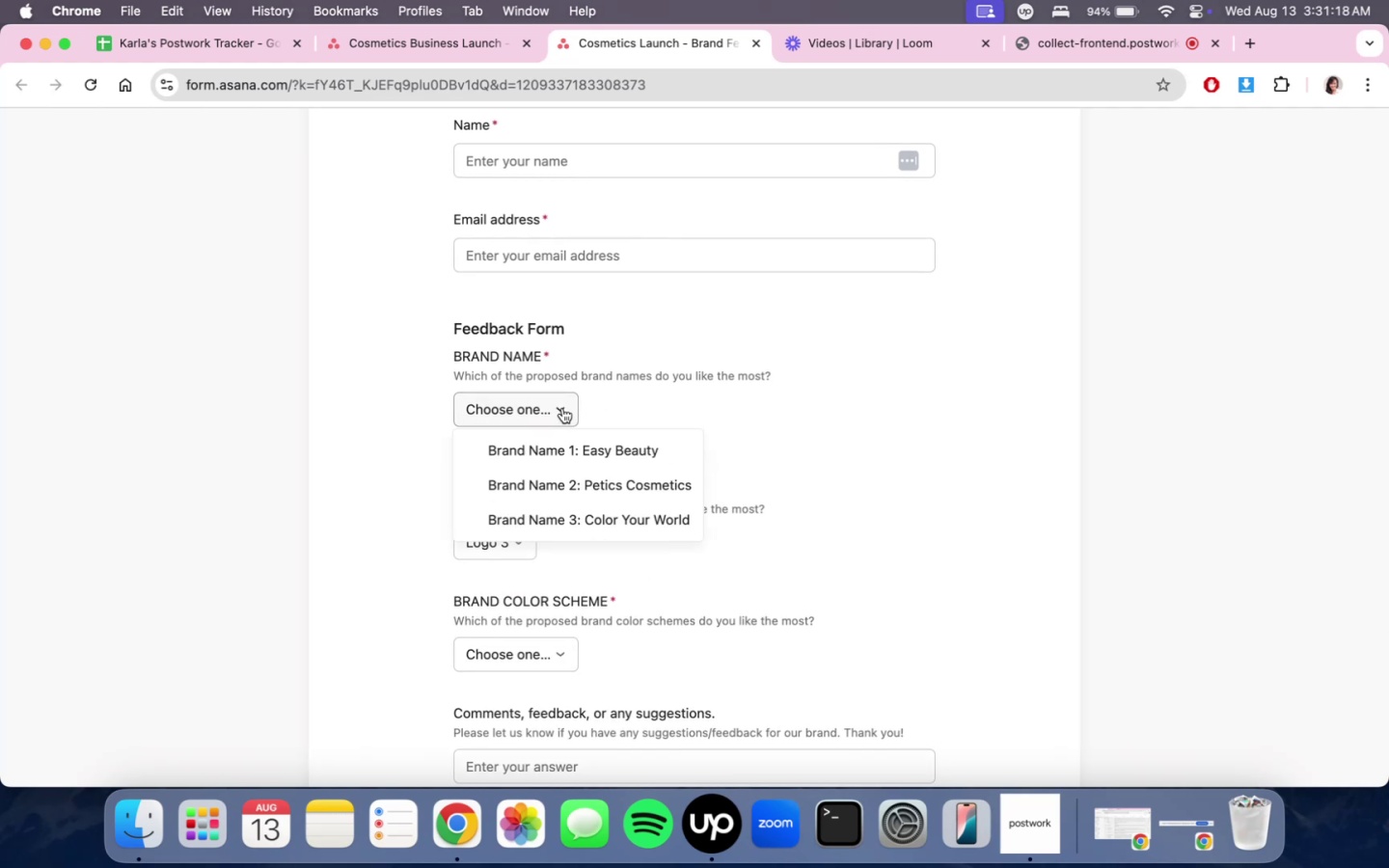 
triple_click([569, 448])
 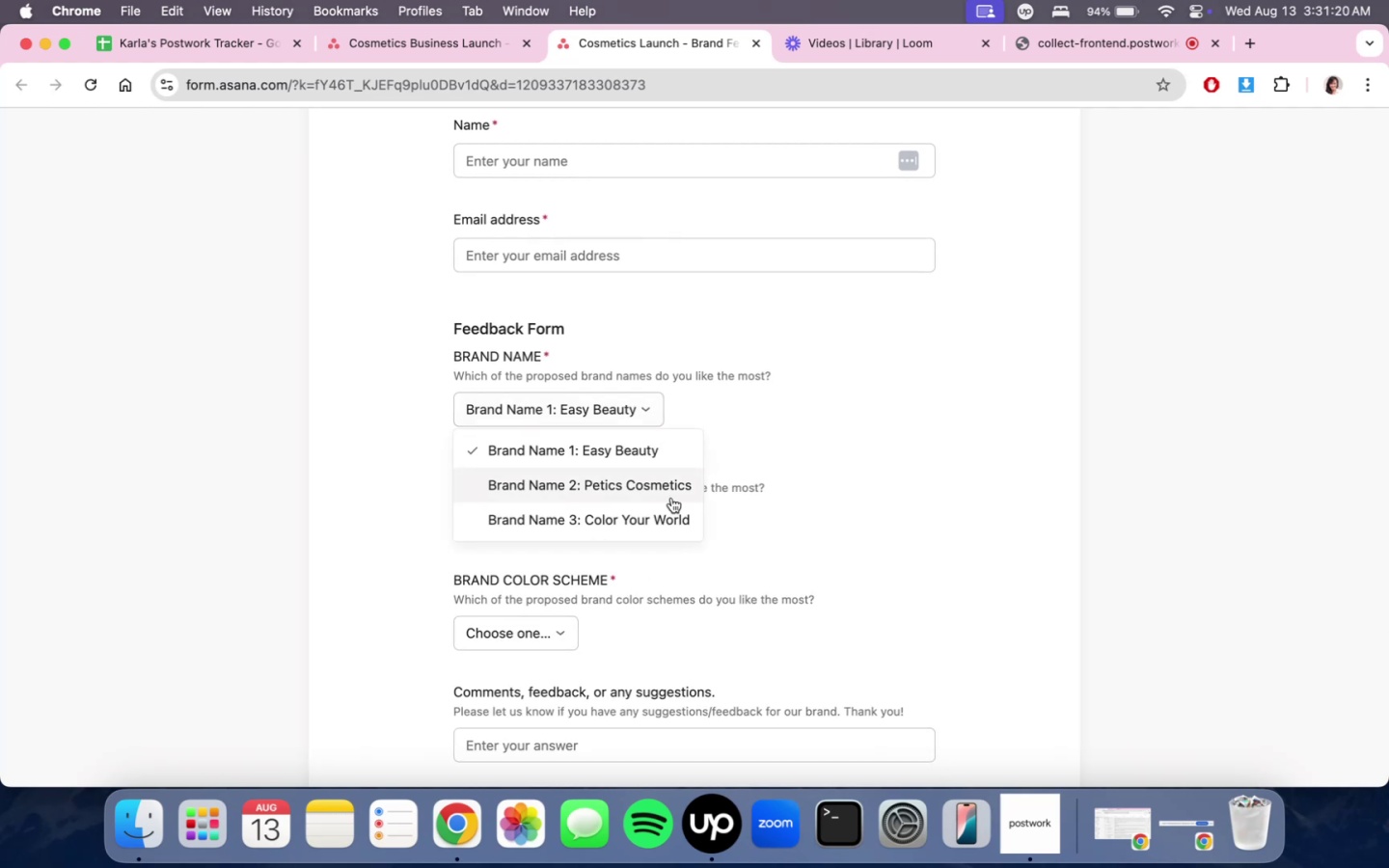 
triple_click([663, 528])
 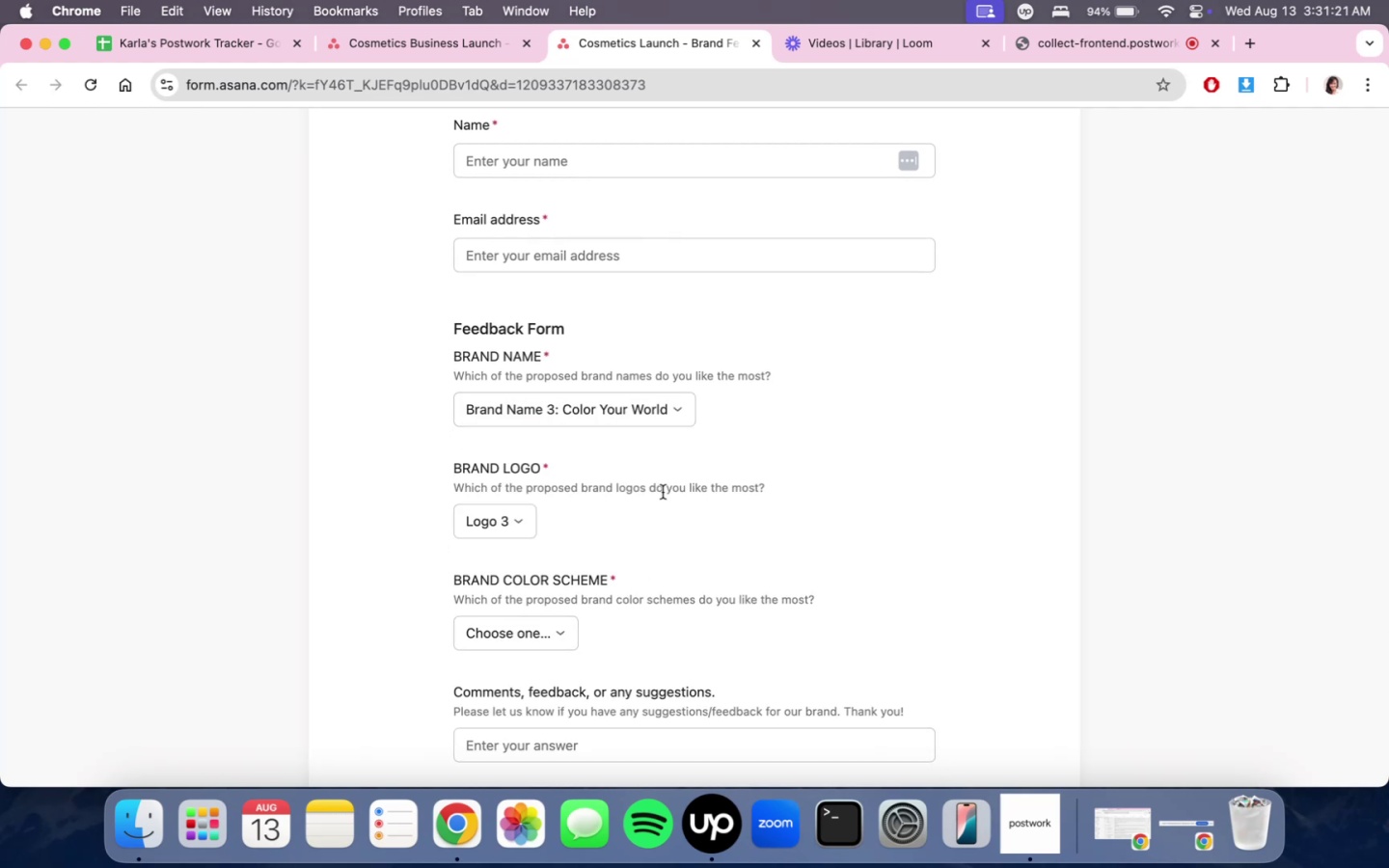 
scroll: coordinate [572, 637], scroll_direction: down, amount: 2.0
 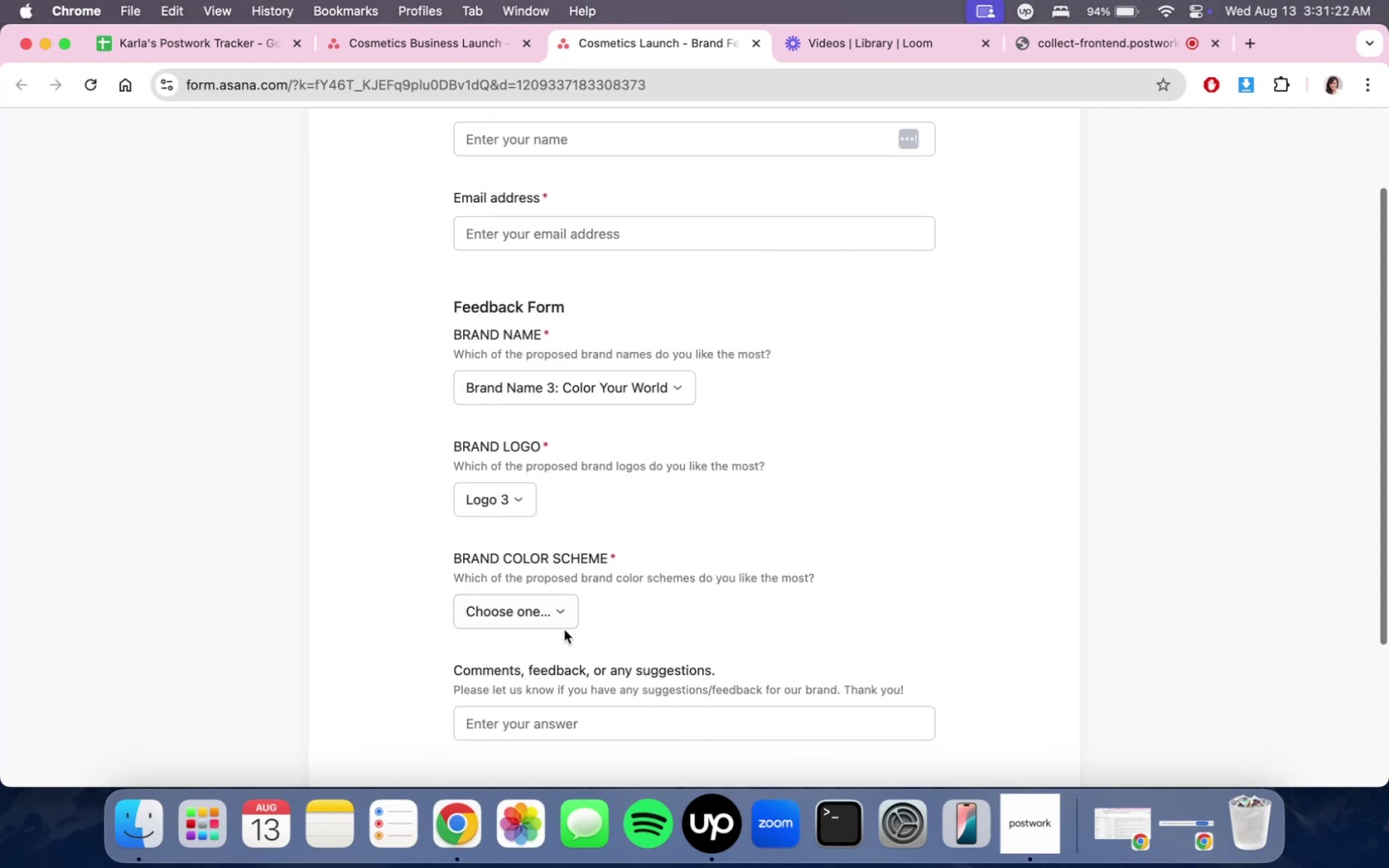 
left_click([564, 630])
 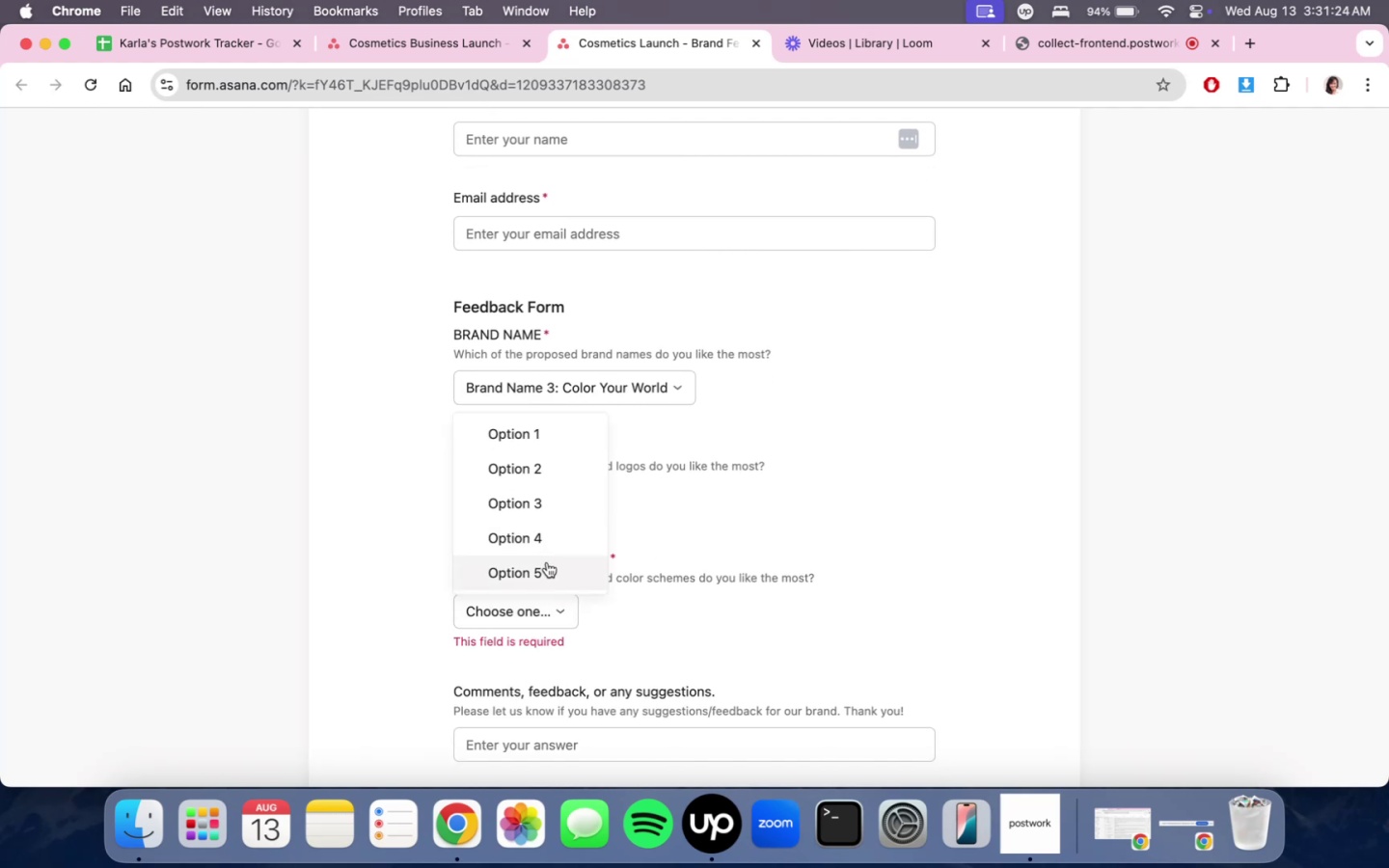 
double_click([855, 516])
 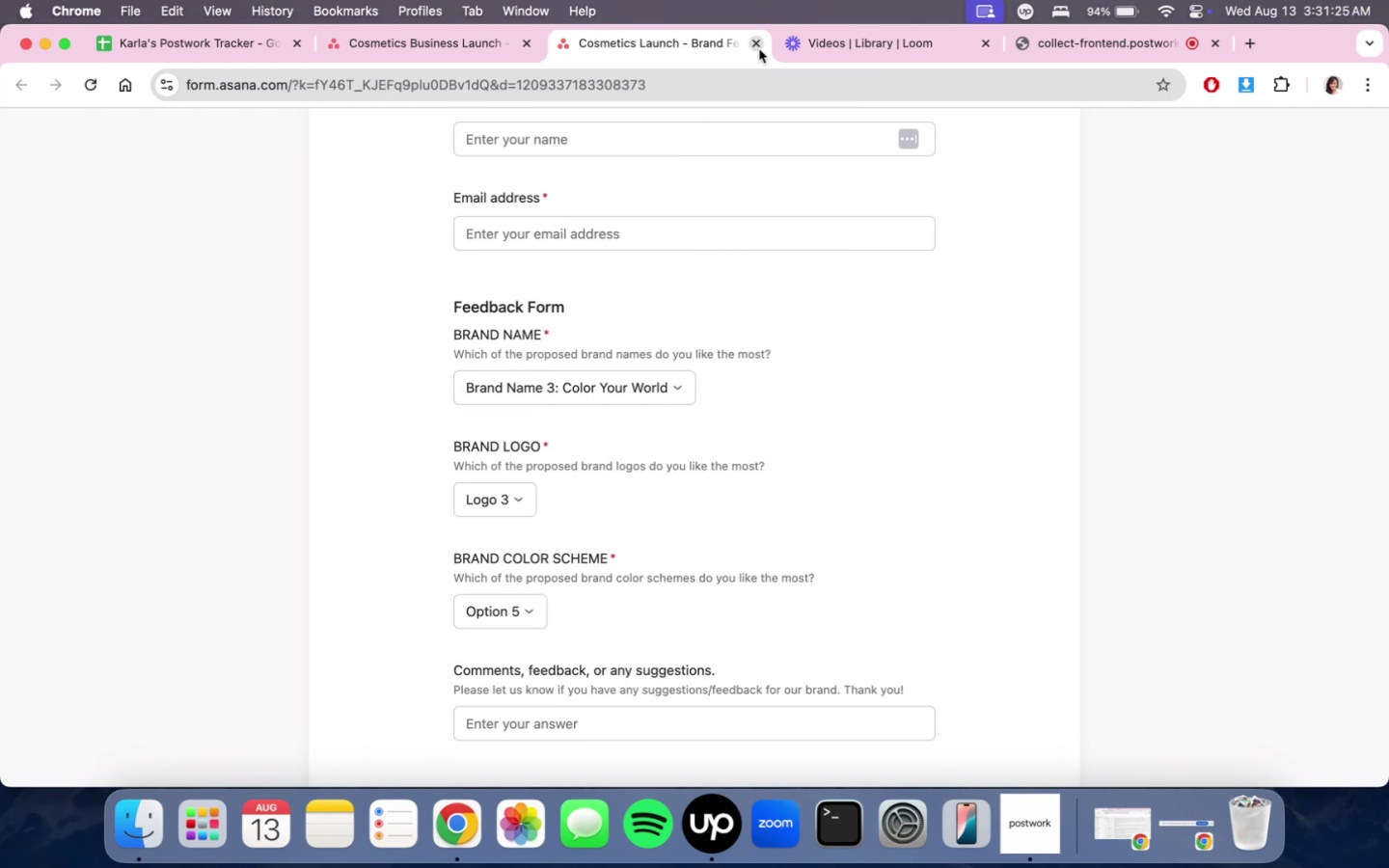 
left_click([758, 47])
 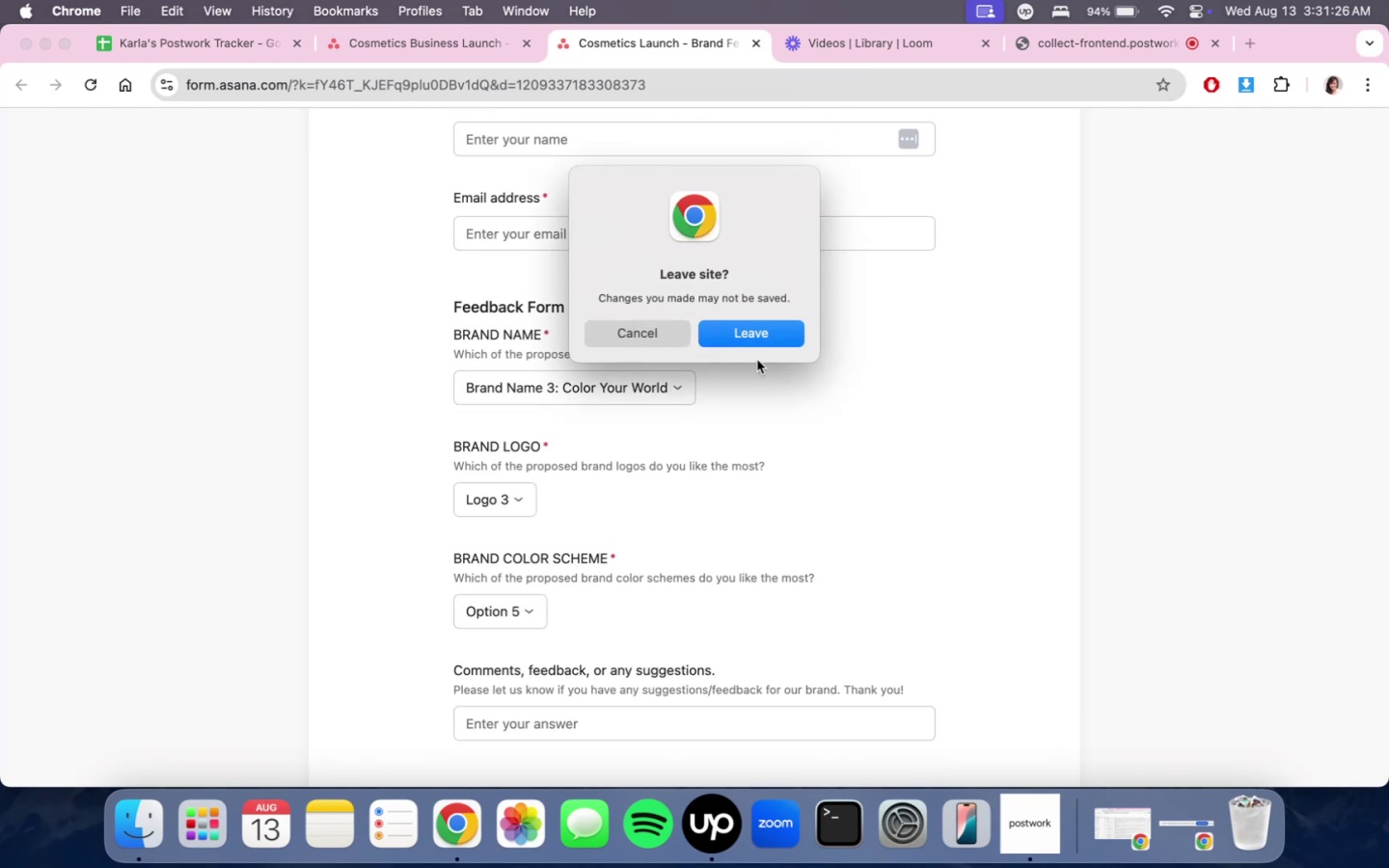 
left_click([754, 341])
 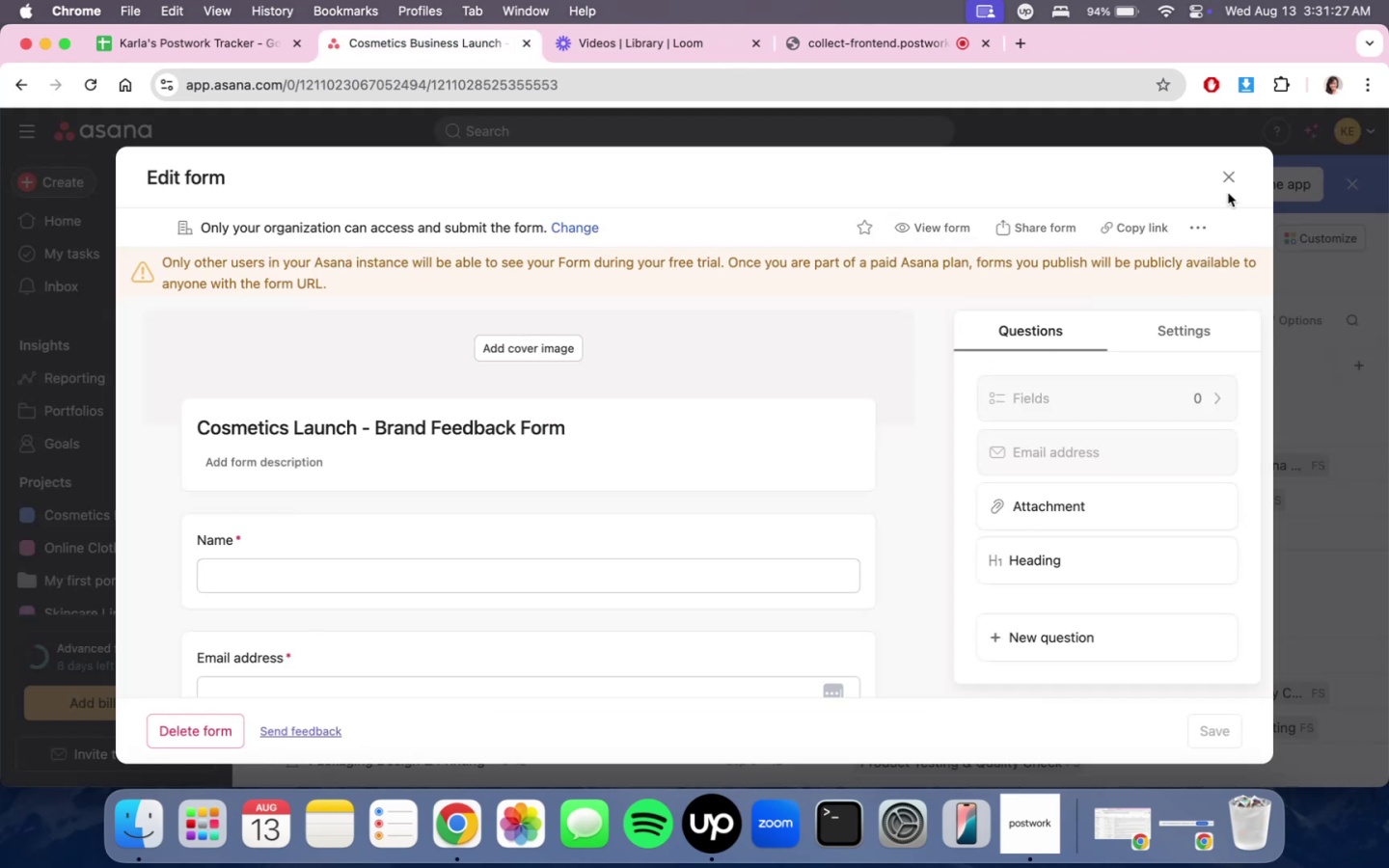 
left_click([1231, 181])
 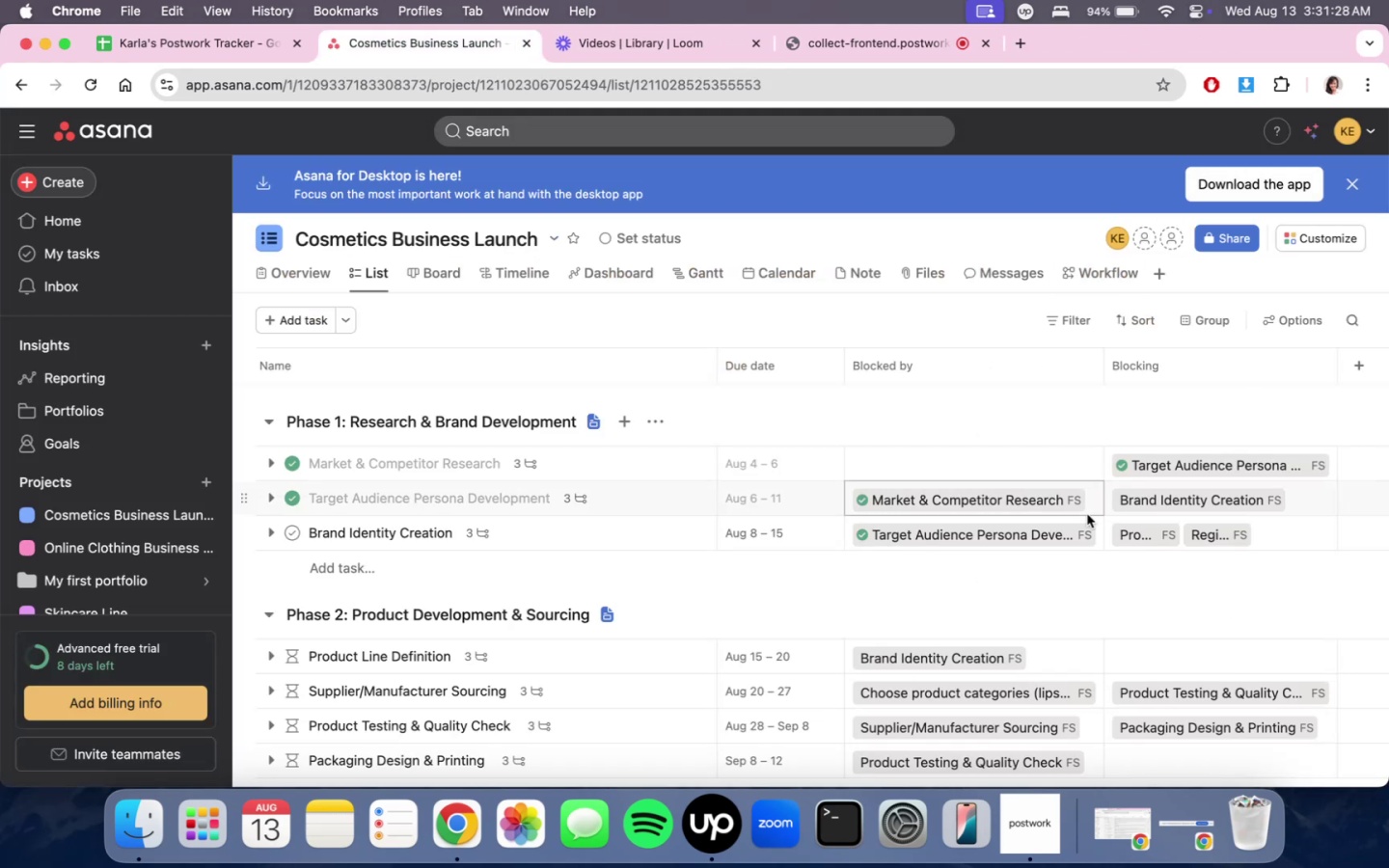 
scroll: coordinate [1007, 625], scroll_direction: down, amount: 5.0
 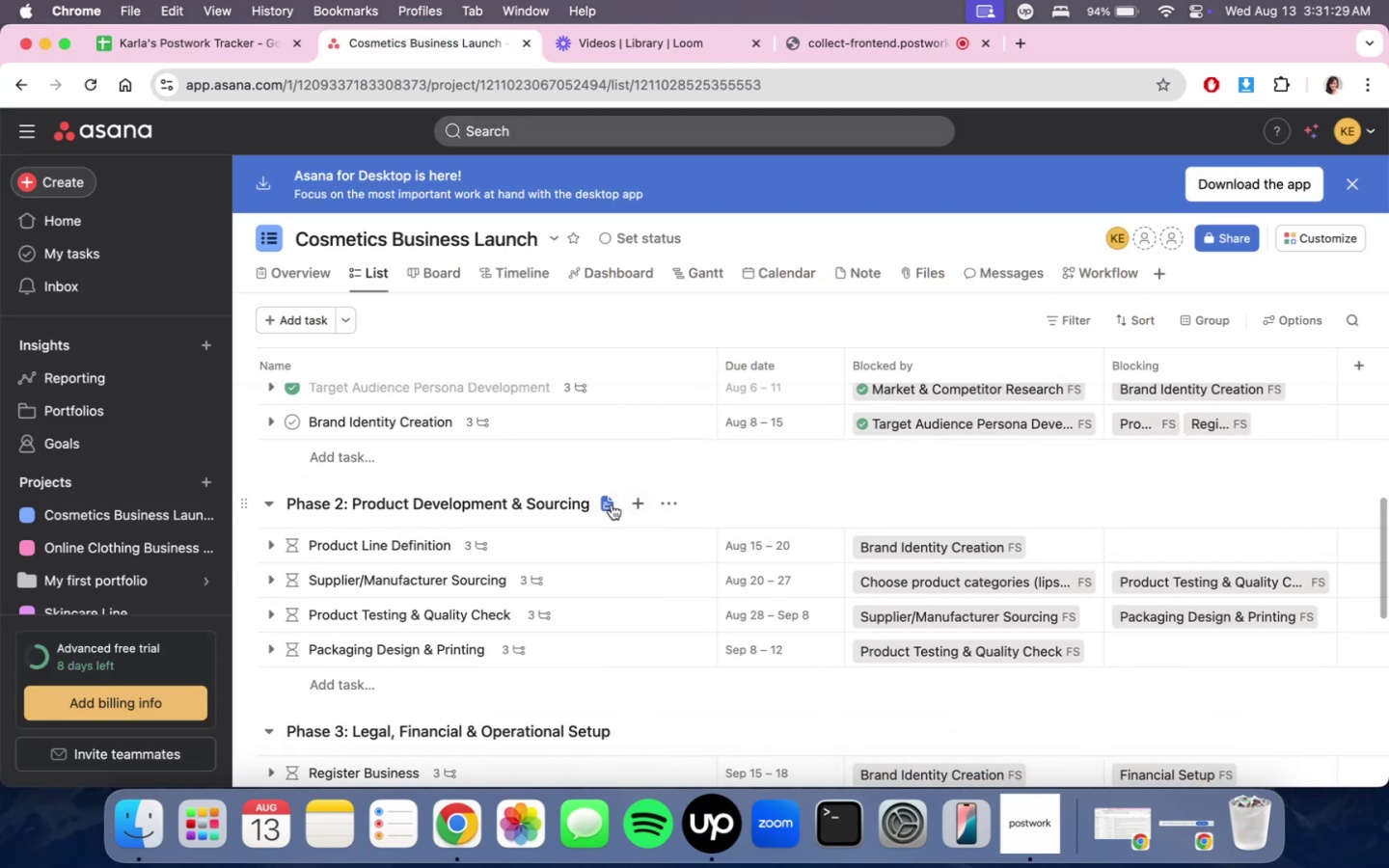 
left_click([612, 504])
 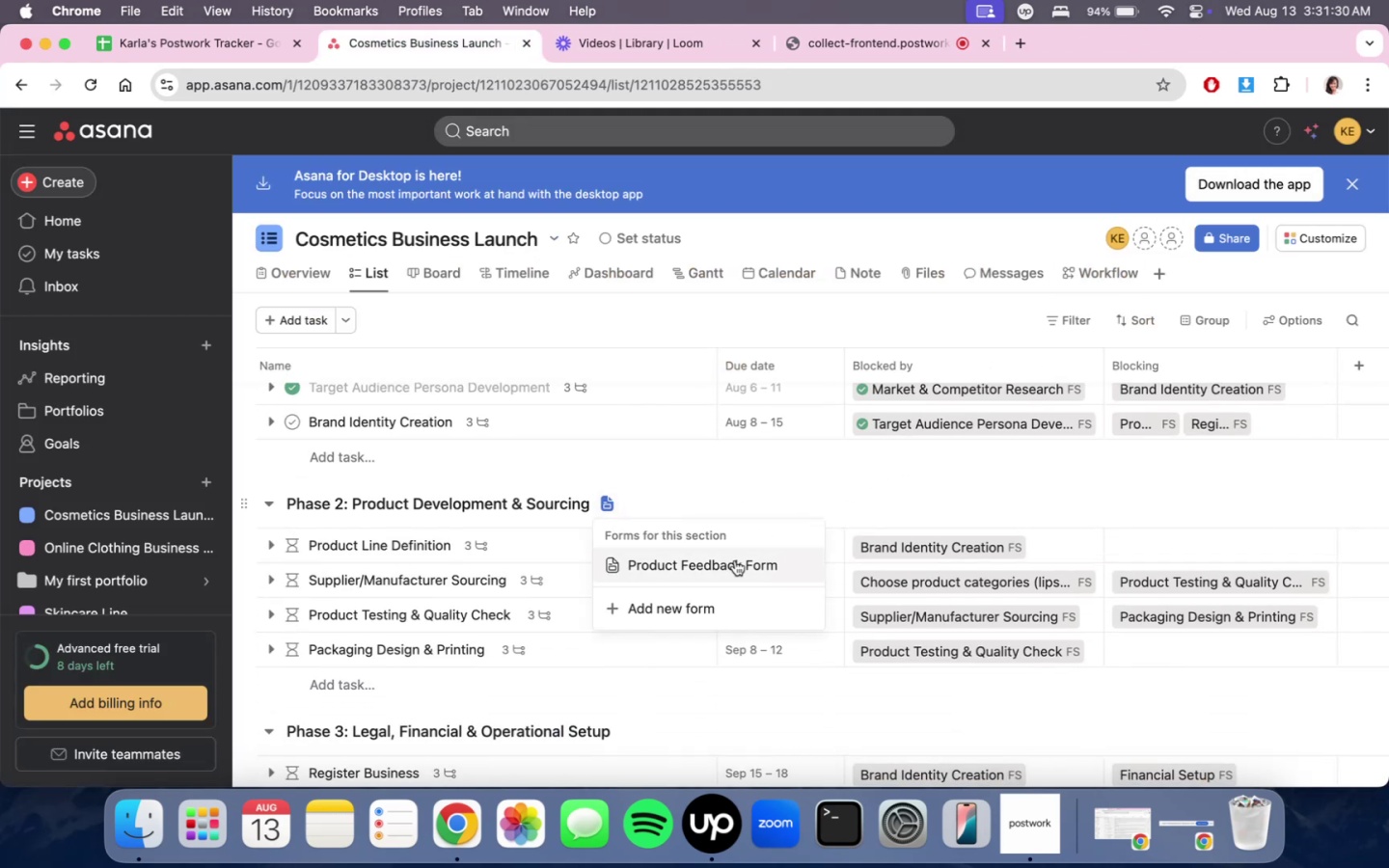 
left_click([734, 563])
 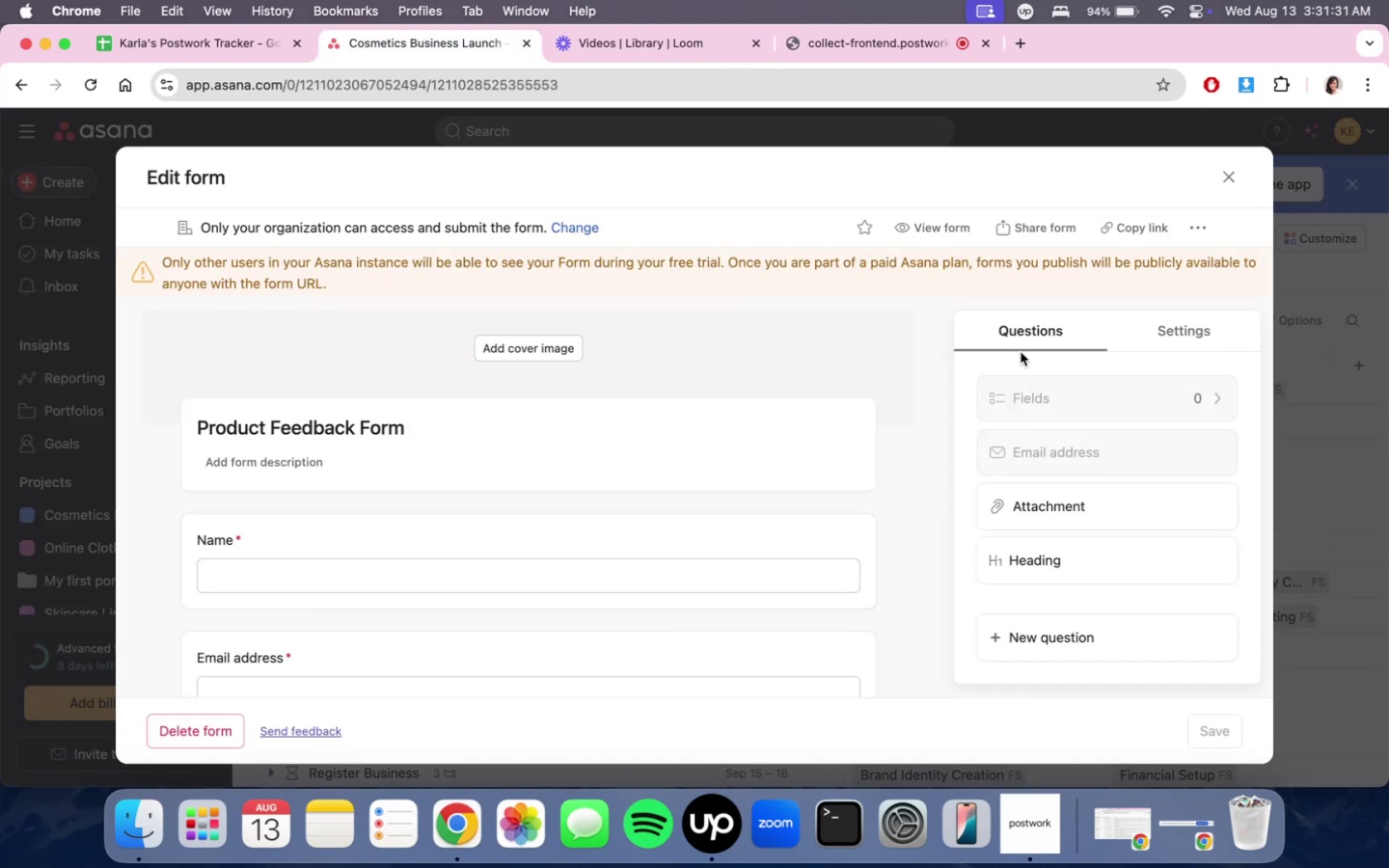 
scroll: coordinate [788, 466], scroll_direction: down, amount: 7.0
 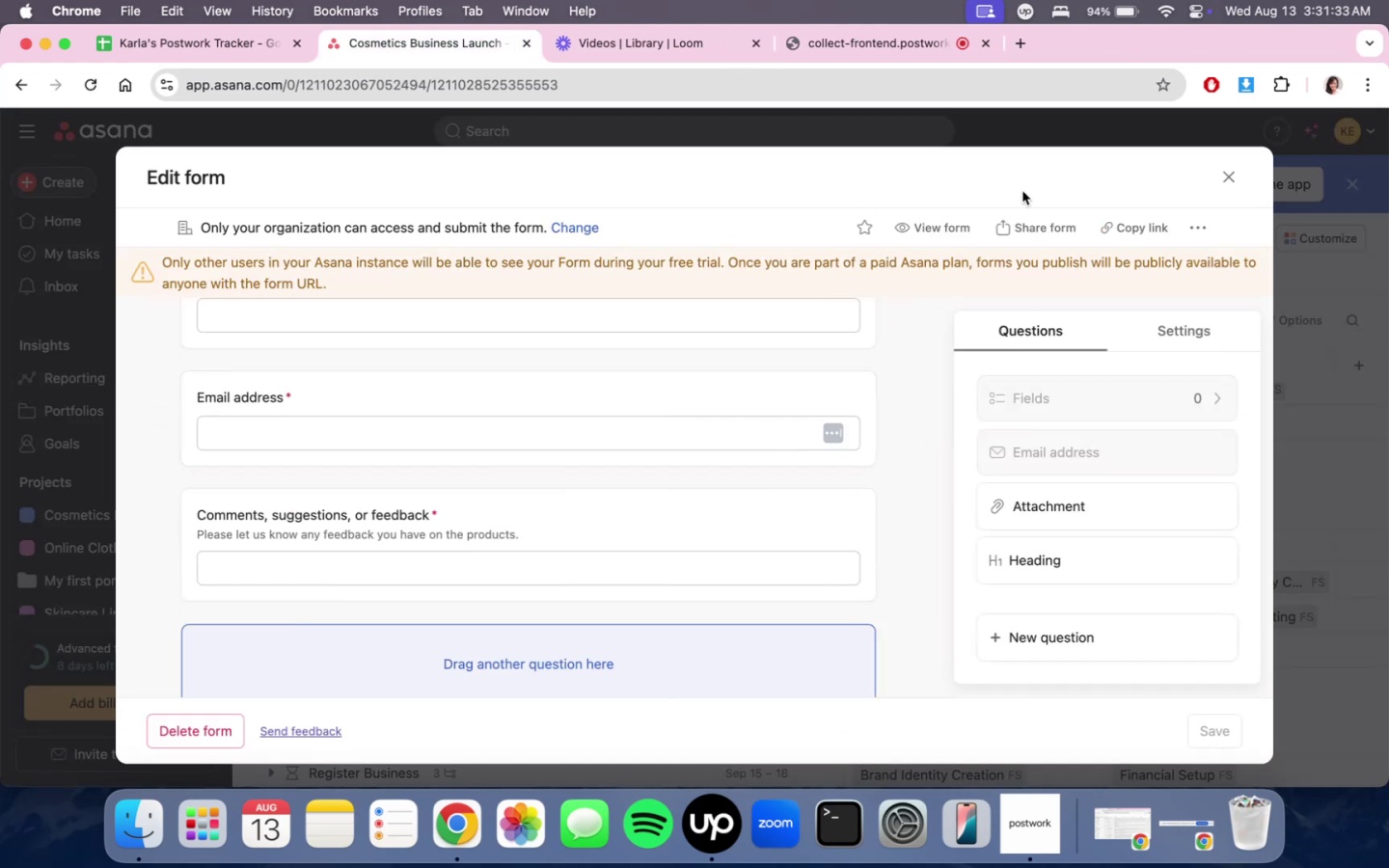 
left_click([923, 233])
 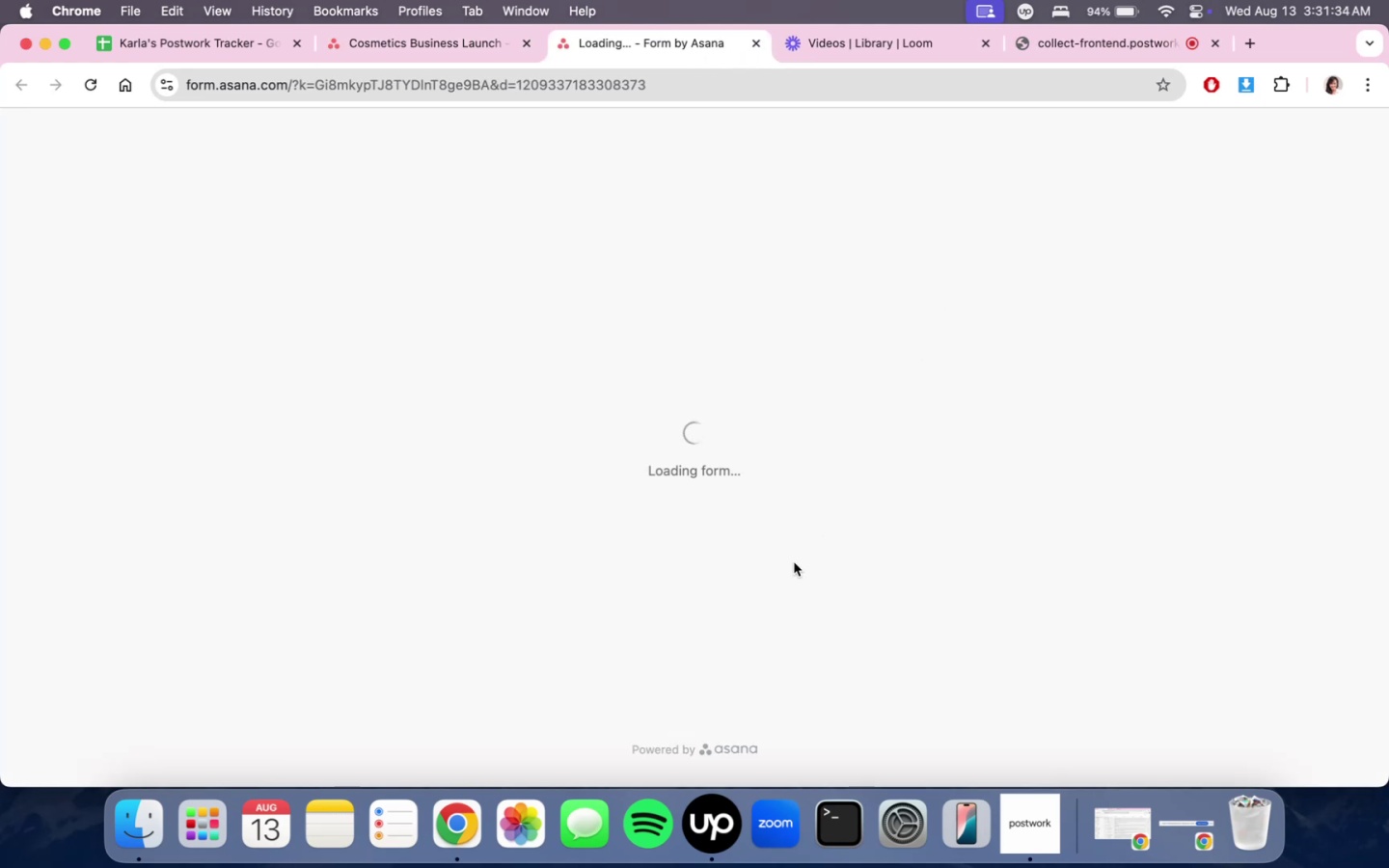 
scroll: coordinate [782, 569], scroll_direction: down, amount: 1.0
 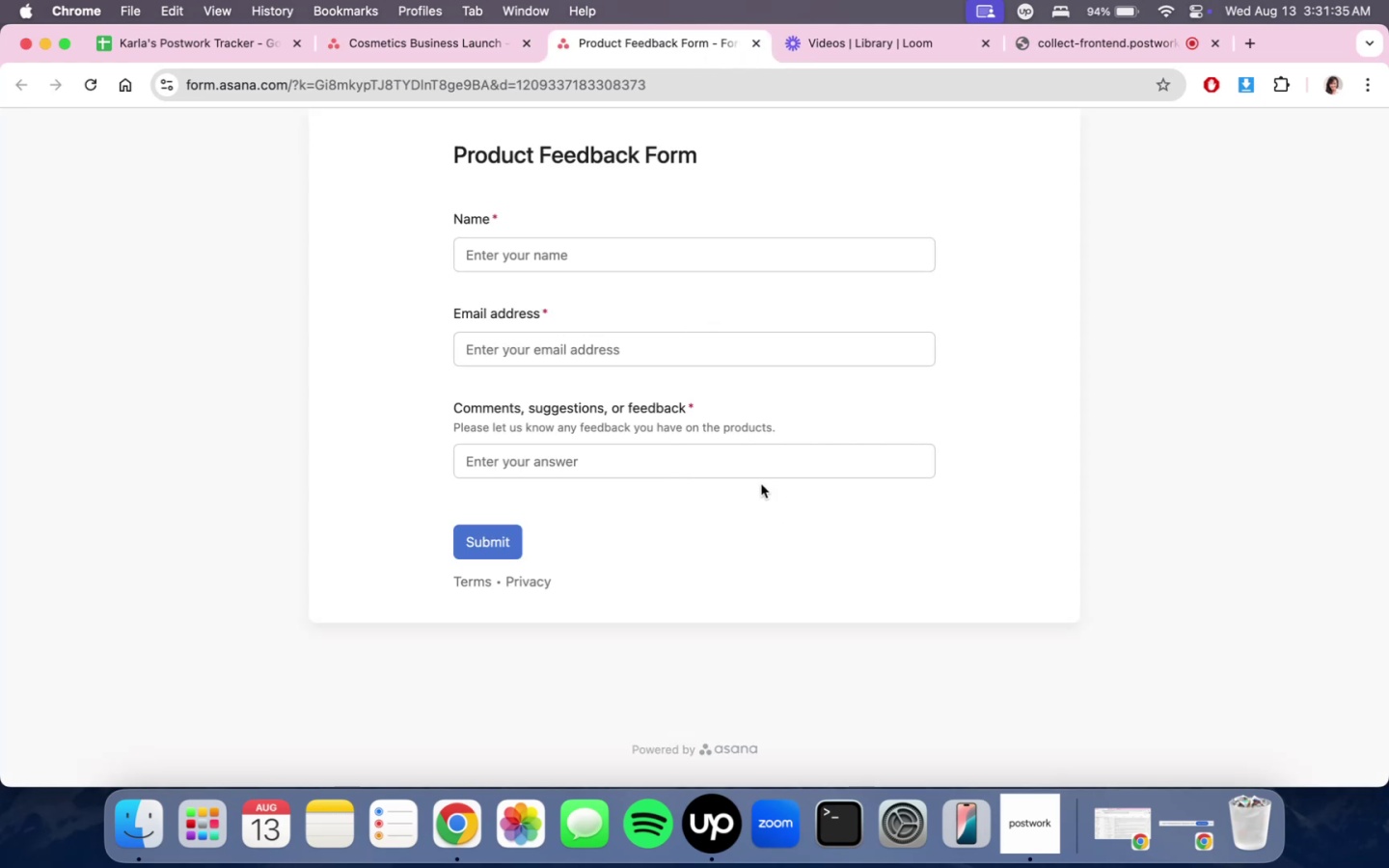 
left_click([759, 469])
 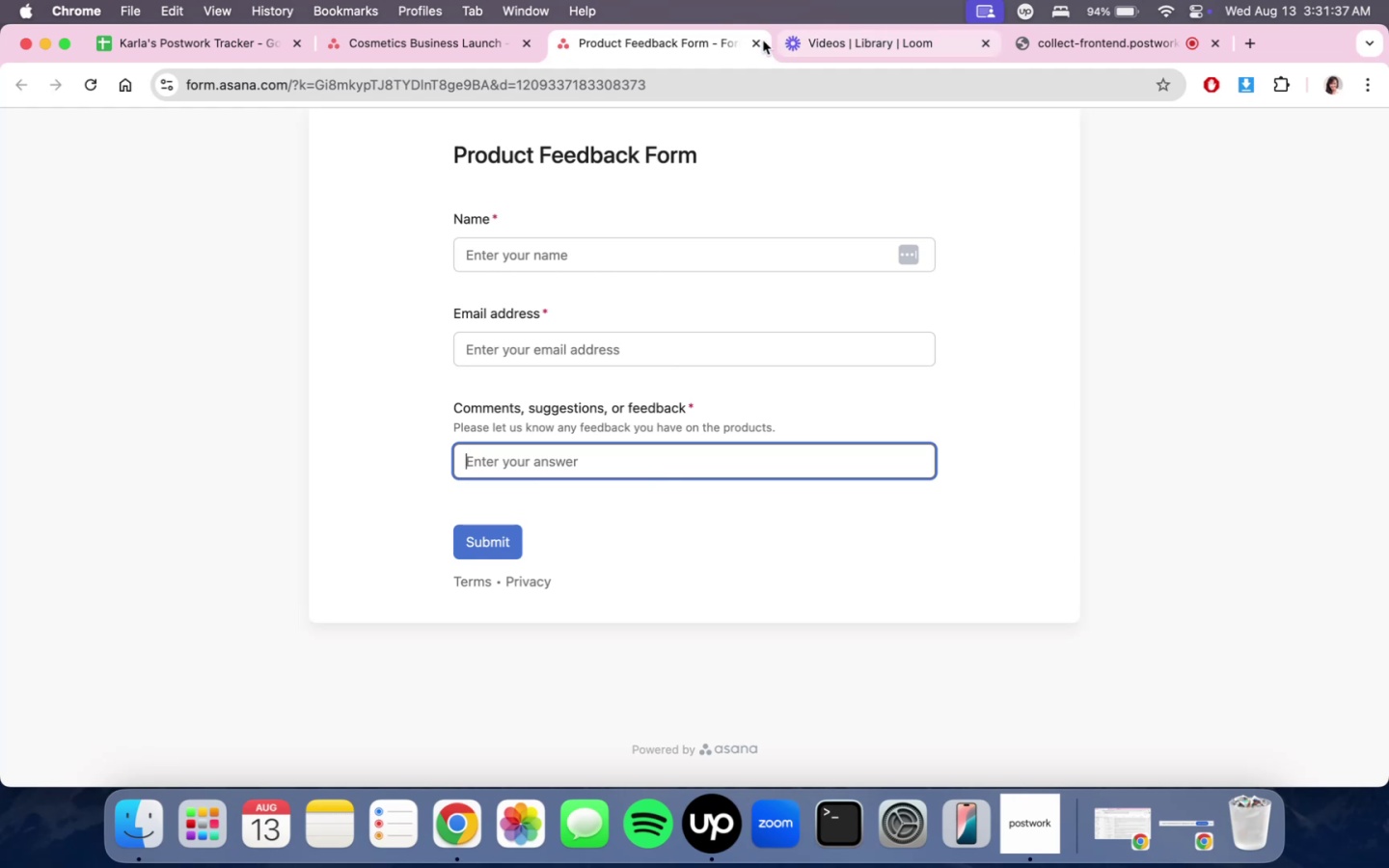 
left_click([761, 43])
 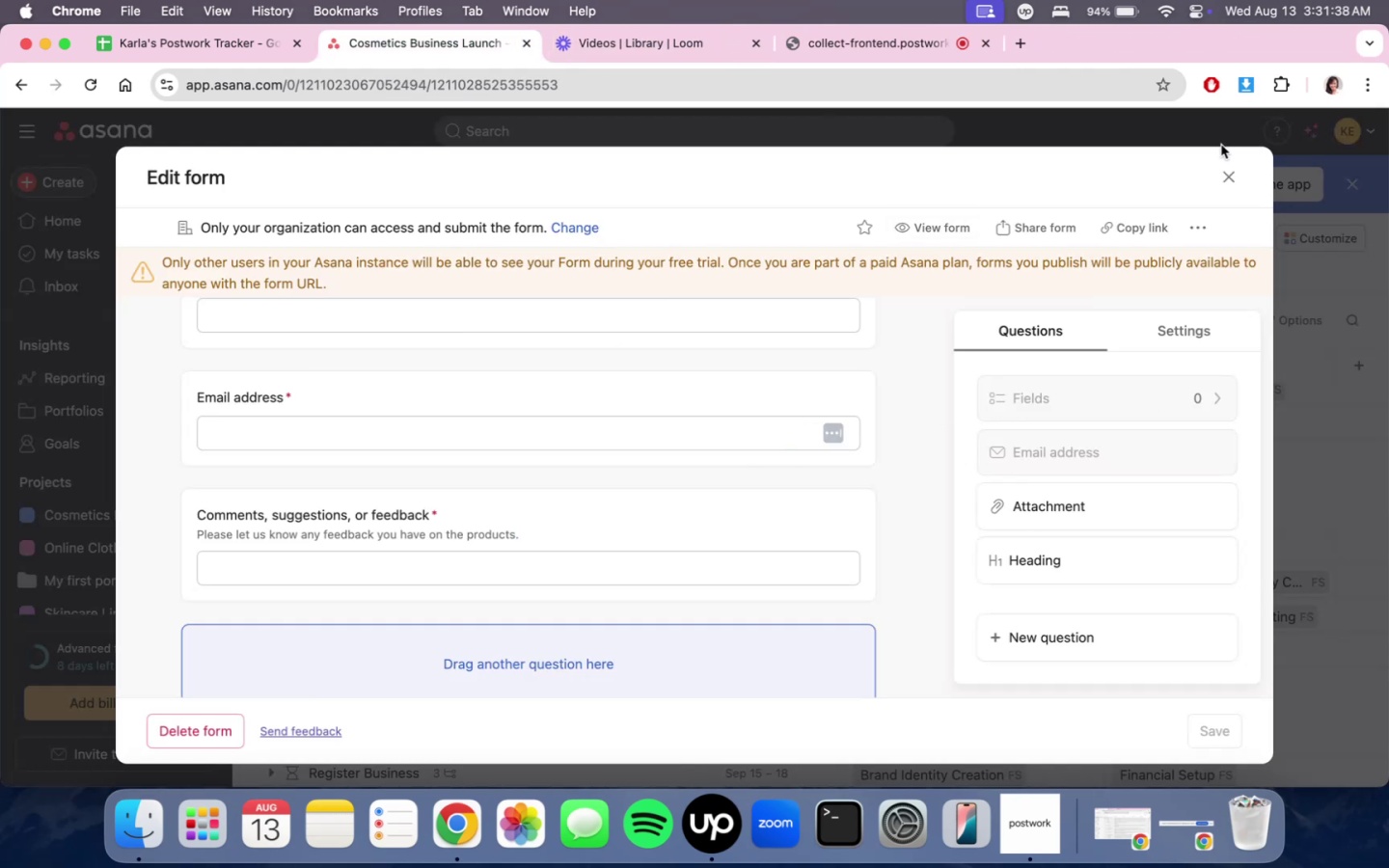 
left_click([1218, 180])
 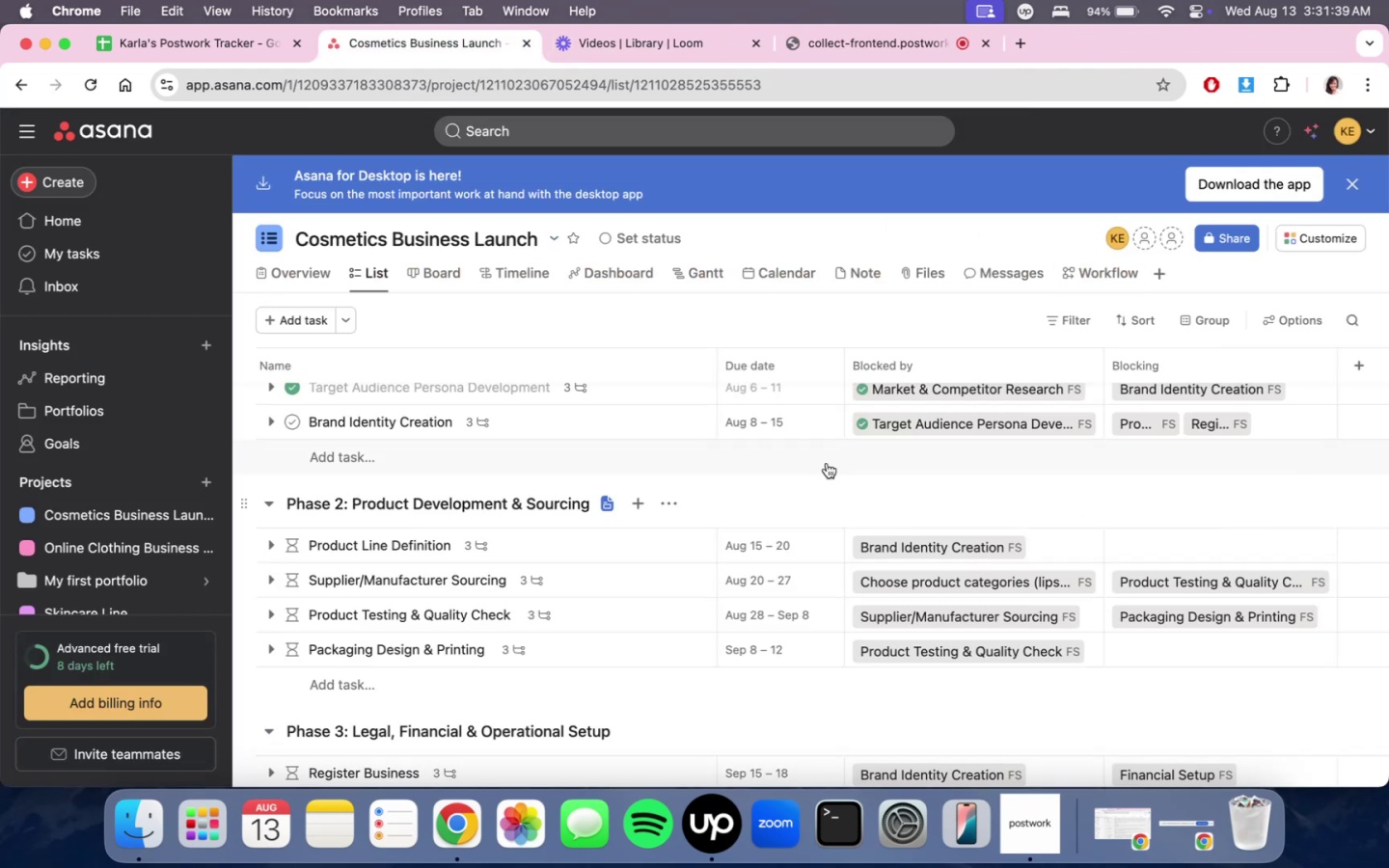 
scroll: coordinate [736, 686], scroll_direction: down, amount: 18.0
 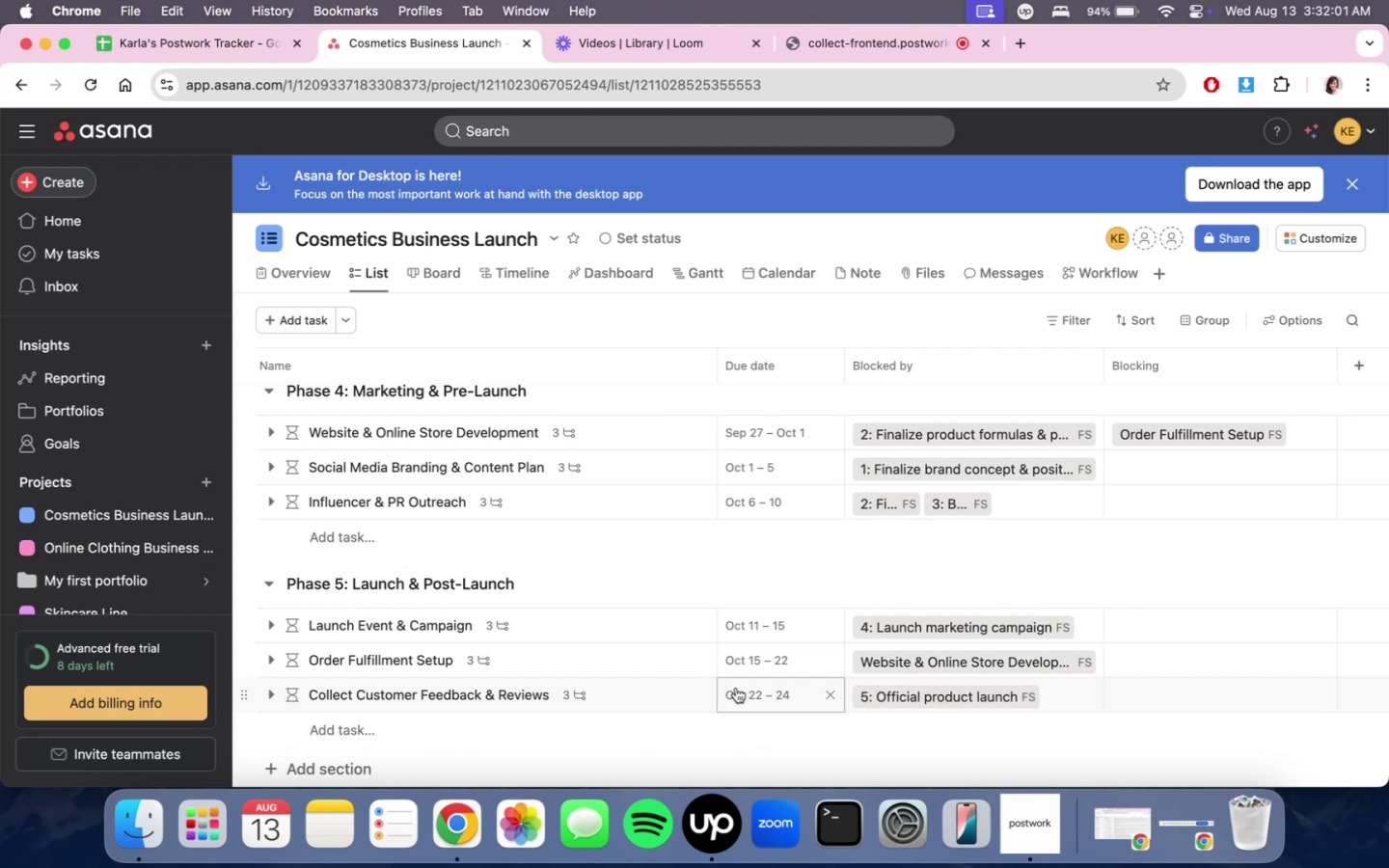 
wait(25.59)
 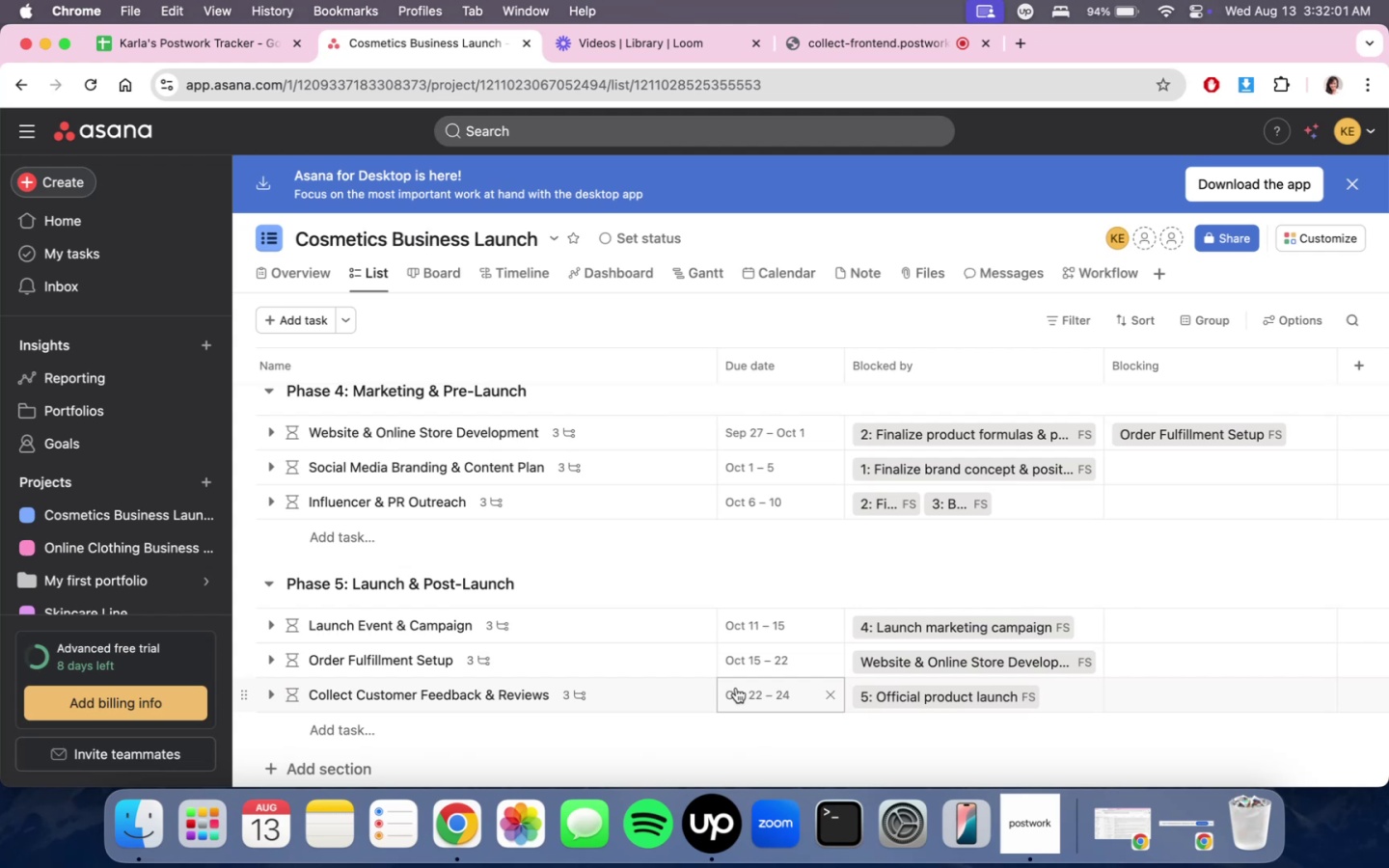 
mouse_move([732, 440])
 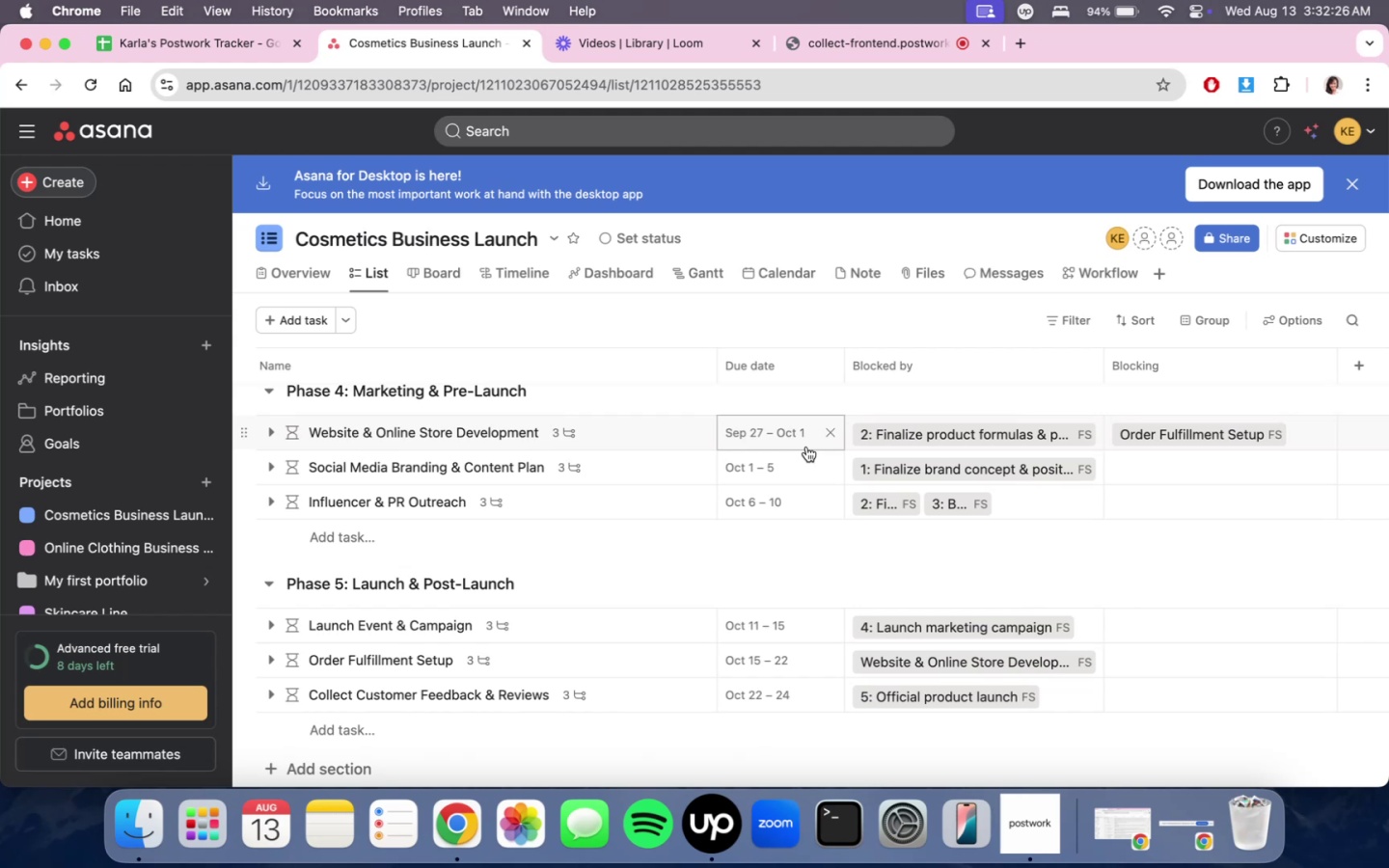 
wait(23.11)
 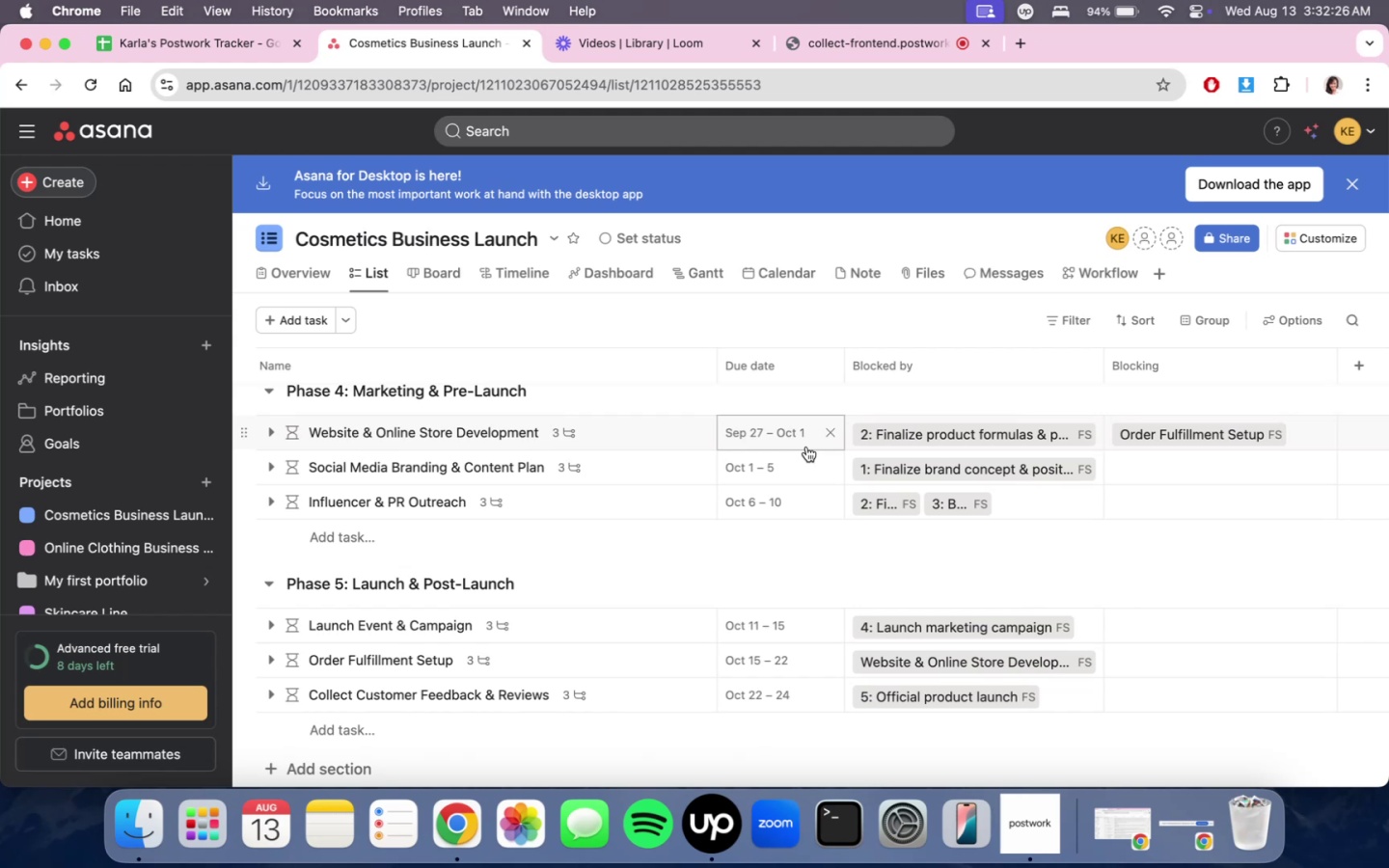 
scroll: coordinate [650, 443], scroll_direction: down, amount: 24.0
 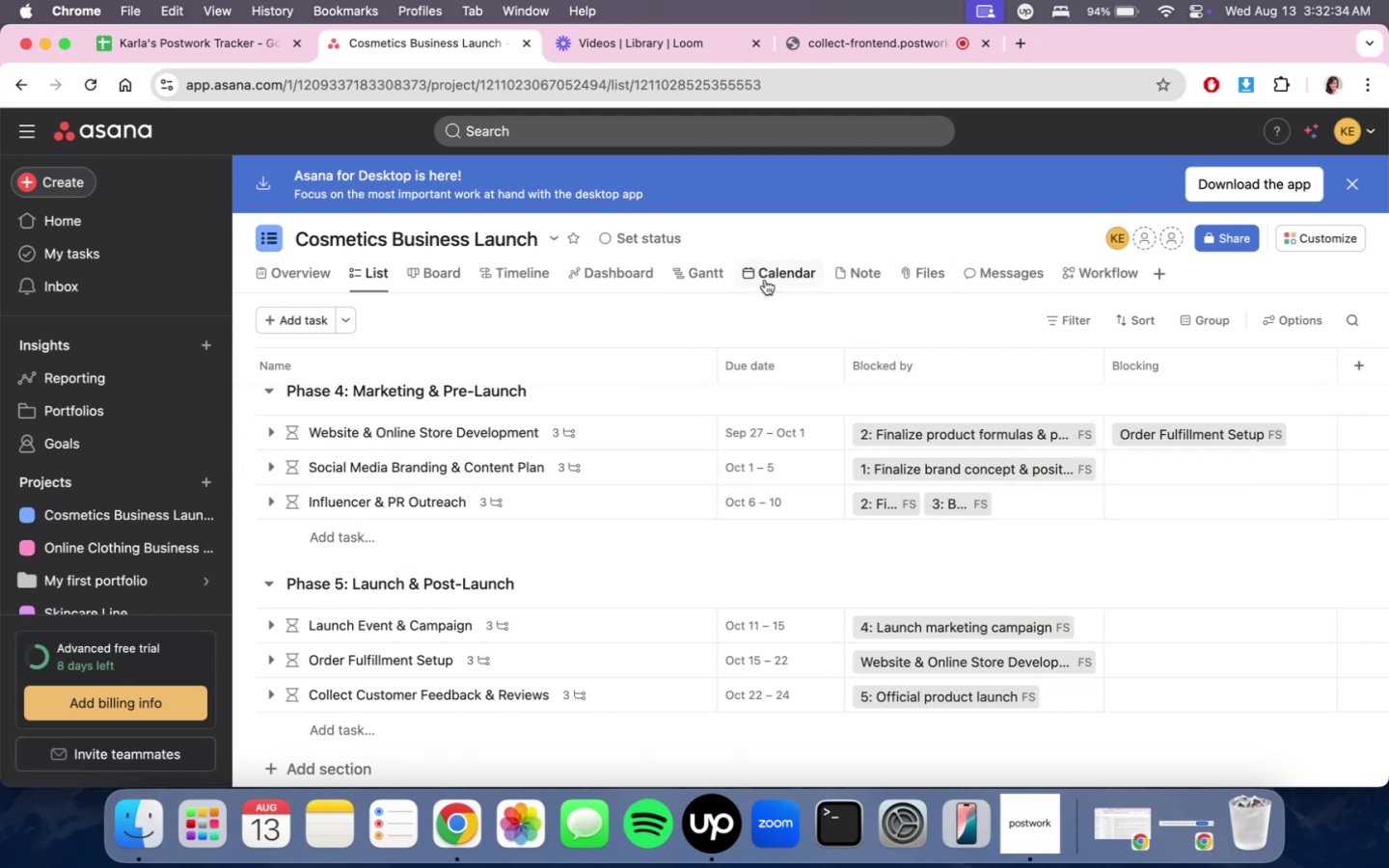 
double_click([686, 273])
 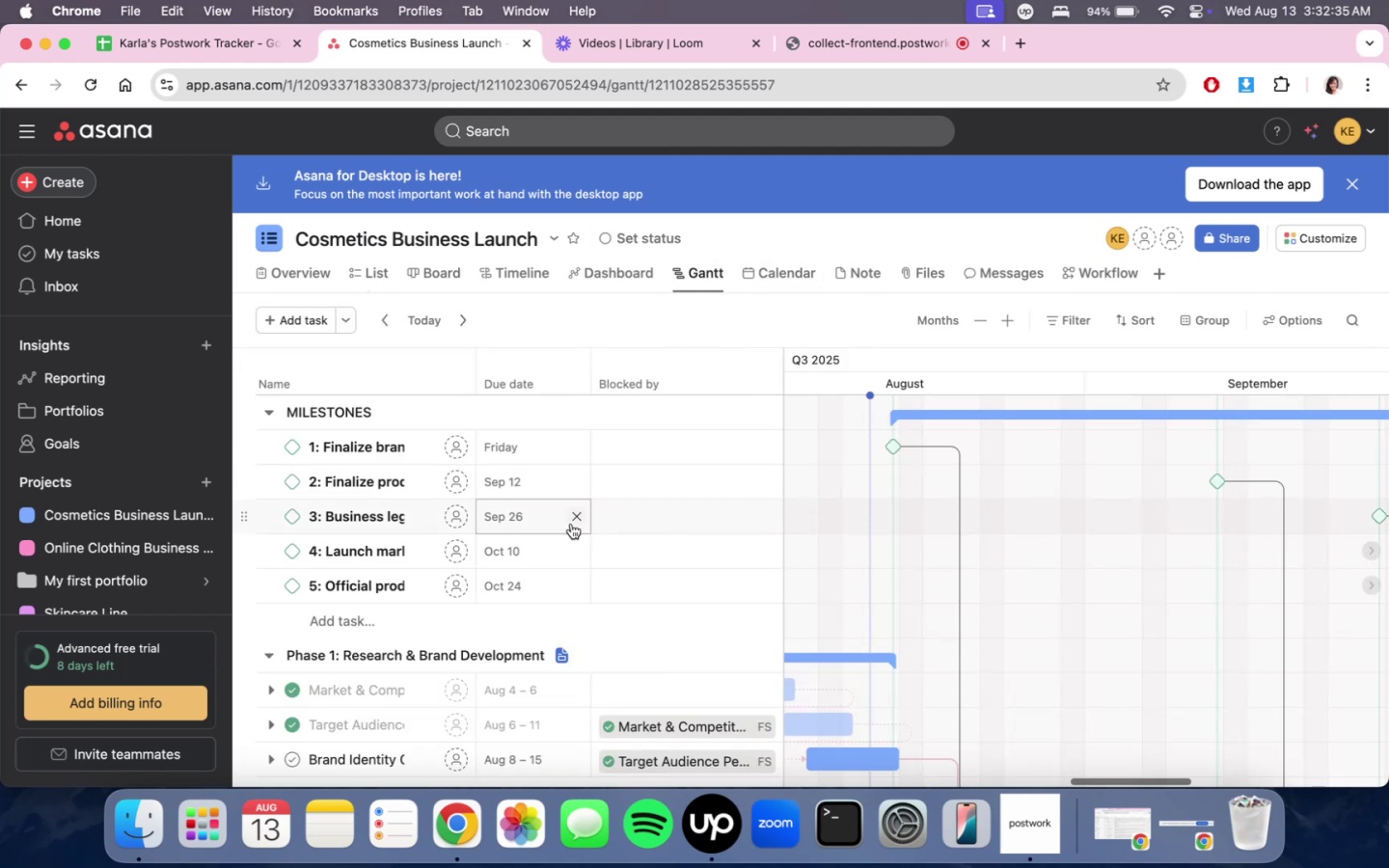 
scroll: coordinate [567, 531], scroll_direction: down, amount: 10.0
 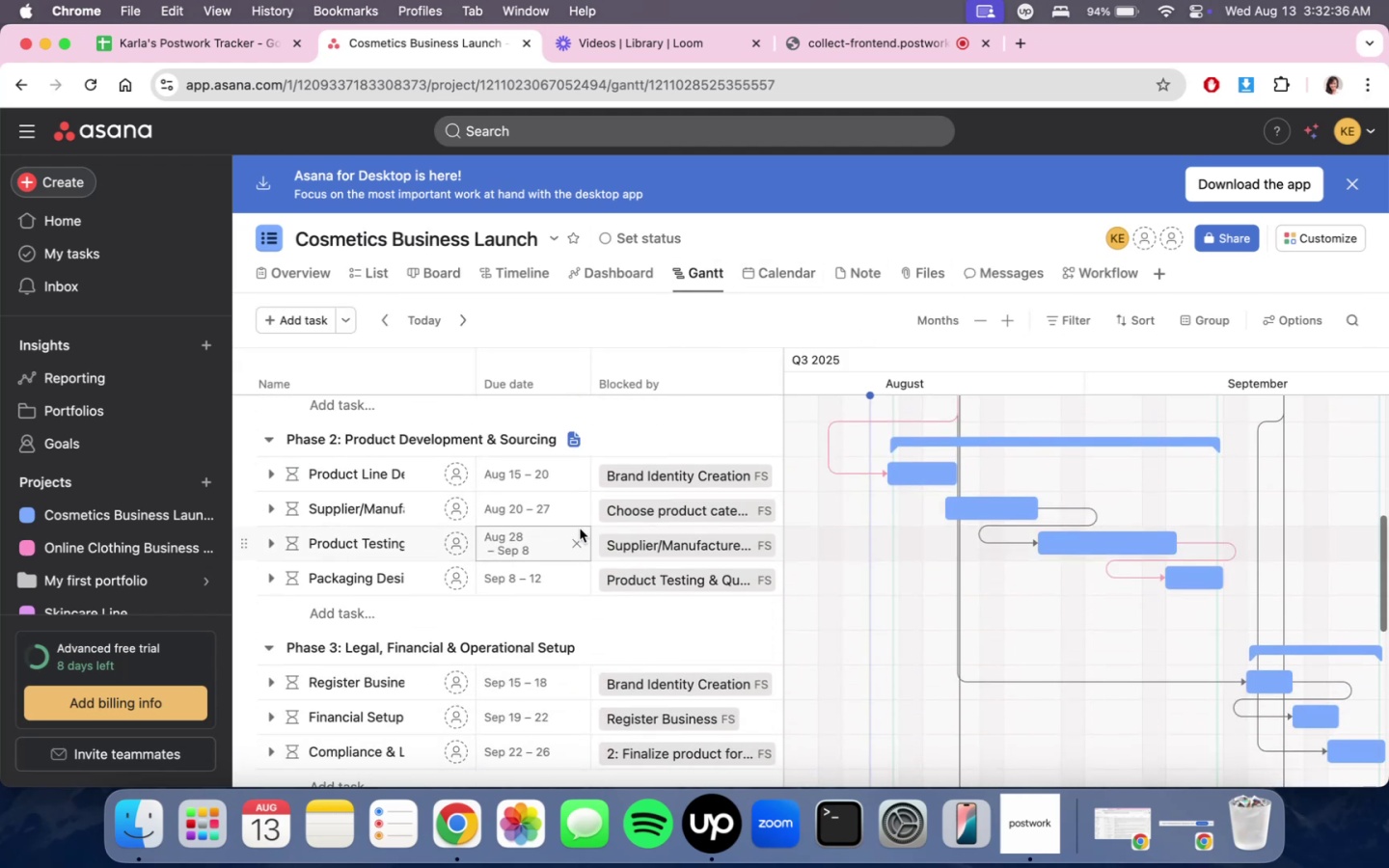 
scroll: coordinate [597, 521], scroll_direction: up, amount: 4.0
 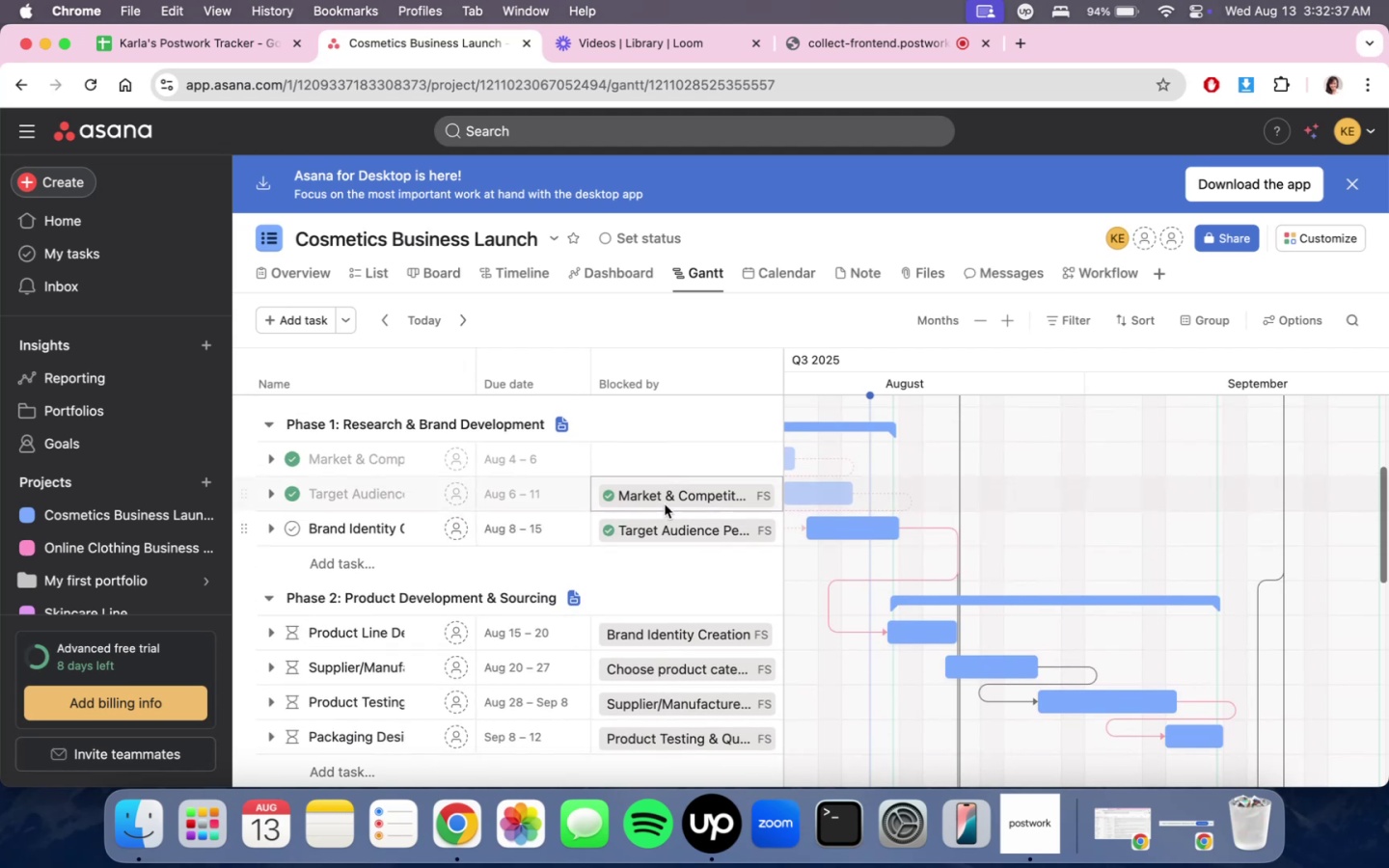 
scroll: coordinate [776, 502], scroll_direction: down, amount: 22.0
 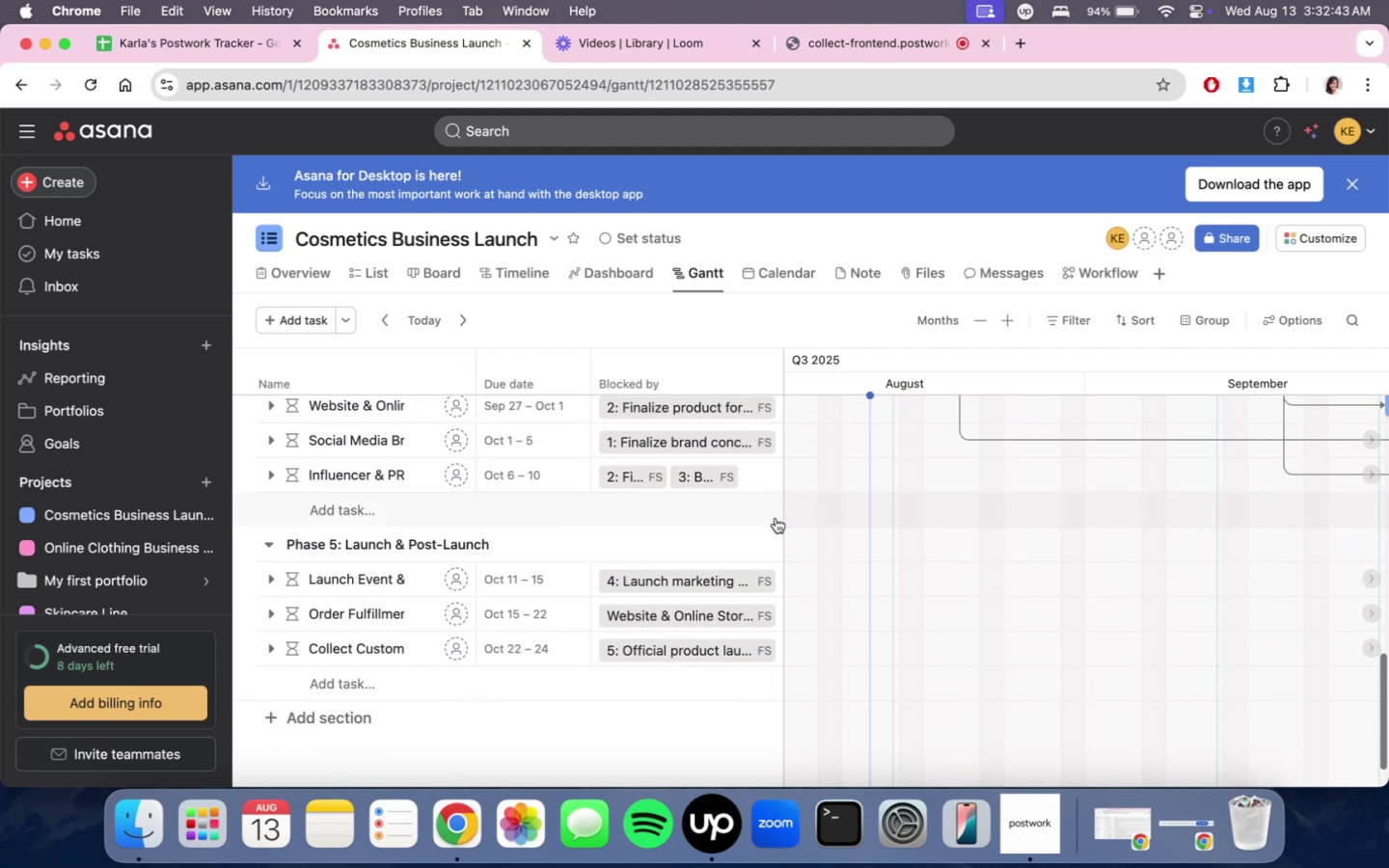 
scroll: coordinate [768, 478], scroll_direction: up, amount: 17.0
 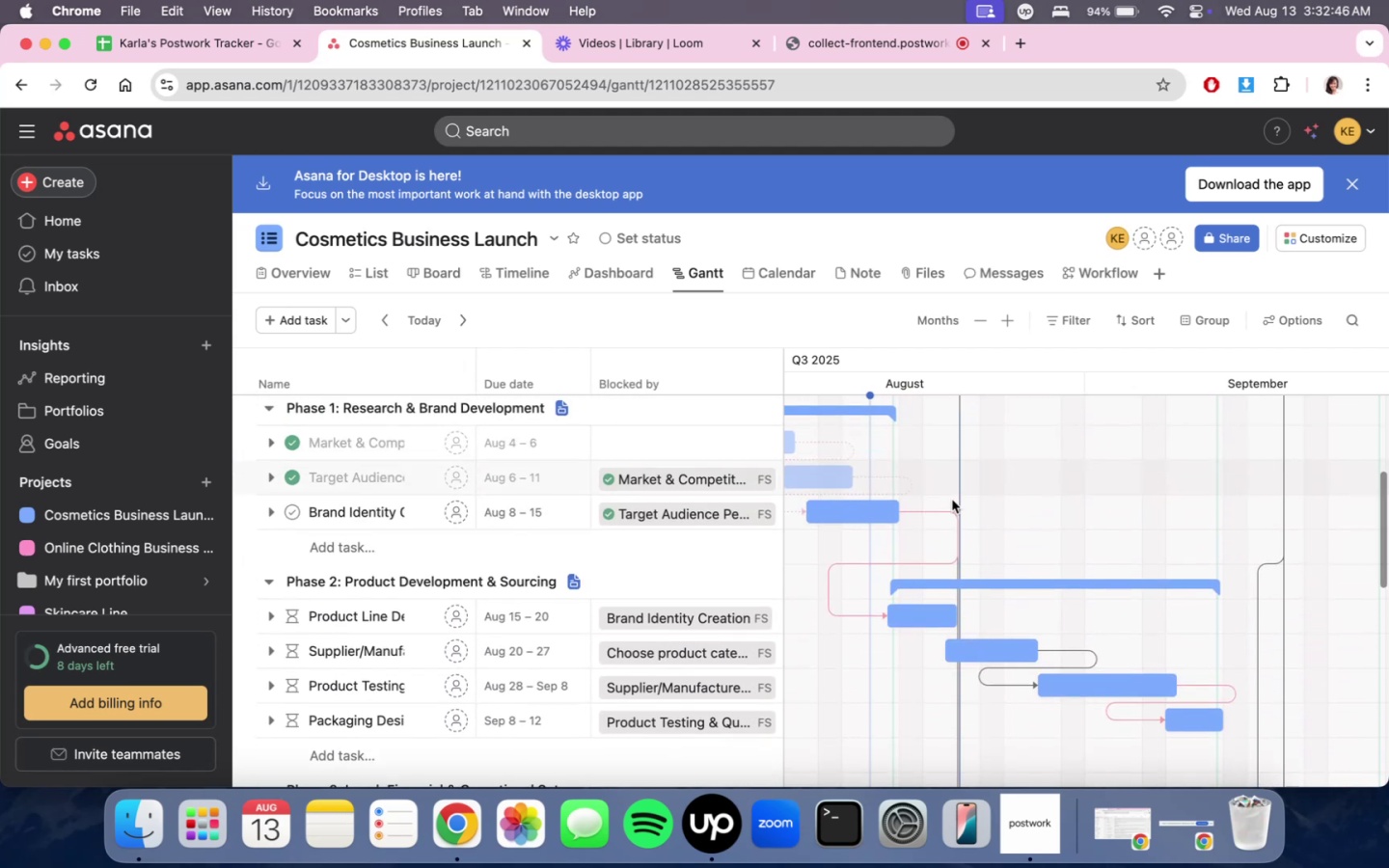 
scroll: coordinate [930, 526], scroll_direction: down, amount: 14.0
 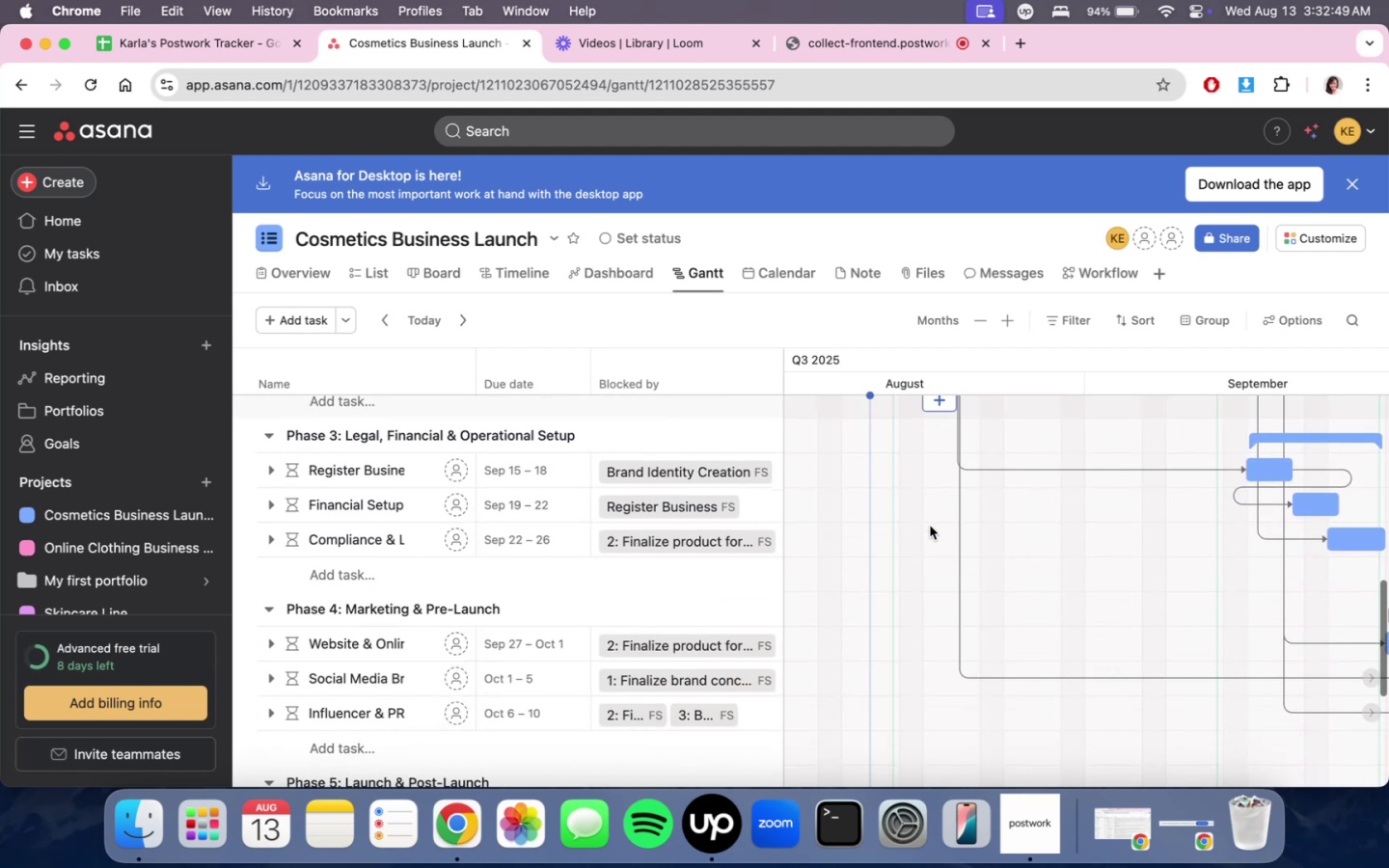 
scroll: coordinate [931, 526], scroll_direction: up, amount: 22.0
 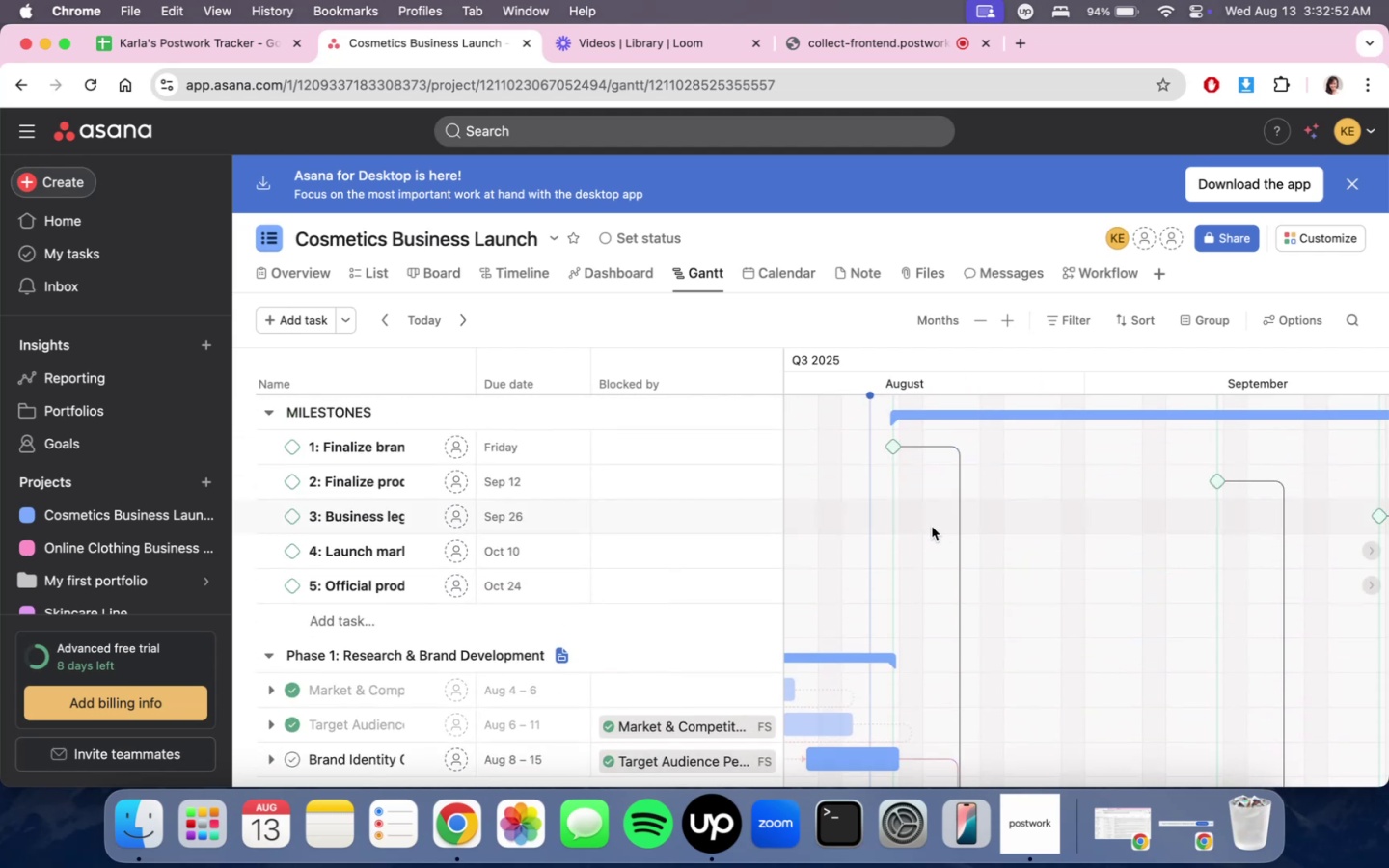 
scroll: coordinate [961, 535], scroll_direction: down, amount: 18.0
 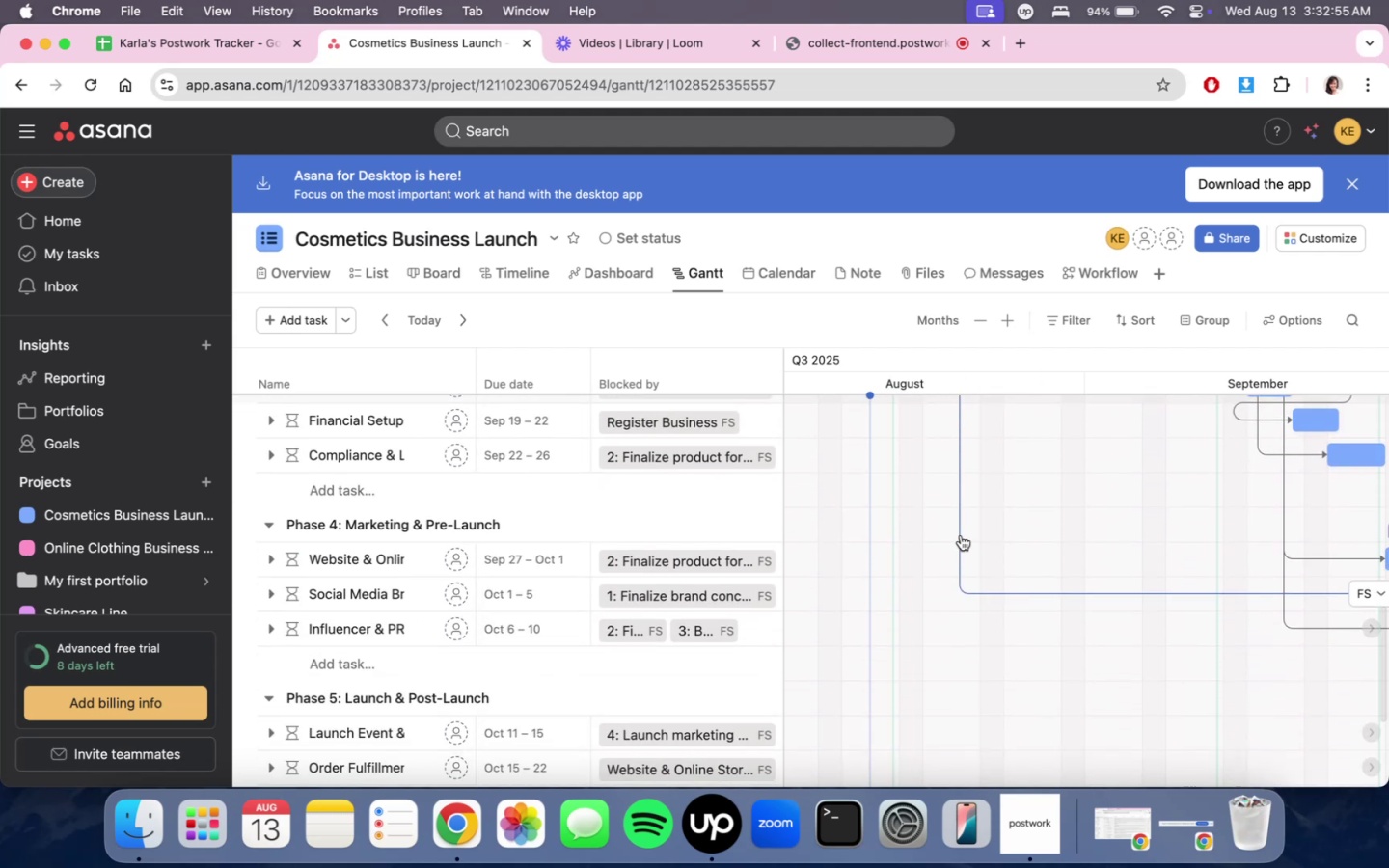 
scroll: coordinate [961, 535], scroll_direction: up, amount: 5.0
 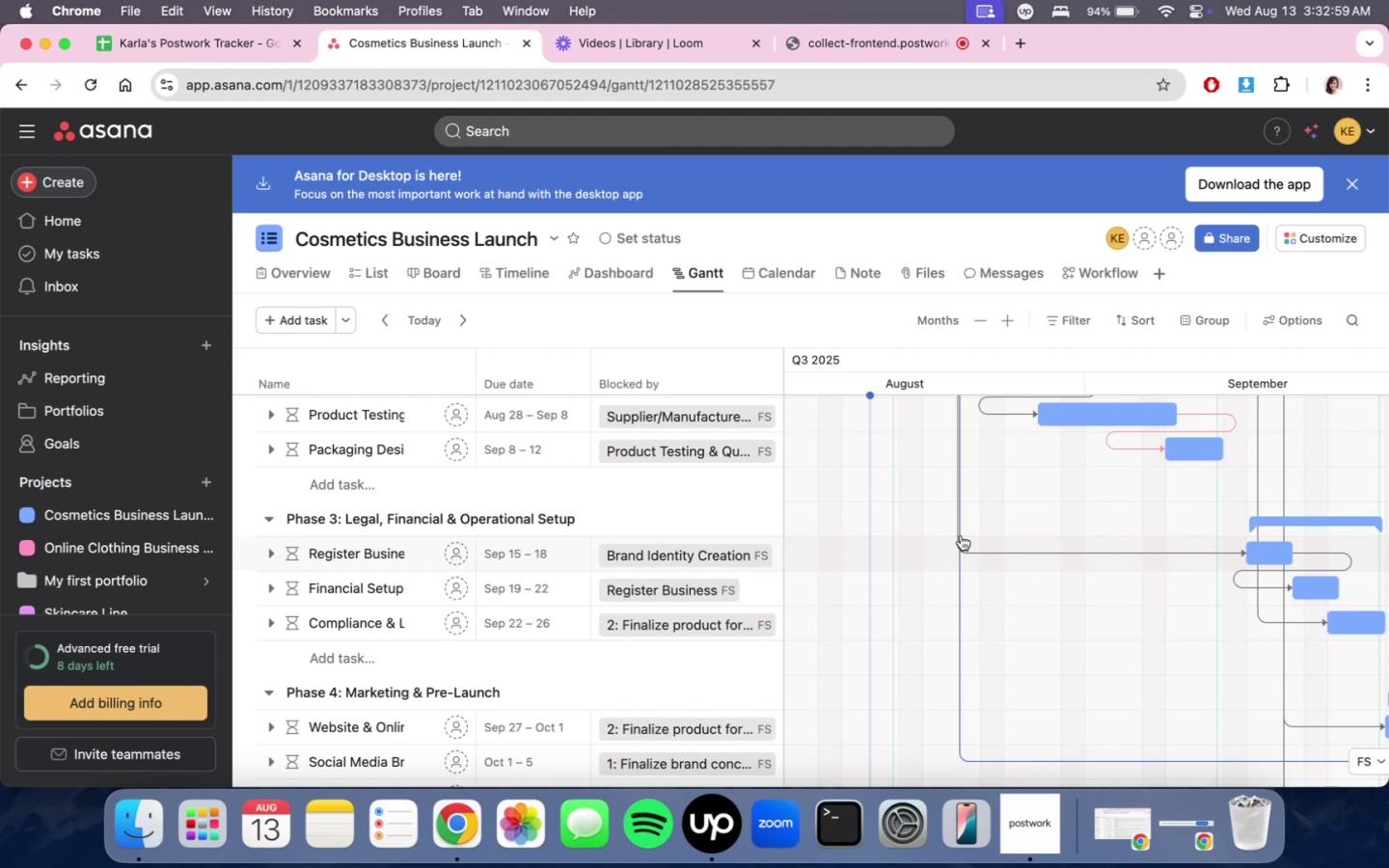 
wait(6.73)
 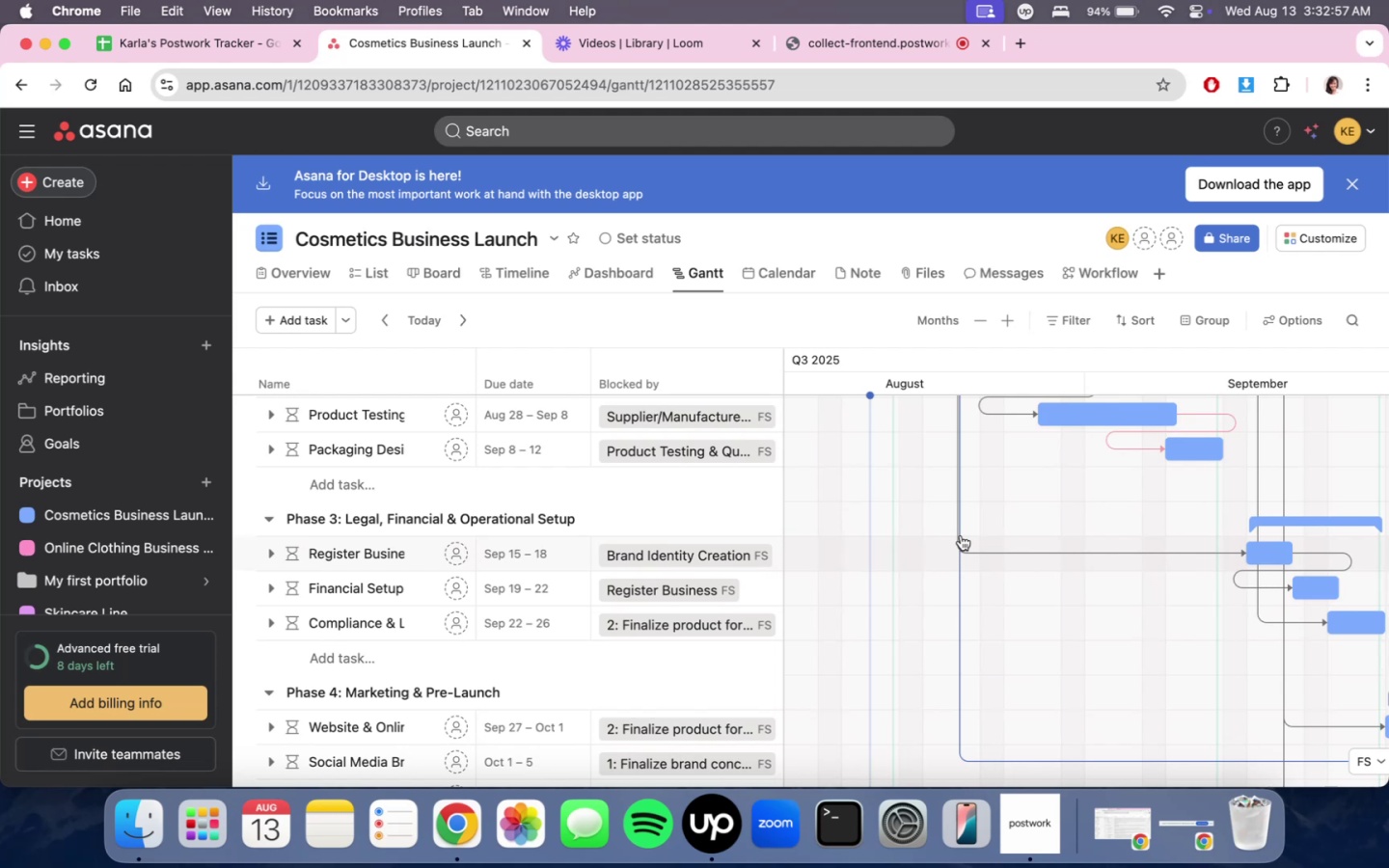 
scroll: coordinate [902, 575], scroll_direction: down, amount: 15.0
 